 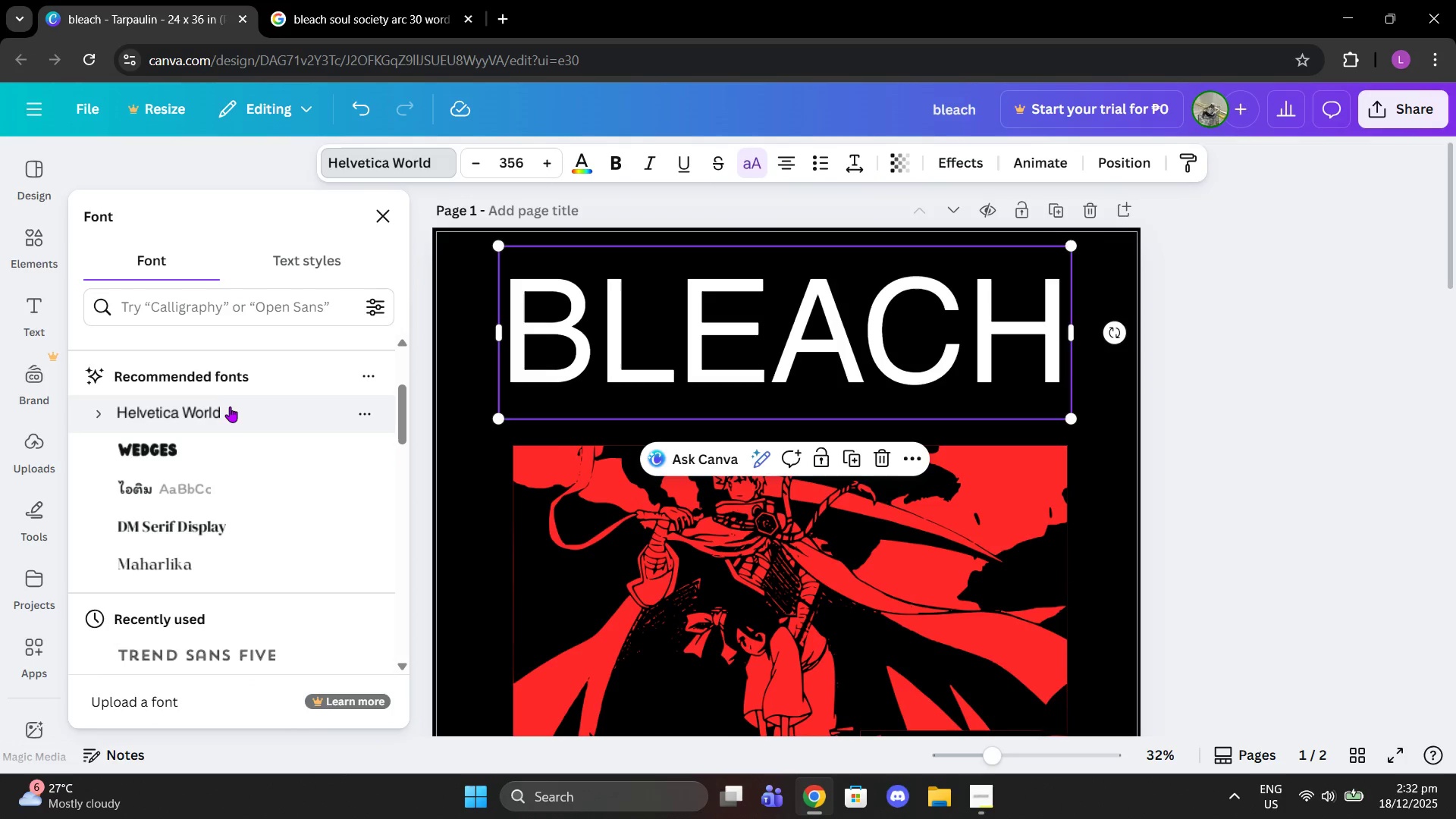 
mouse_move([510, 255])
 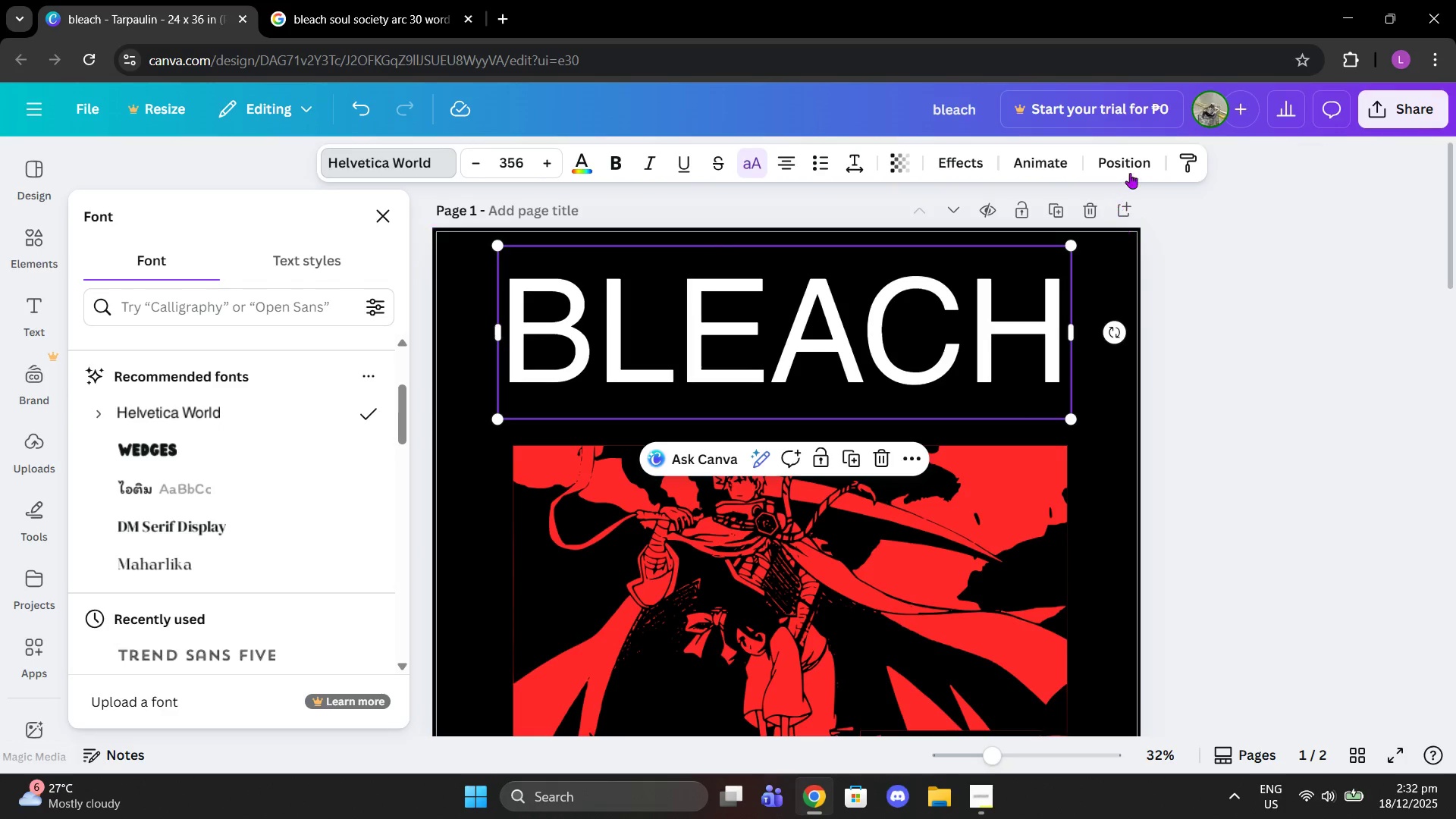 
left_click([1136, 166])
 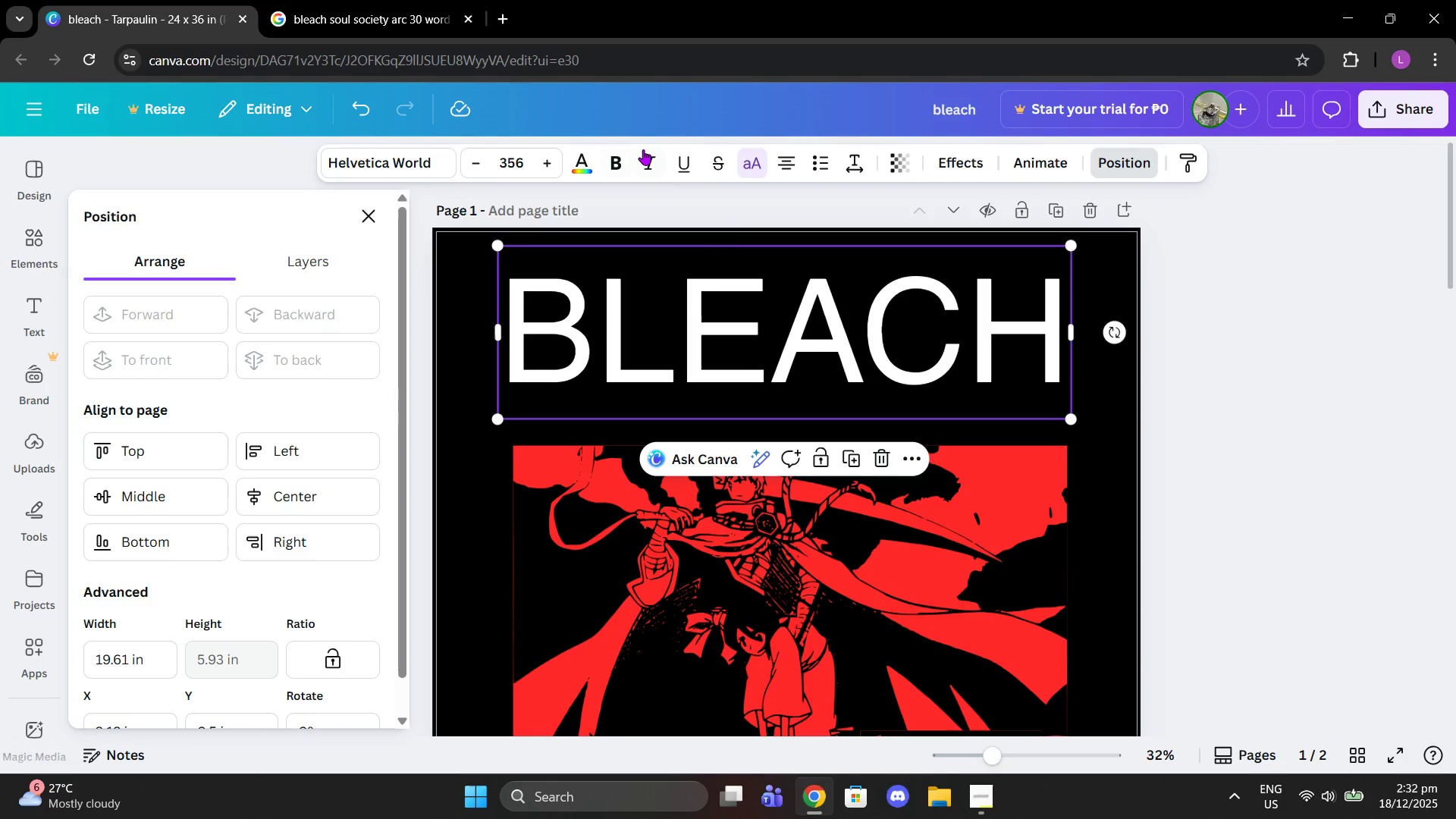 
left_click([616, 154])
 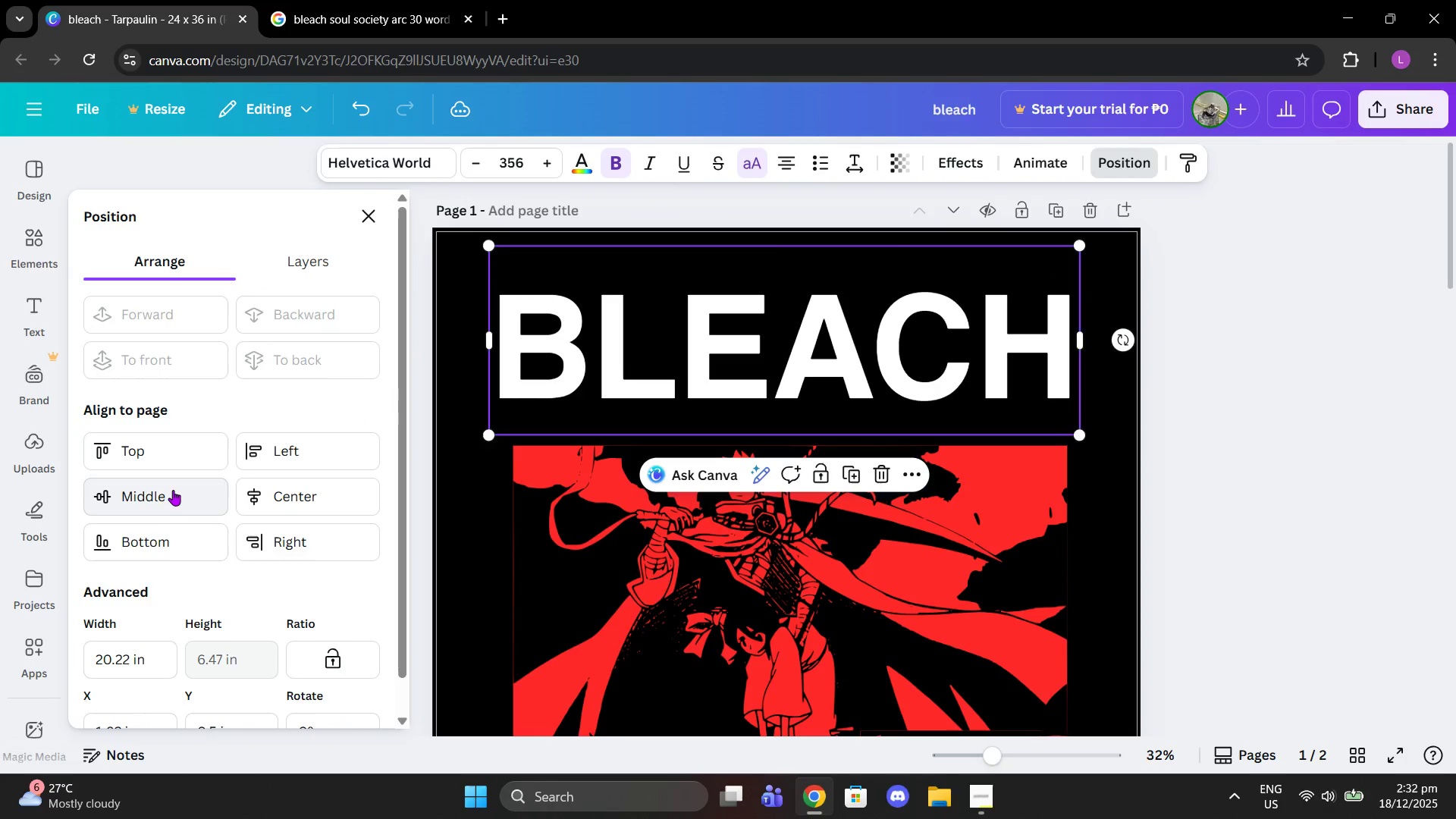 
left_click([306, 504])
 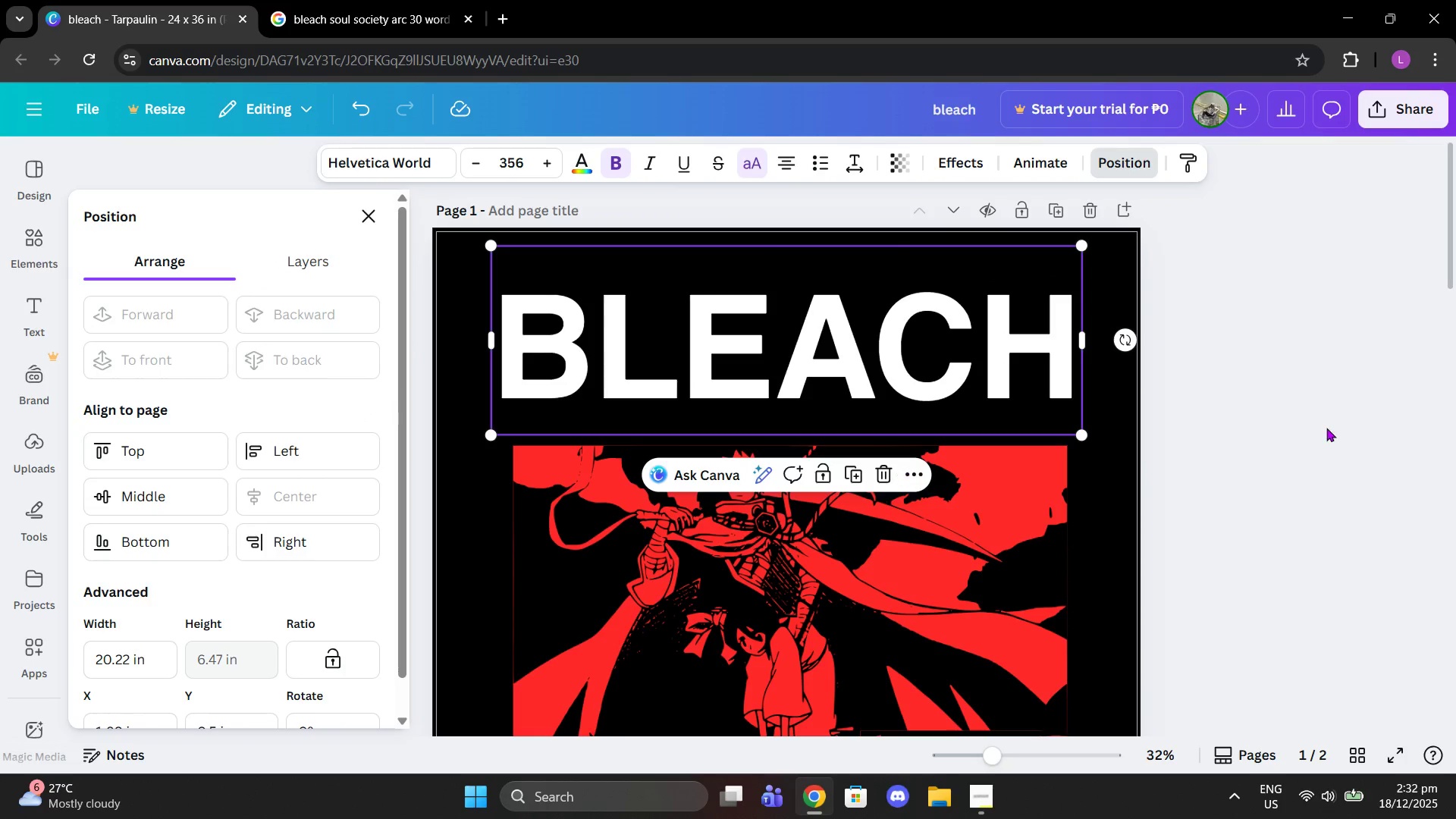 
left_click([1327, 427])
 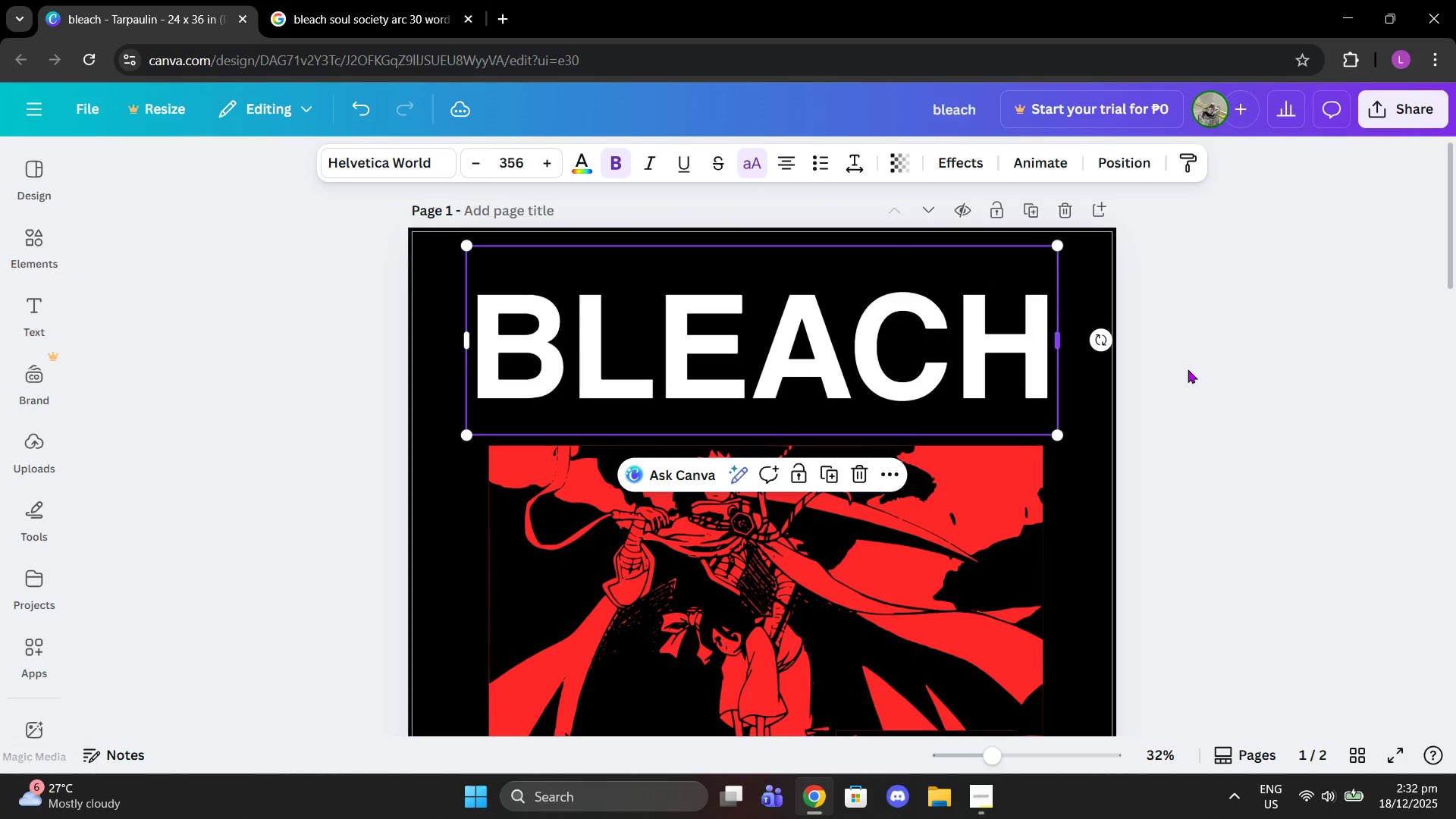 
left_click([1282, 366])
 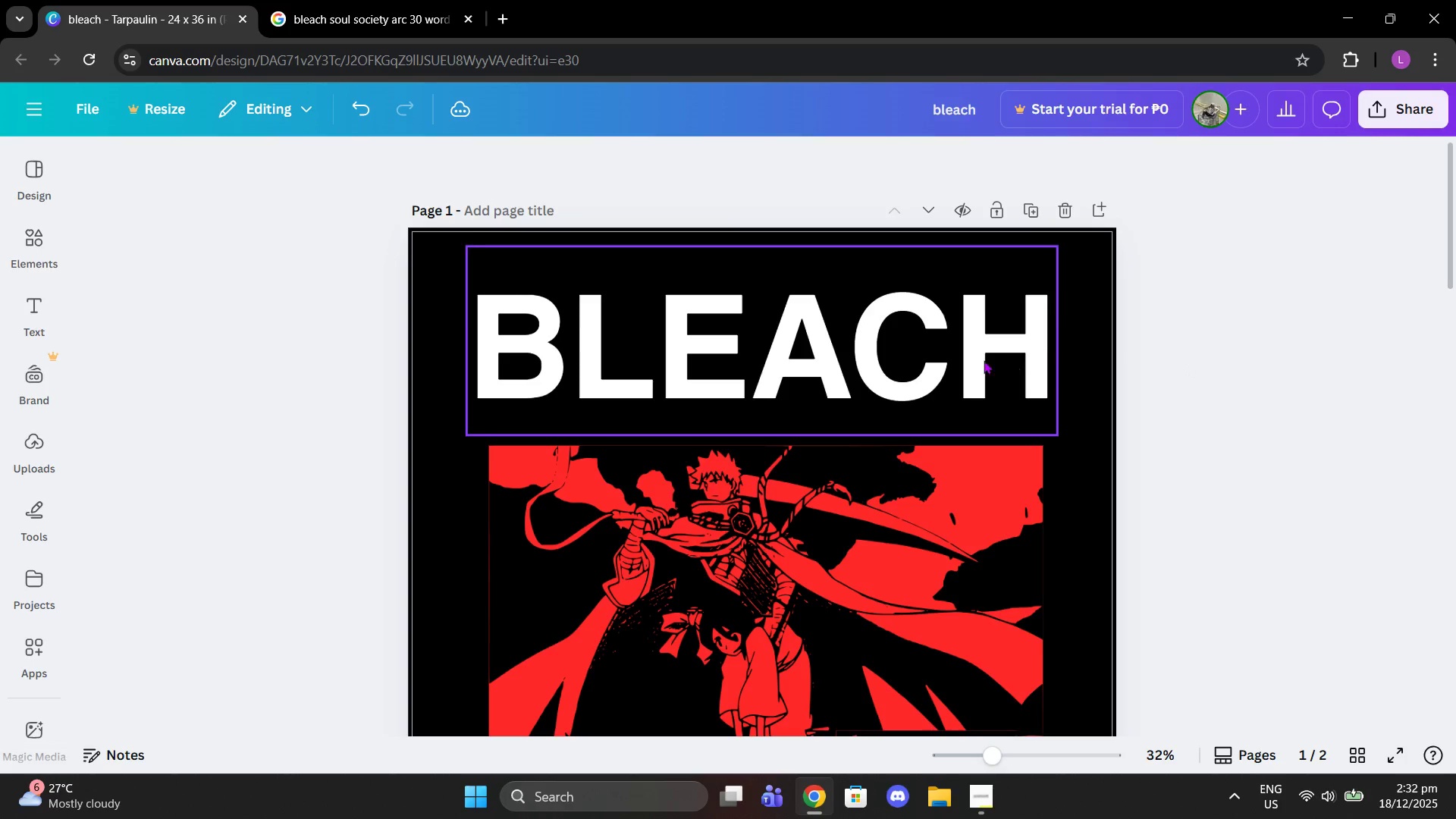 
left_click_drag(start_coordinate=[977, 360], to_coordinate=[972, 352])
 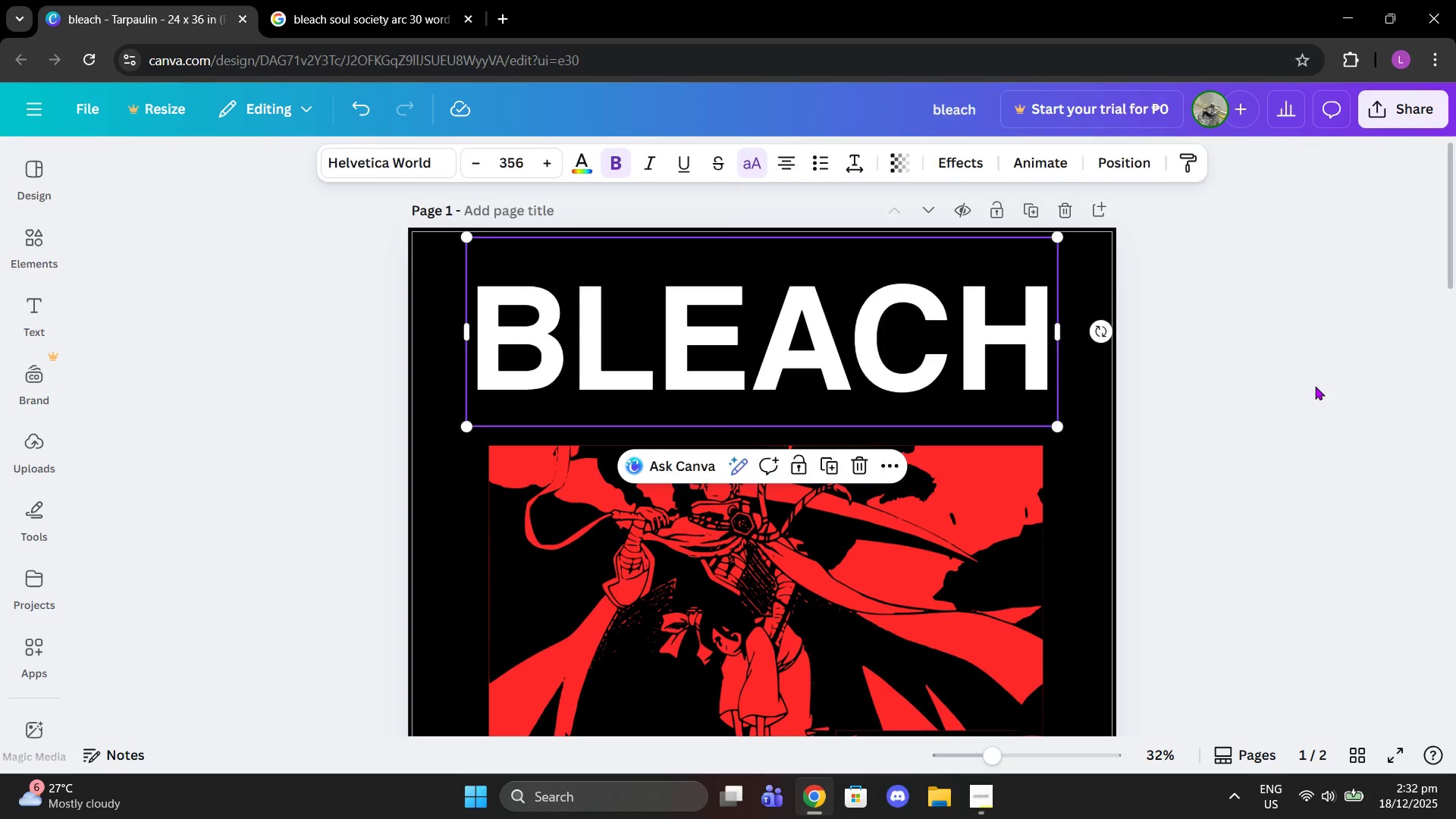 
left_click([1315, 386])
 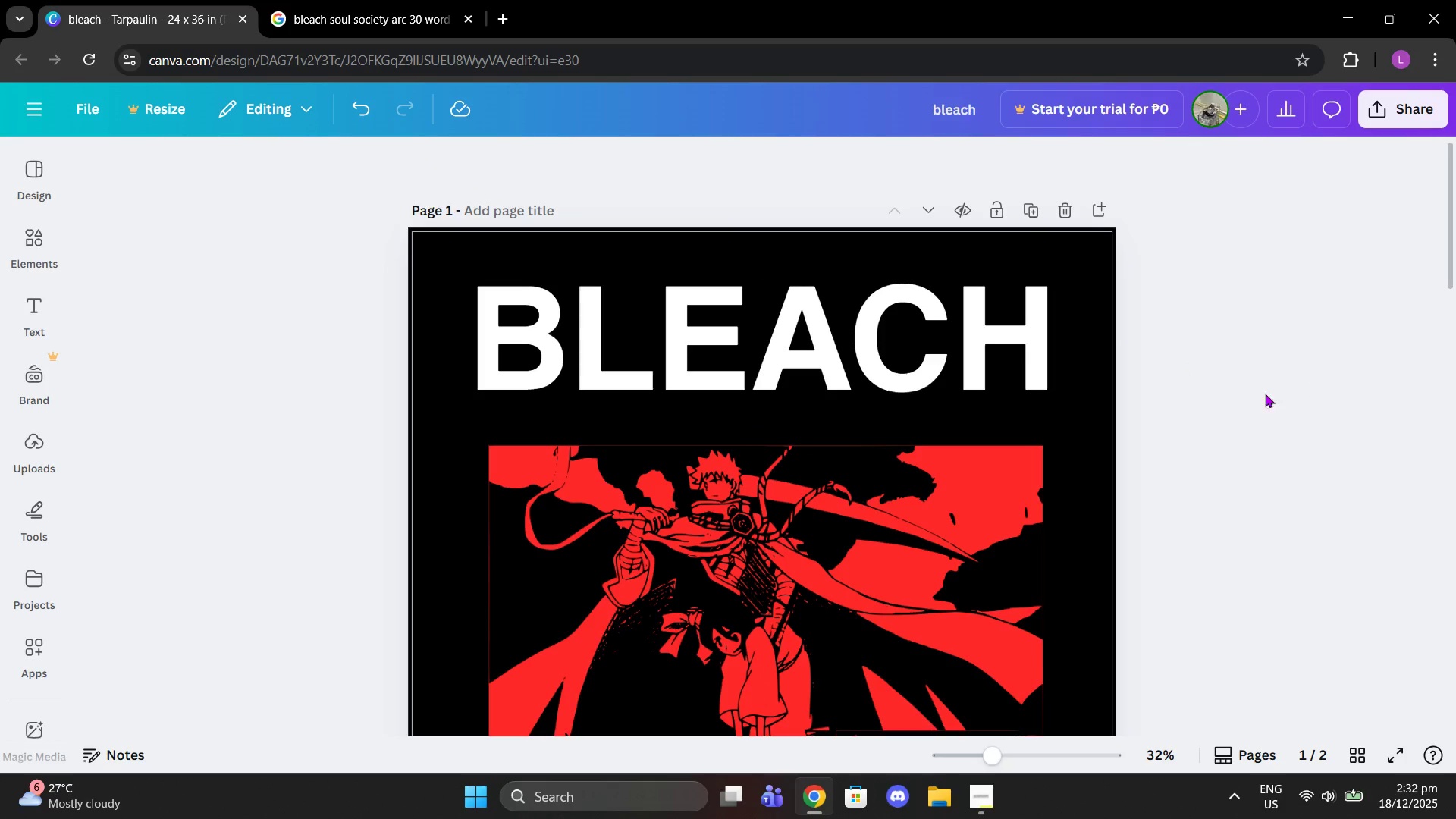 
scroll: coordinate [1255, 398], scroll_direction: down, amount: 1.0
 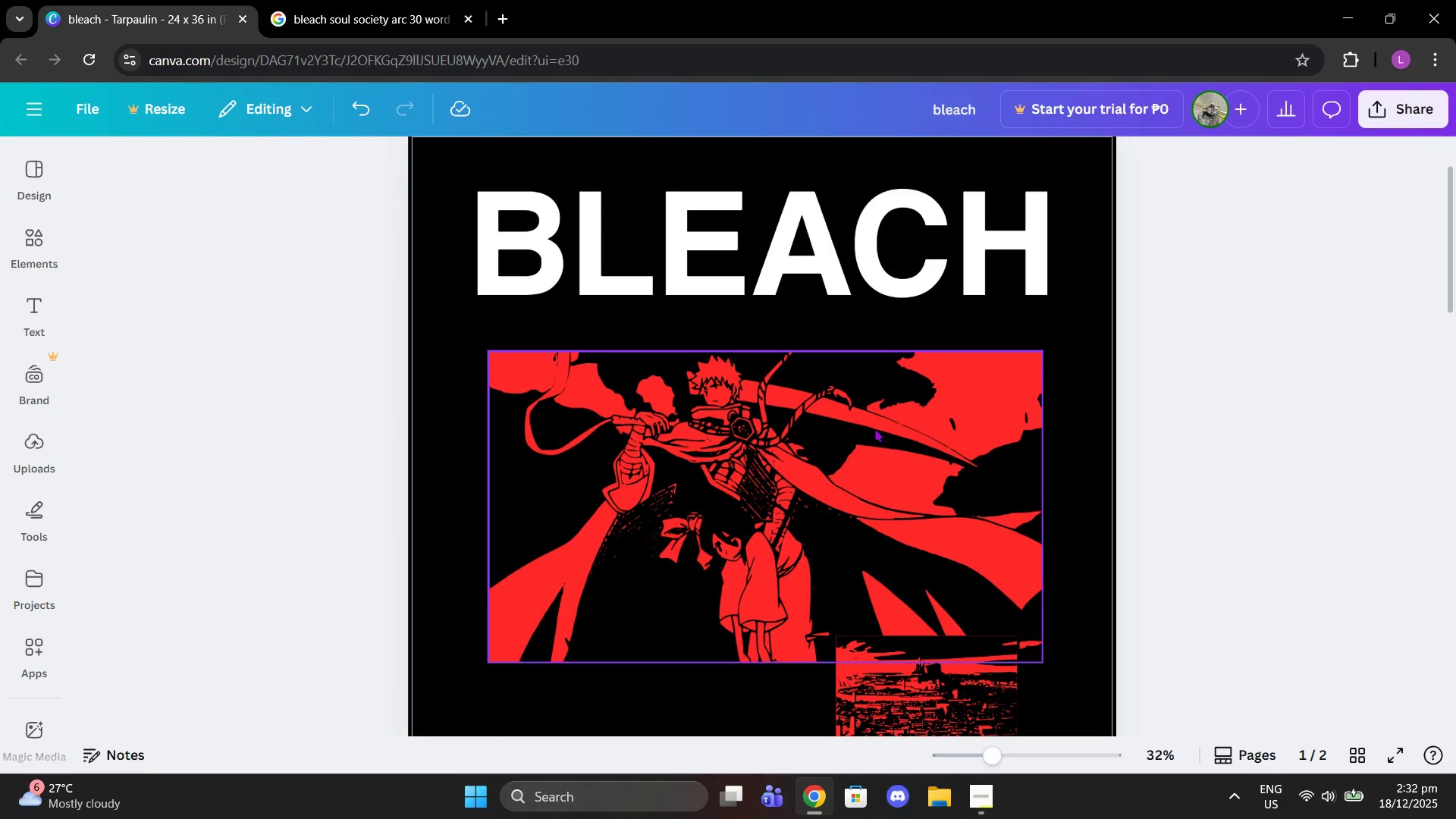 
left_click_drag(start_coordinate=[874, 428], to_coordinate=[874, 440])
 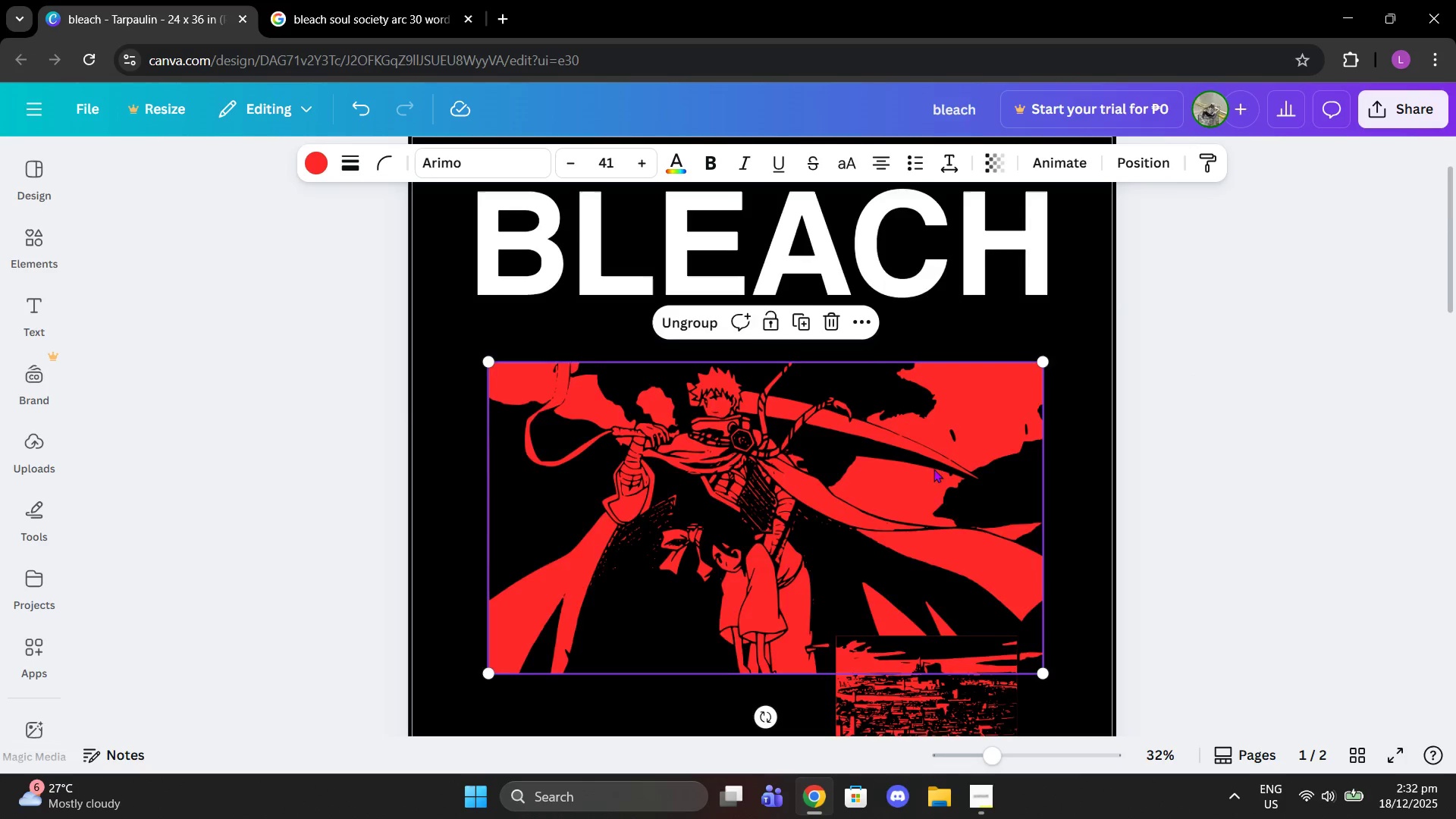 
scroll: coordinate [961, 478], scroll_direction: down, amount: 2.0
 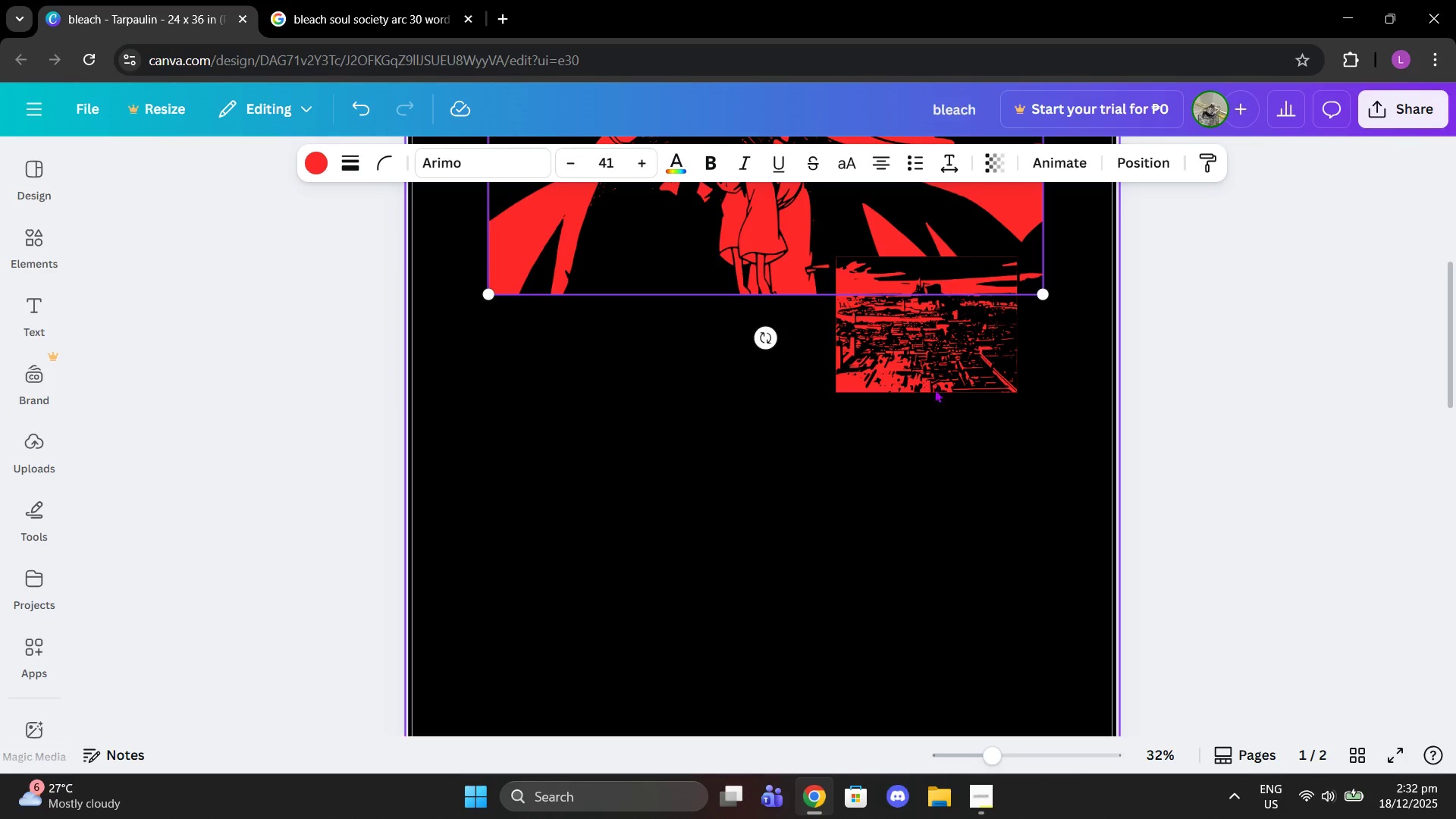 
left_click_drag(start_coordinate=[931, 380], to_coordinate=[588, 445])
 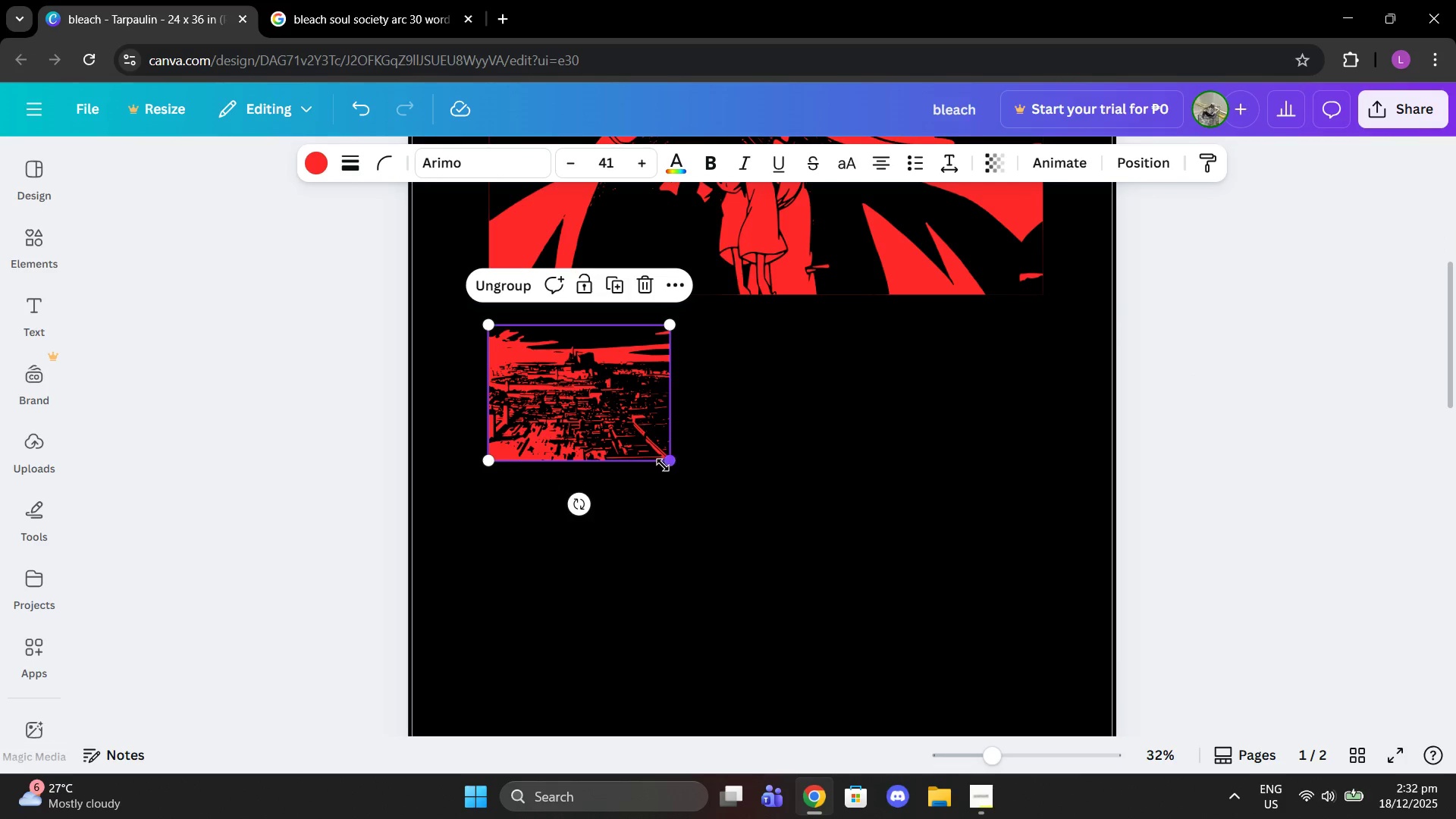 
left_click_drag(start_coordinate=[666, 465], to_coordinate=[795, 487])
 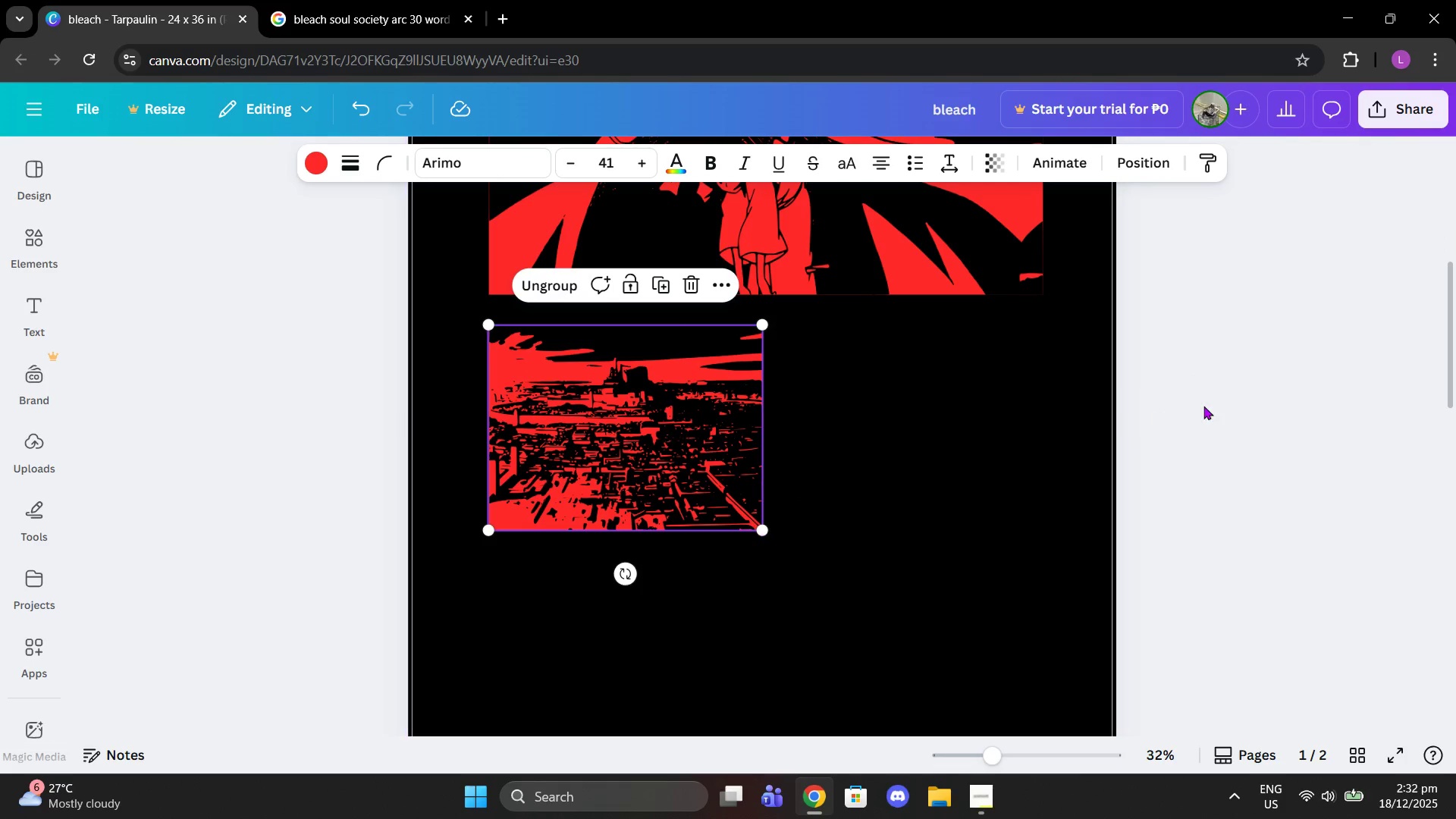 
left_click([1203, 406])
 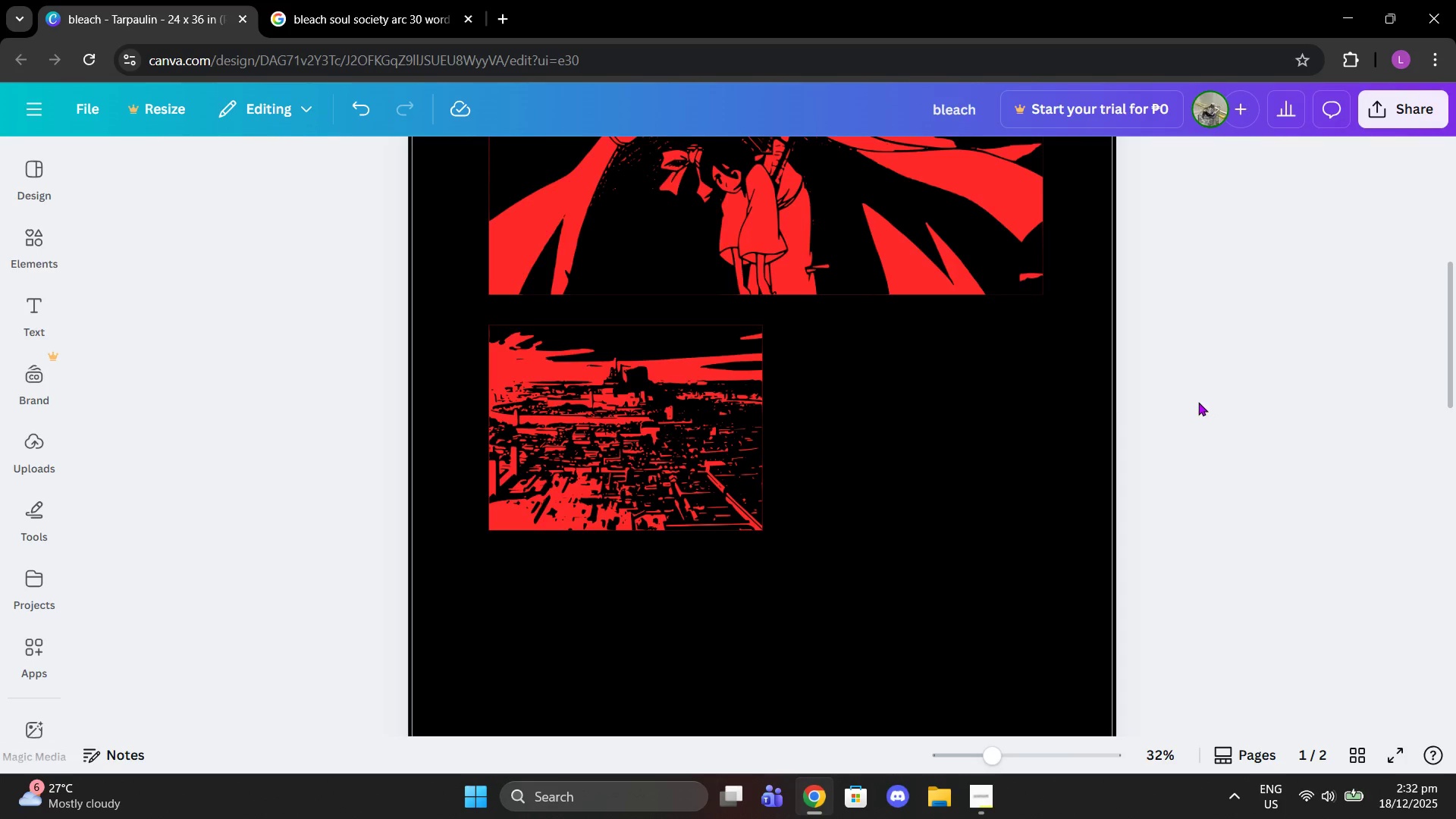 
scroll: coordinate [1197, 401], scroll_direction: up, amount: 3.0
 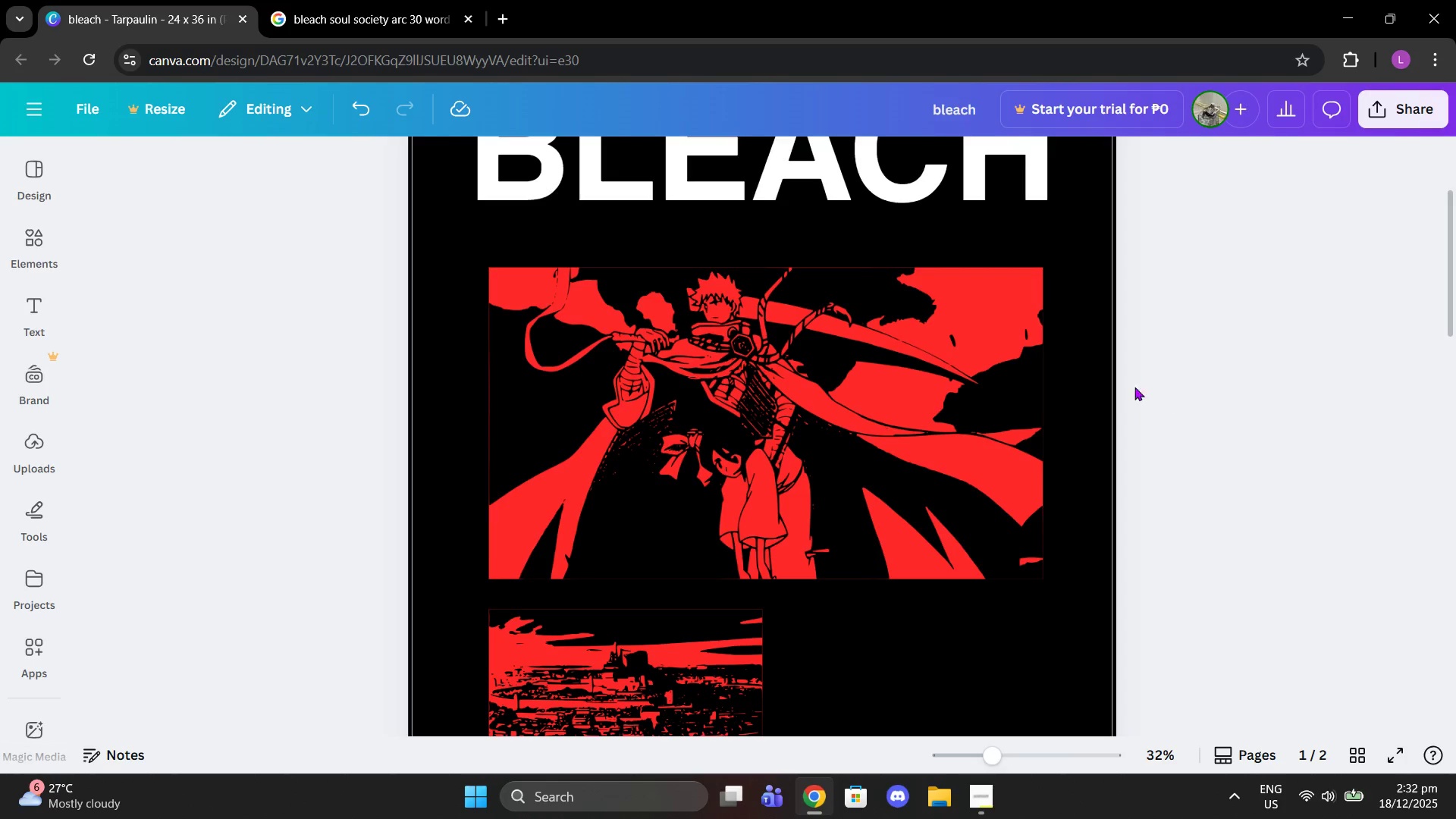 
left_click([881, 397])
 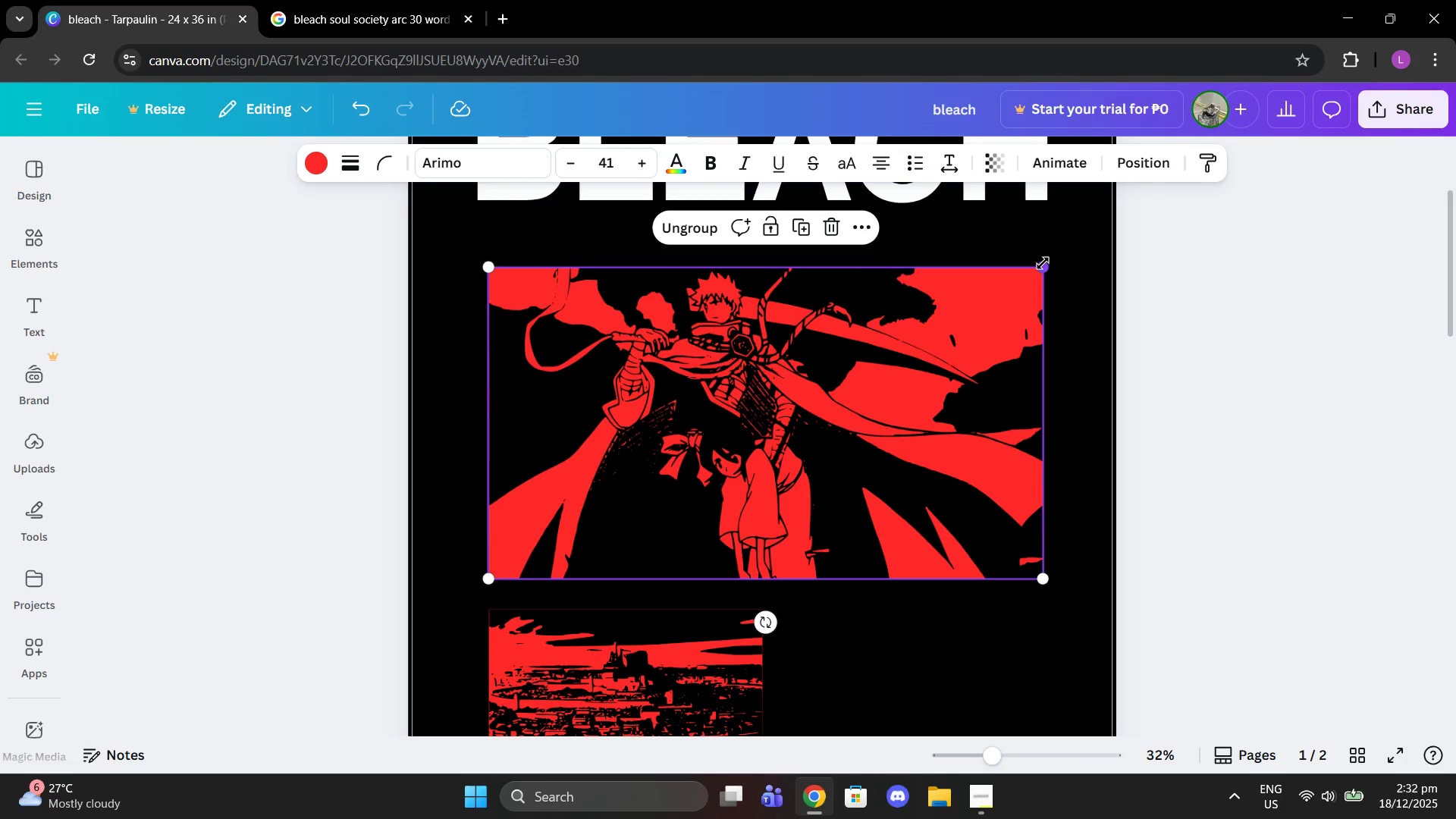 
left_click_drag(start_coordinate=[1043, 263], to_coordinate=[943, 320])
 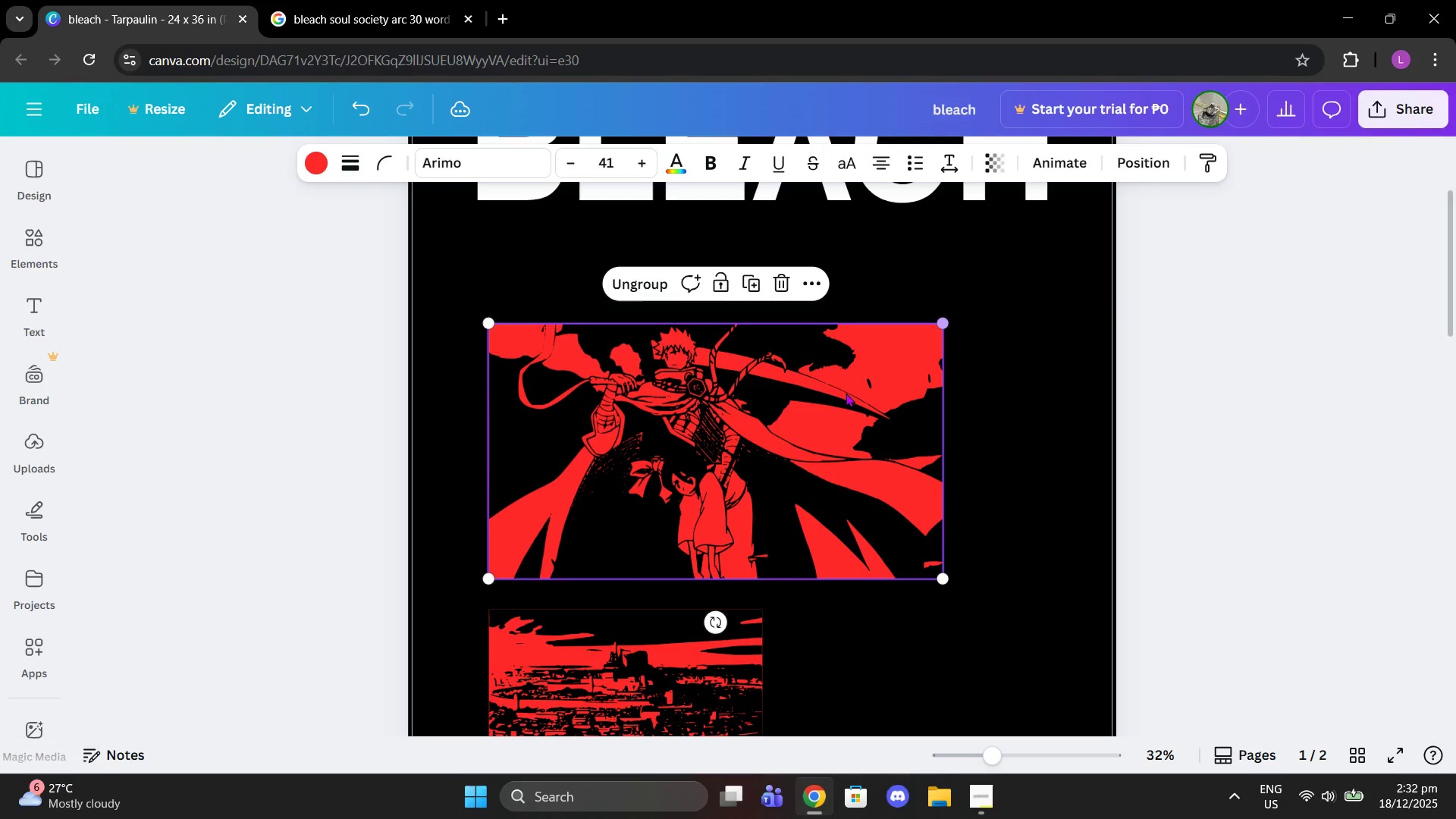 
left_click_drag(start_coordinate=[846, 393], to_coordinate=[838, 325])
 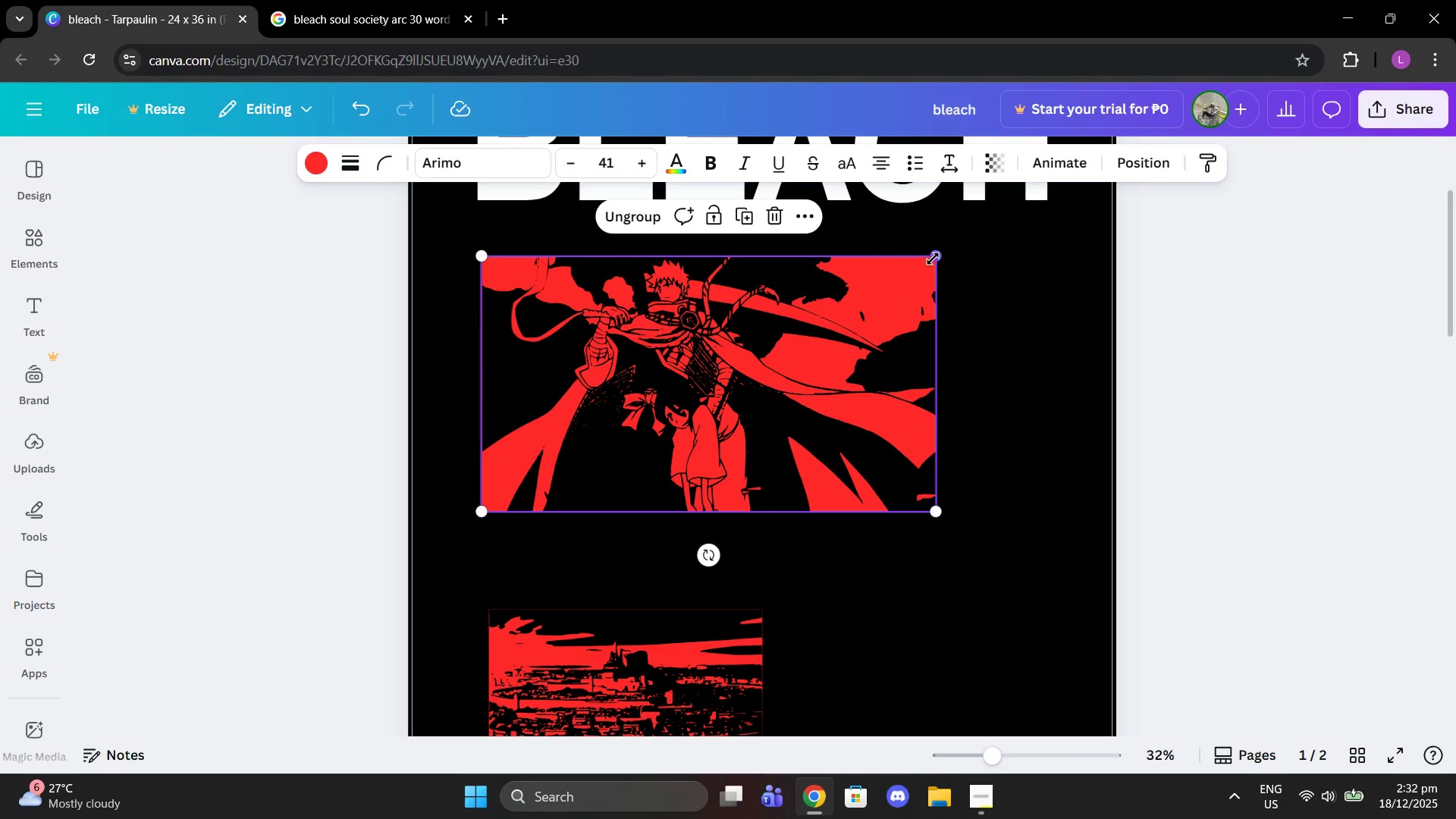 
left_click_drag(start_coordinate=[933, 259], to_coordinate=[821, 309])
 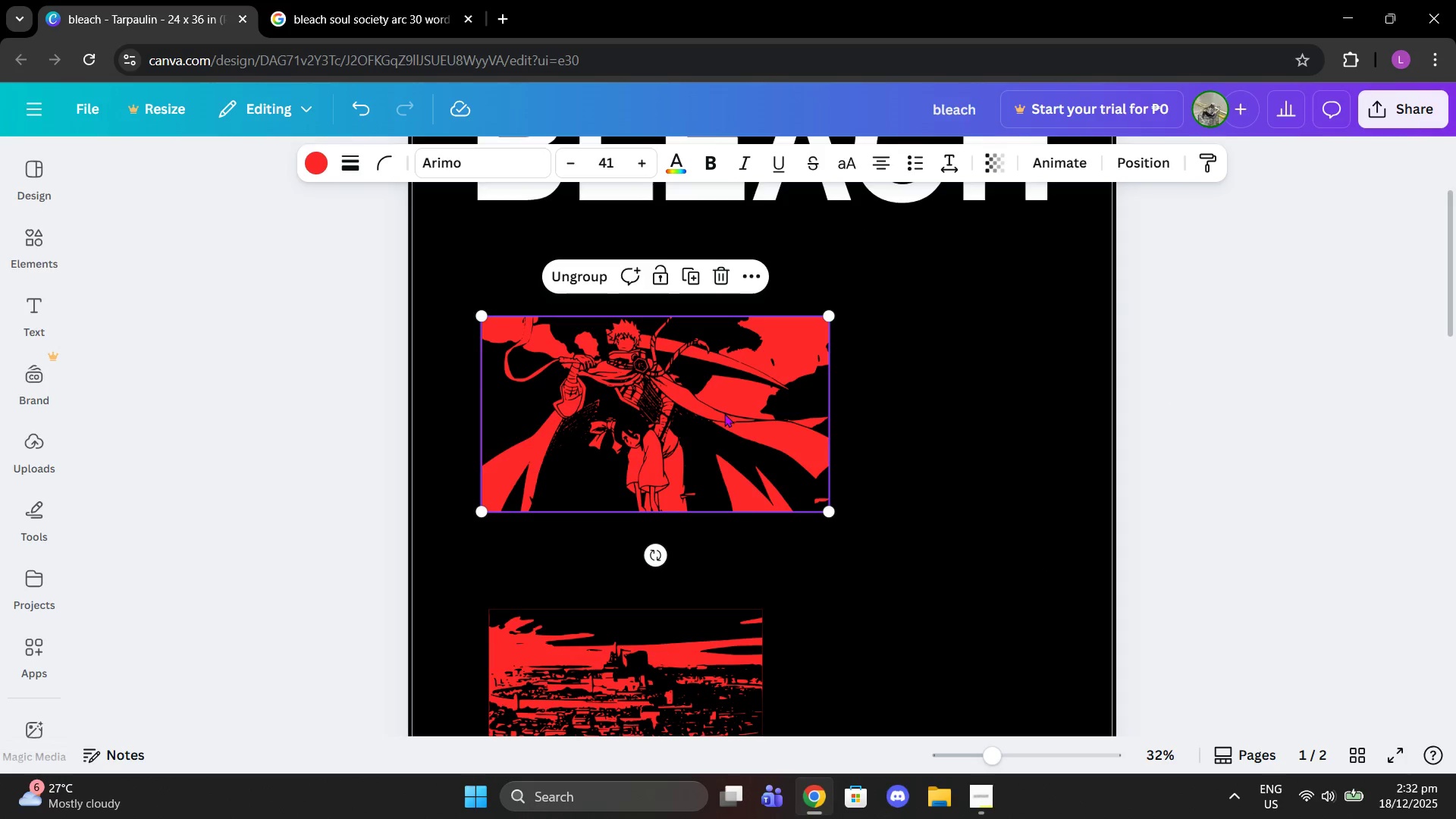 
left_click_drag(start_coordinate=[724, 413], to_coordinate=[726, 353])
 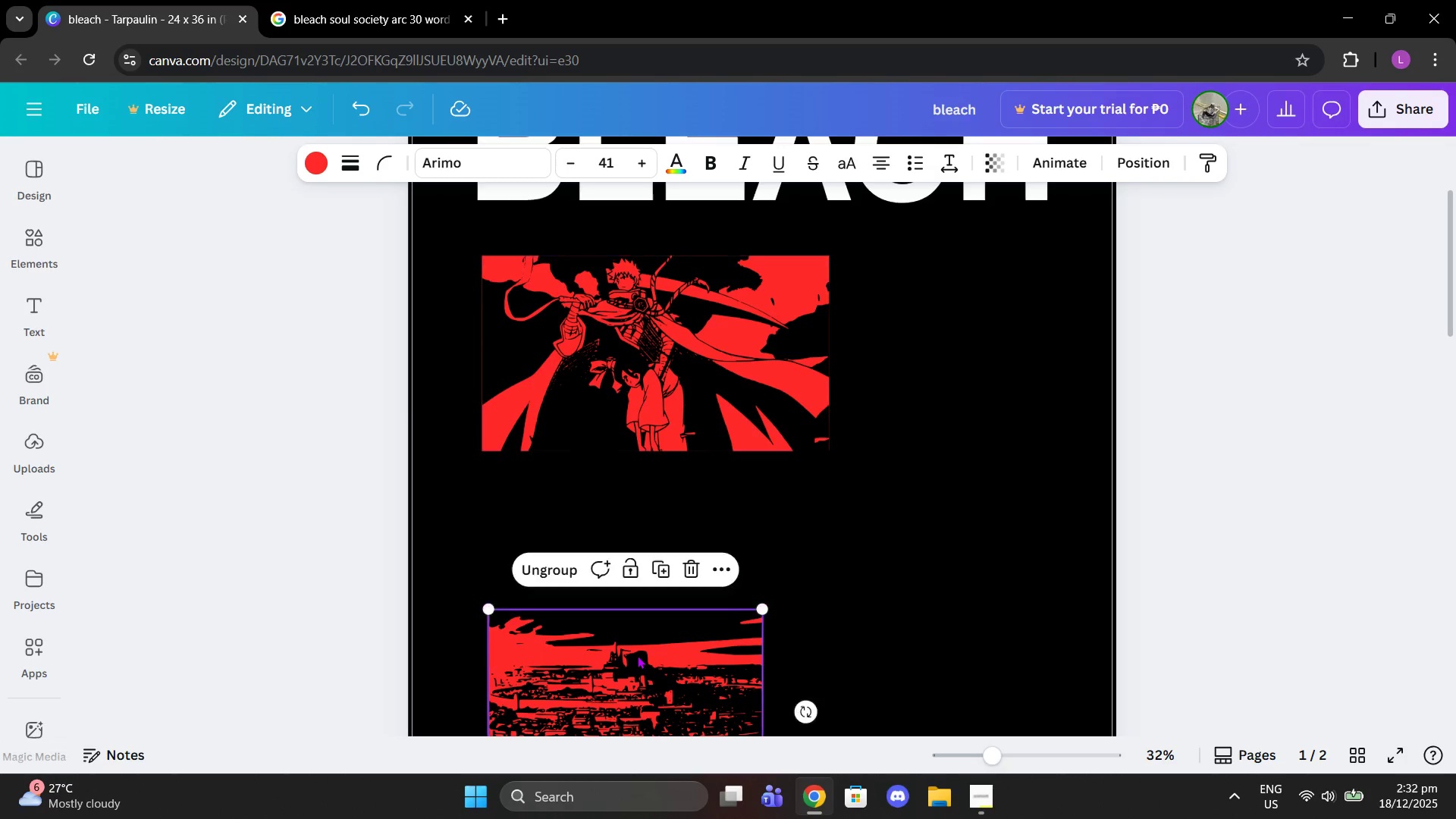 
left_click_drag(start_coordinate=[637, 655], to_coordinate=[978, 319])
 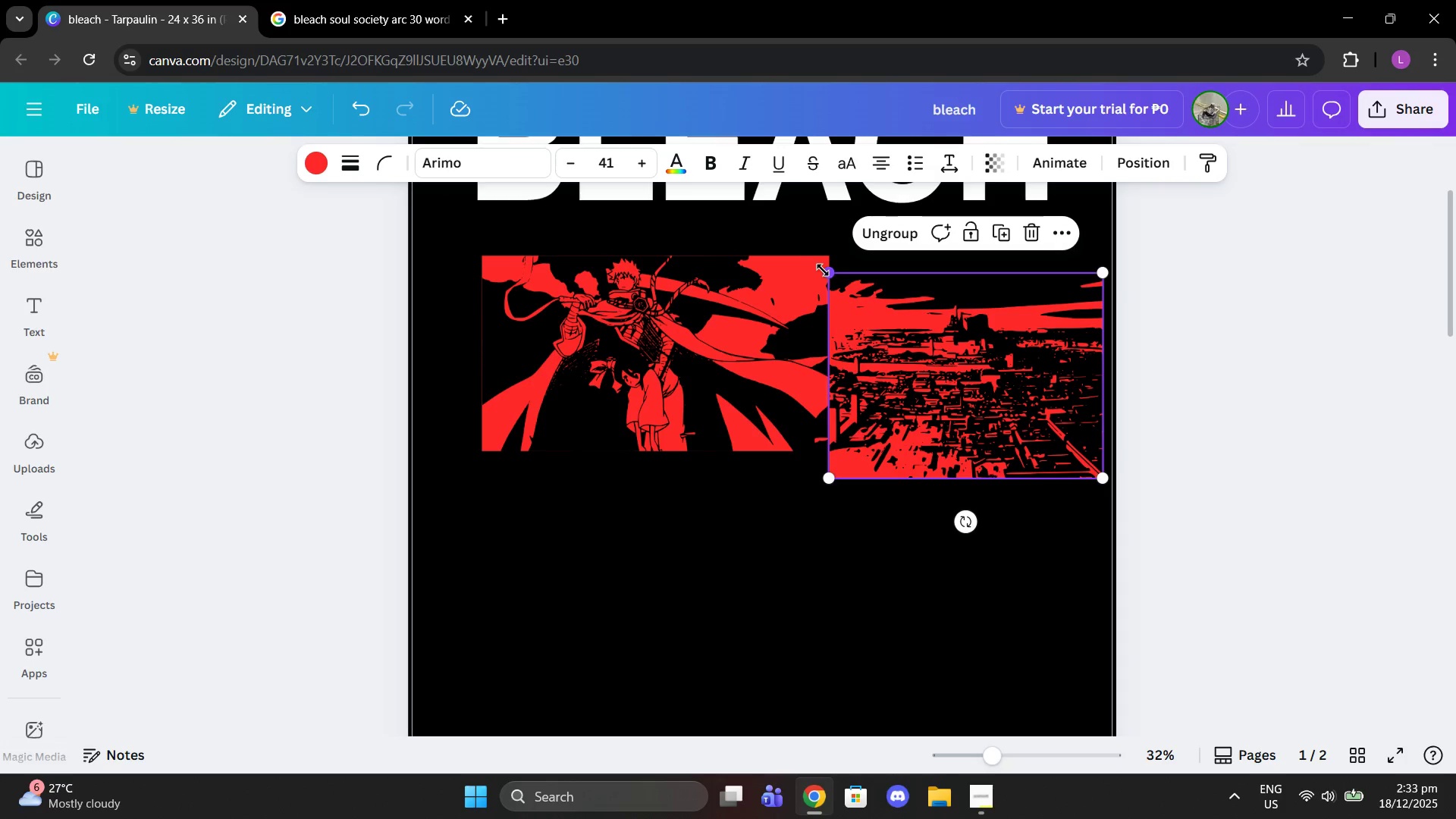 
left_click_drag(start_coordinate=[824, 270], to_coordinate=[868, 290])
 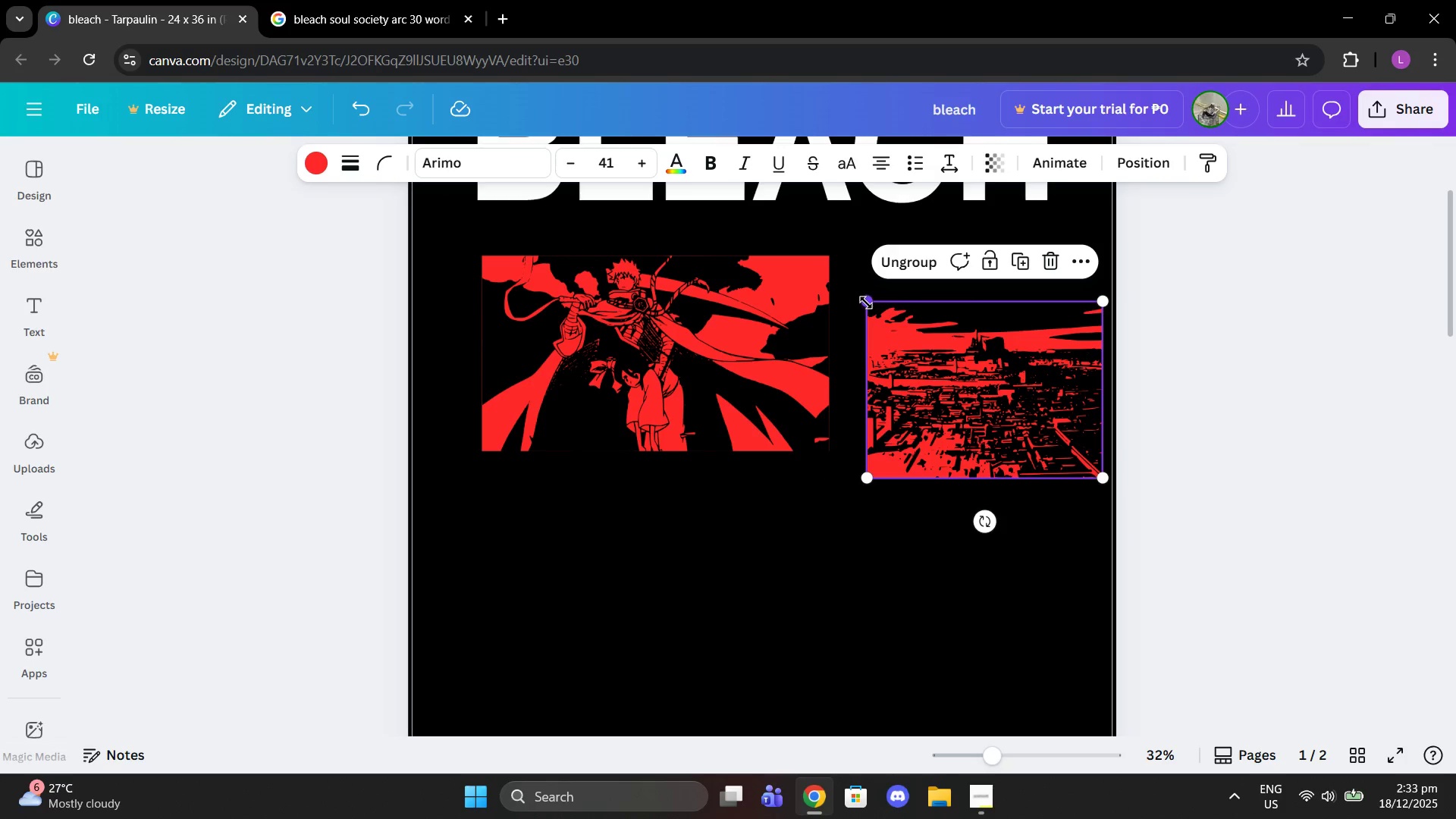 
left_click_drag(start_coordinate=[866, 303], to_coordinate=[880, 316])
 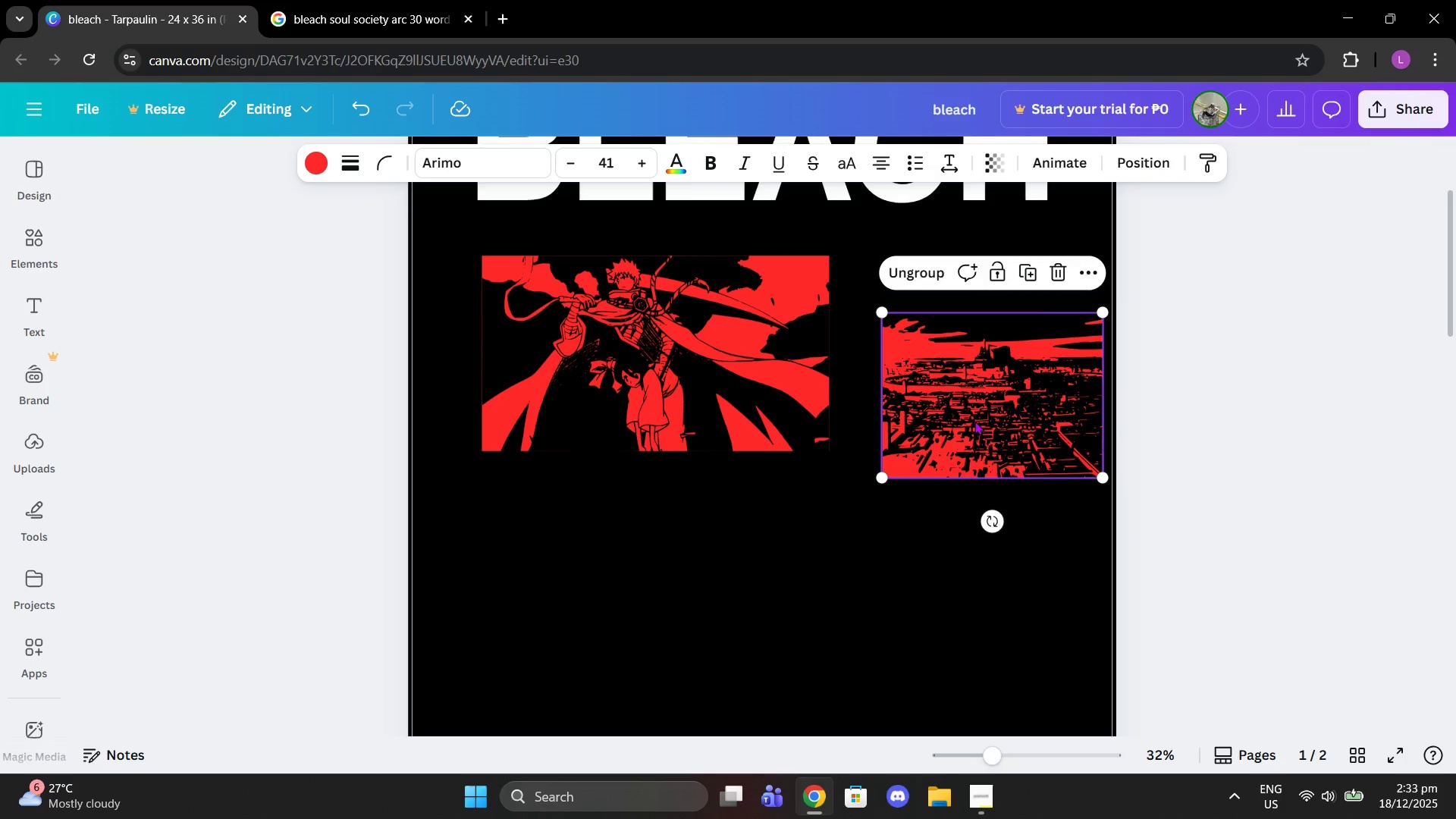 
left_click_drag(start_coordinate=[975, 421], to_coordinate=[938, 362])
 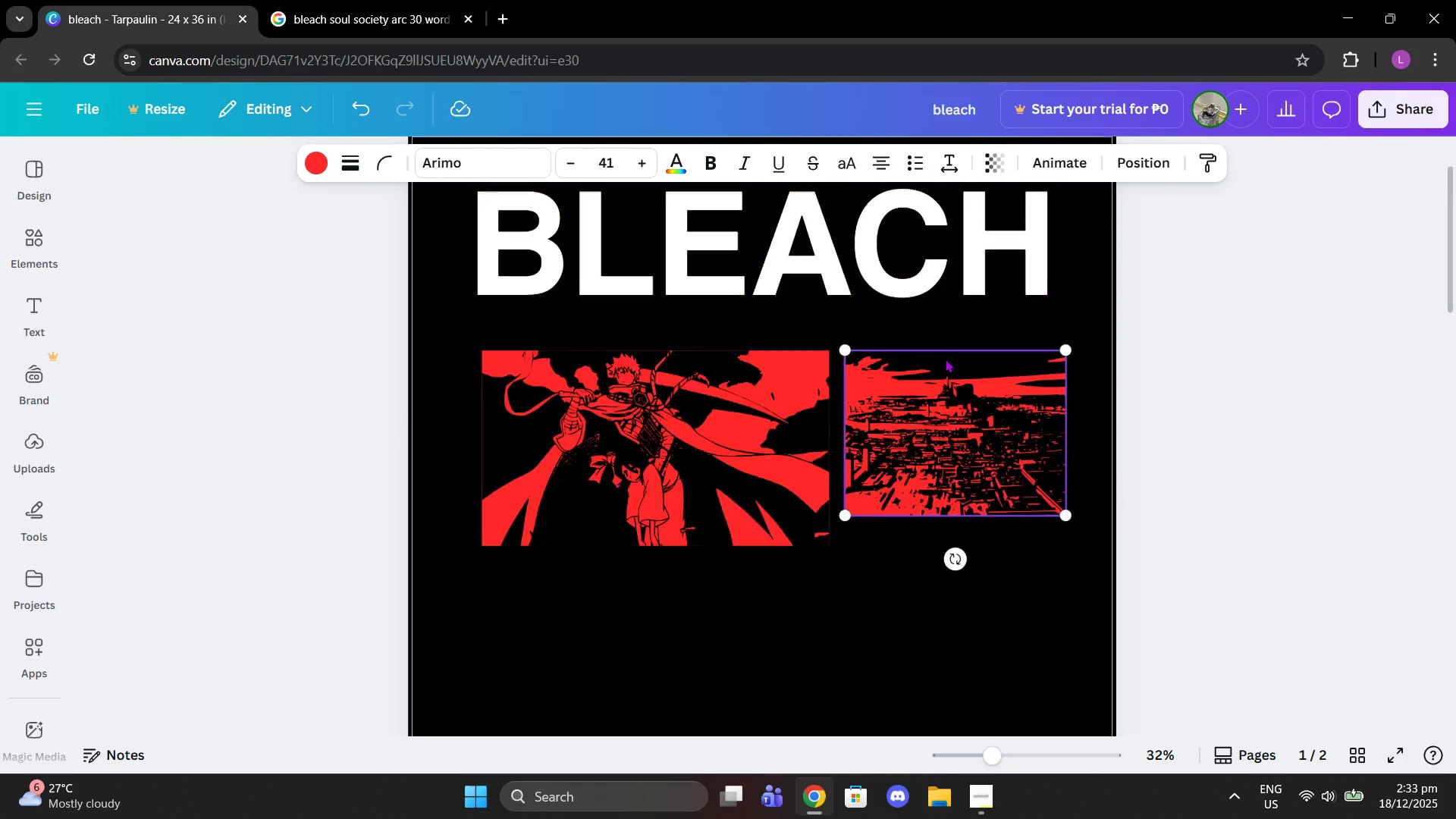 
scroll: coordinate [945, 359], scroll_direction: up, amount: 1.0
 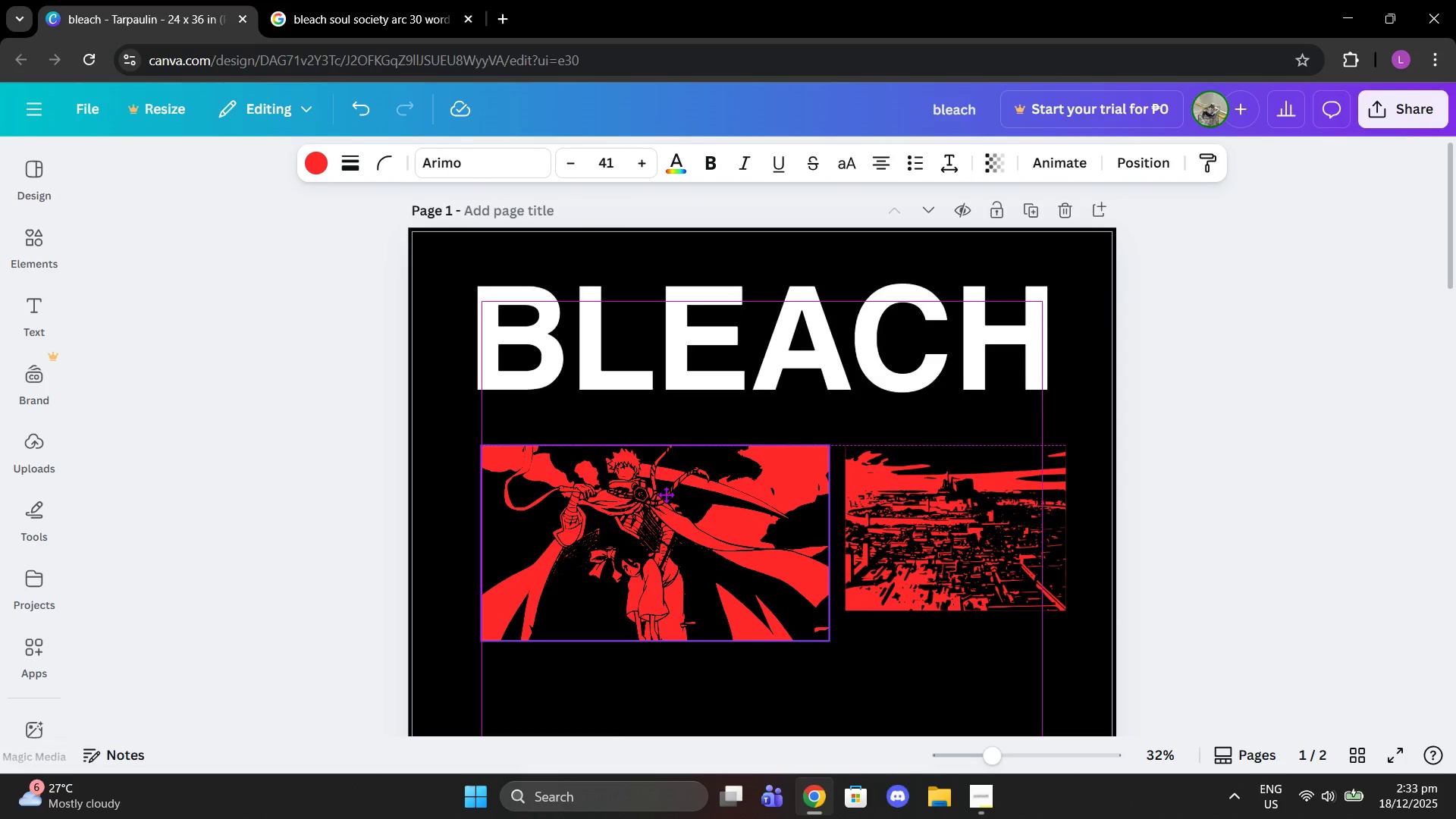 
left_click([974, 489])
 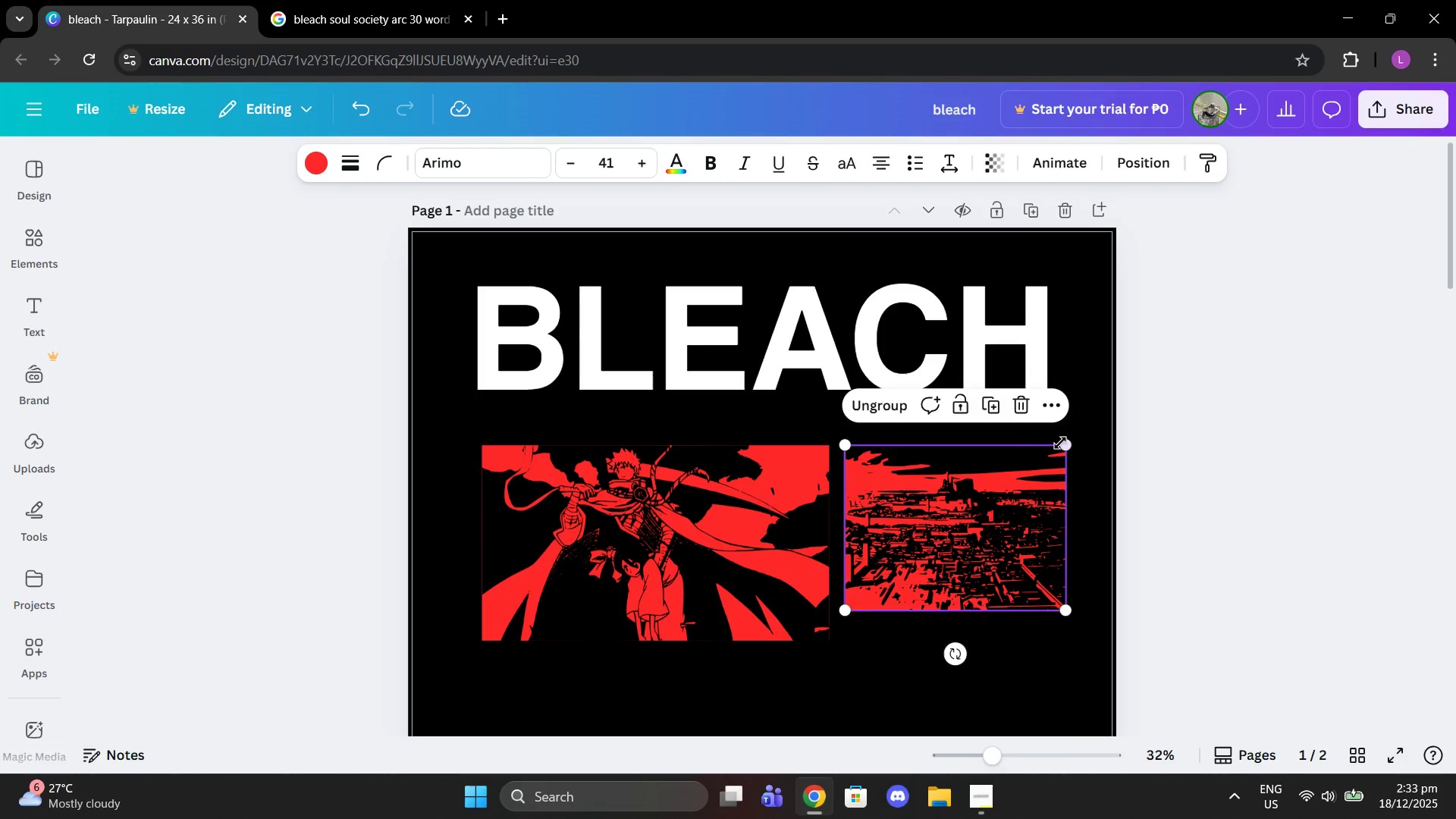 
left_click_drag(start_coordinate=[1062, 443], to_coordinate=[1028, 450])
 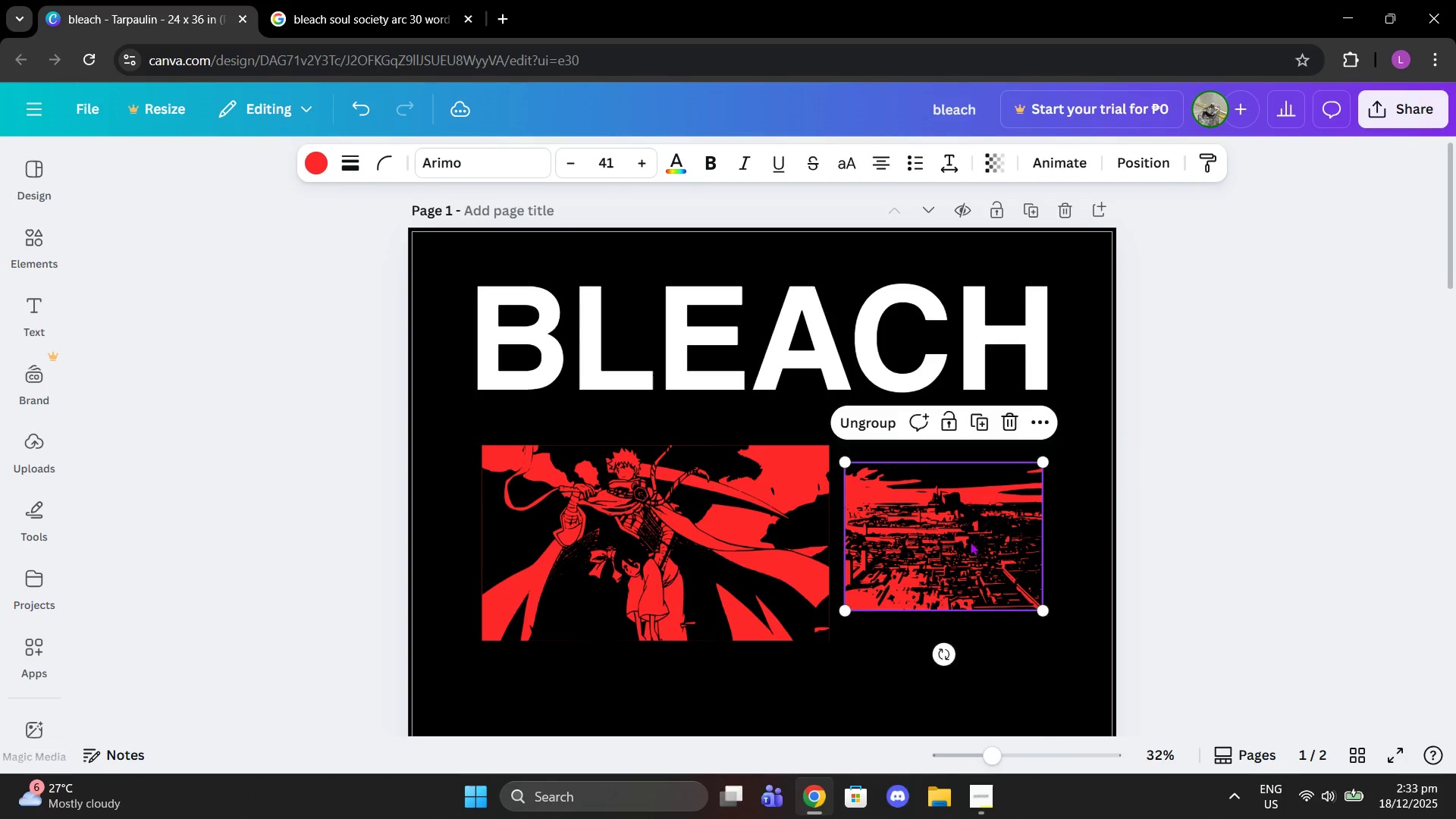 
left_click_drag(start_coordinate=[970, 545], to_coordinate=[970, 529])
 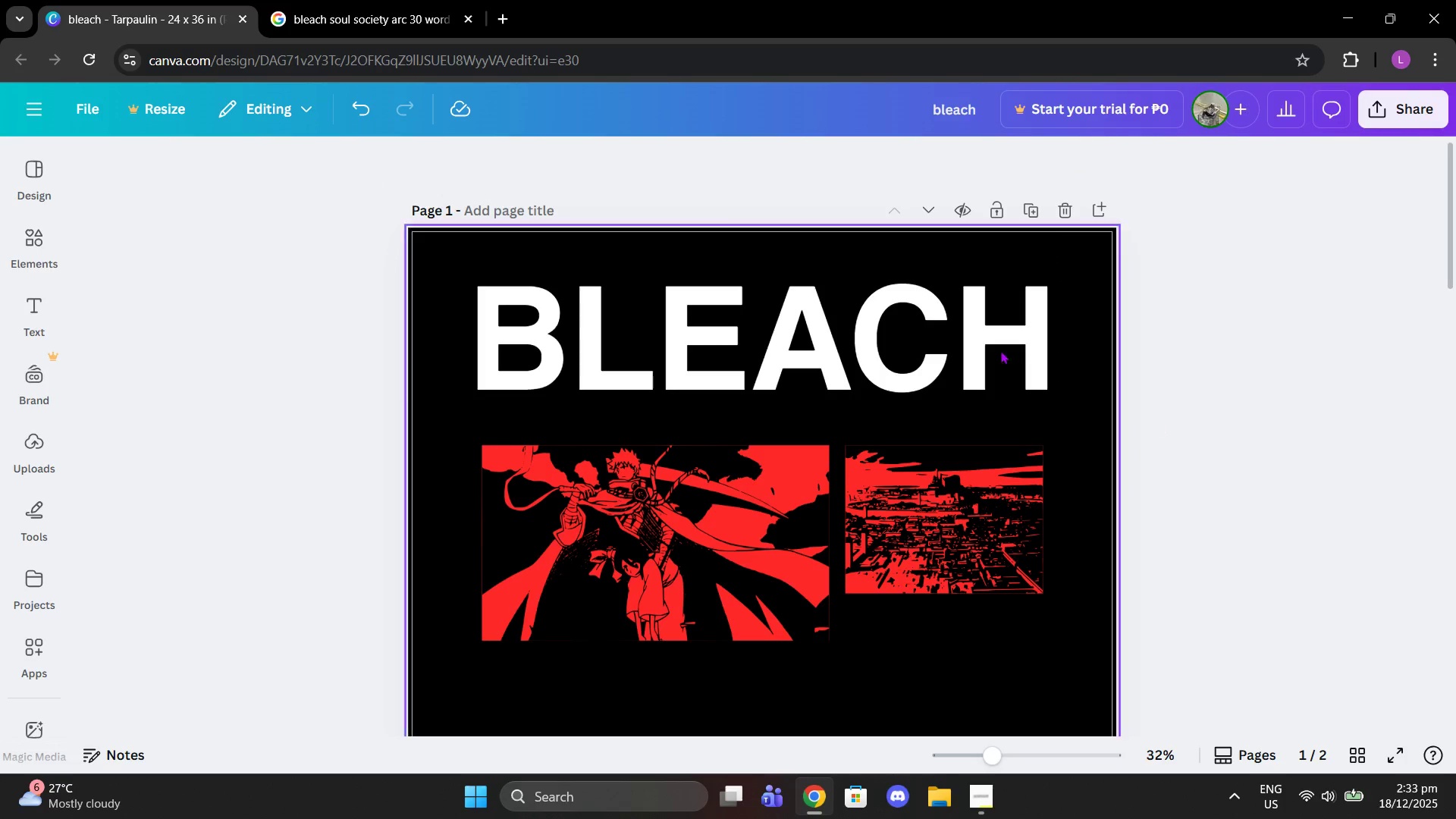 
double_click([755, 328])
 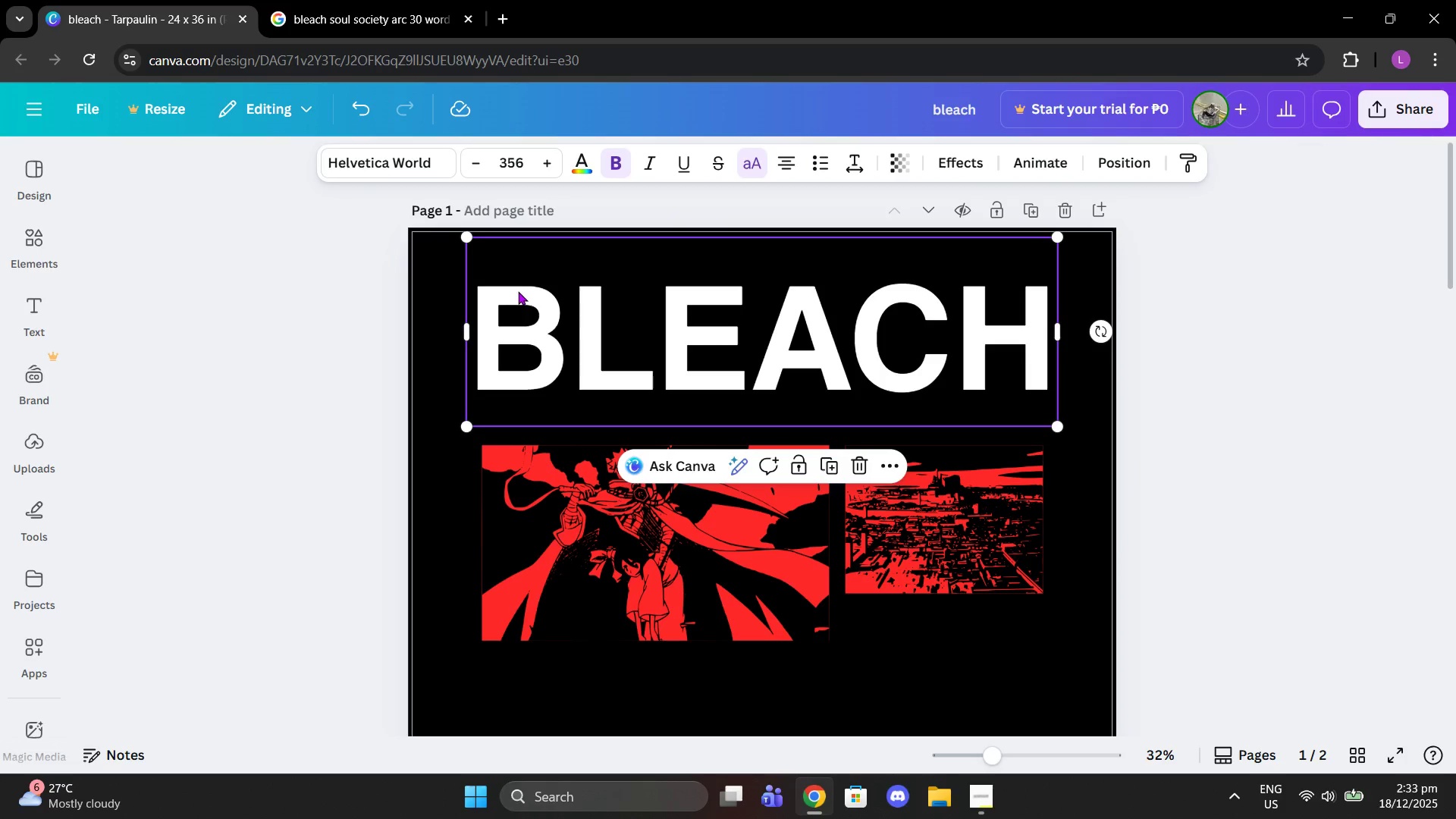 
key(Control+ControlLeft)
 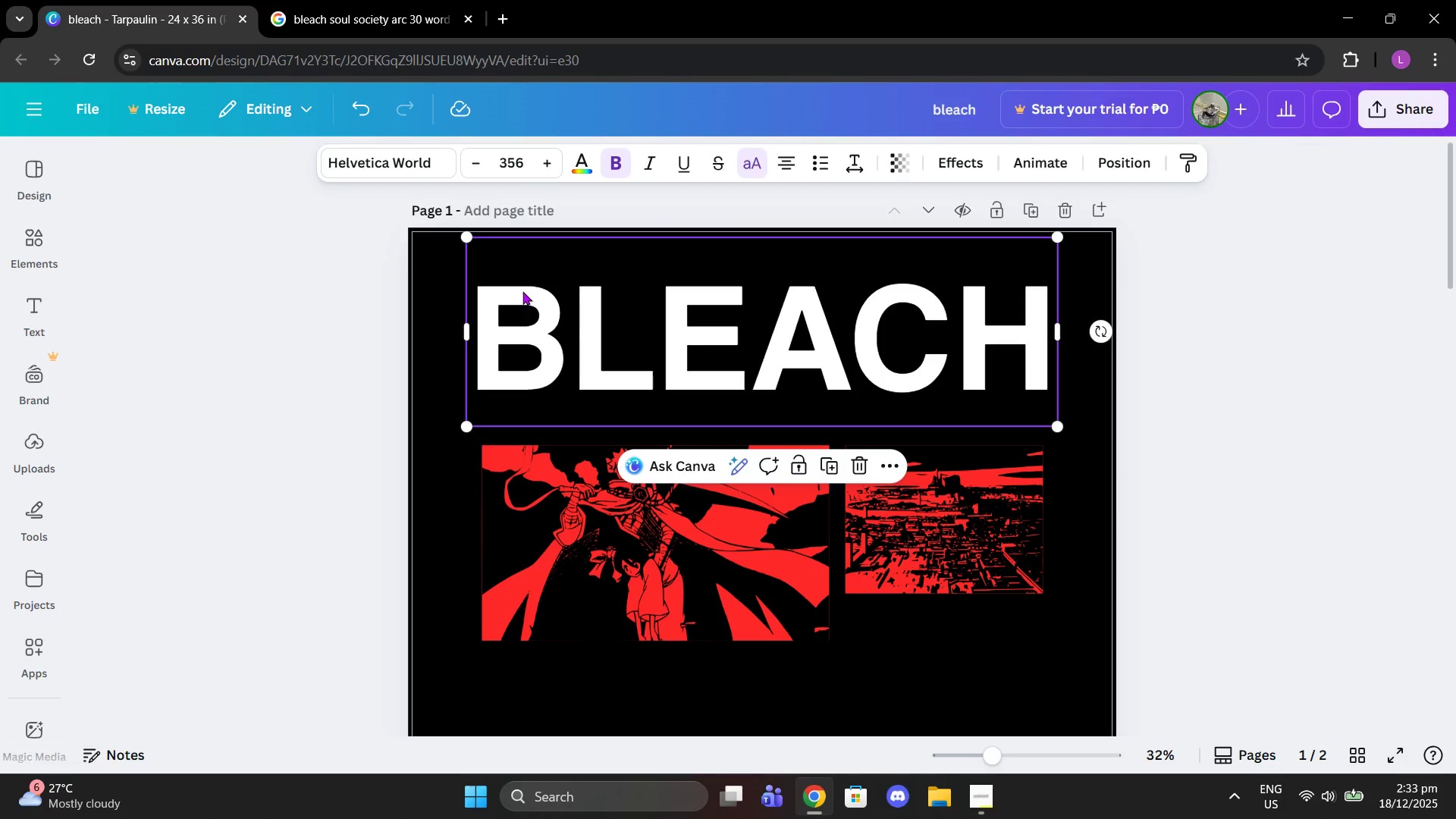 
key(Control+C)
 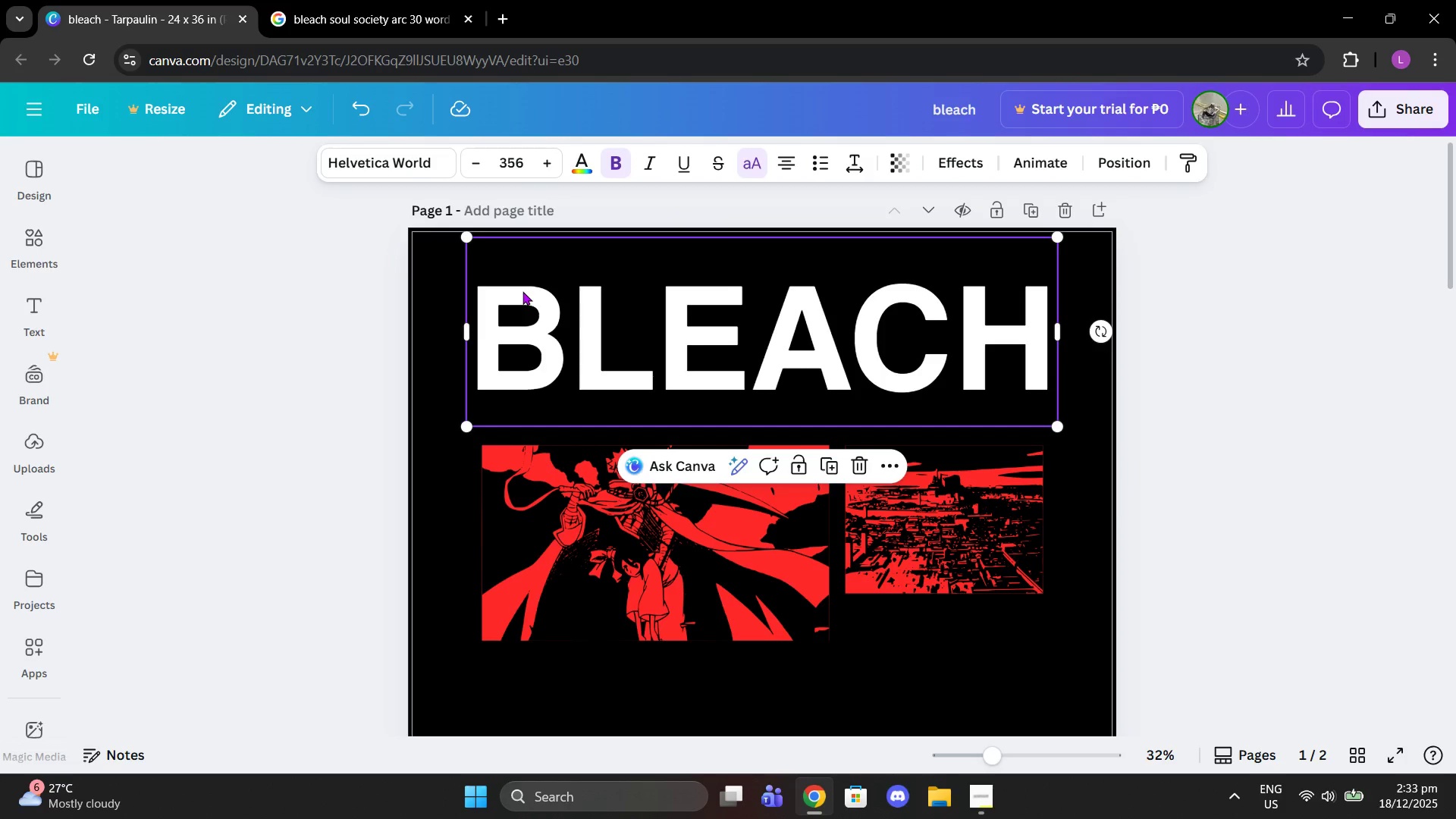 
key(Control+ControlLeft)
 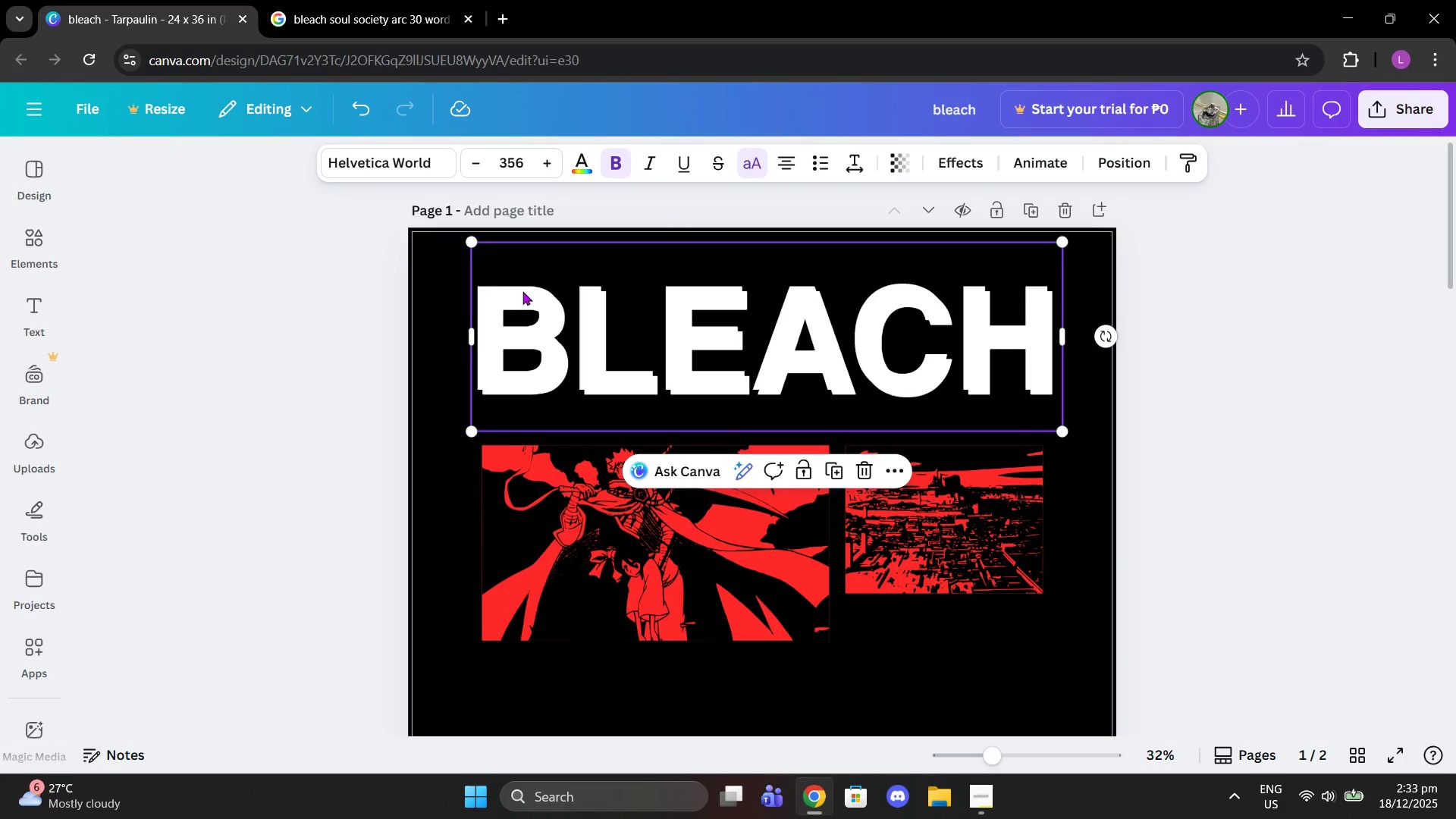 
key(Control+V)
 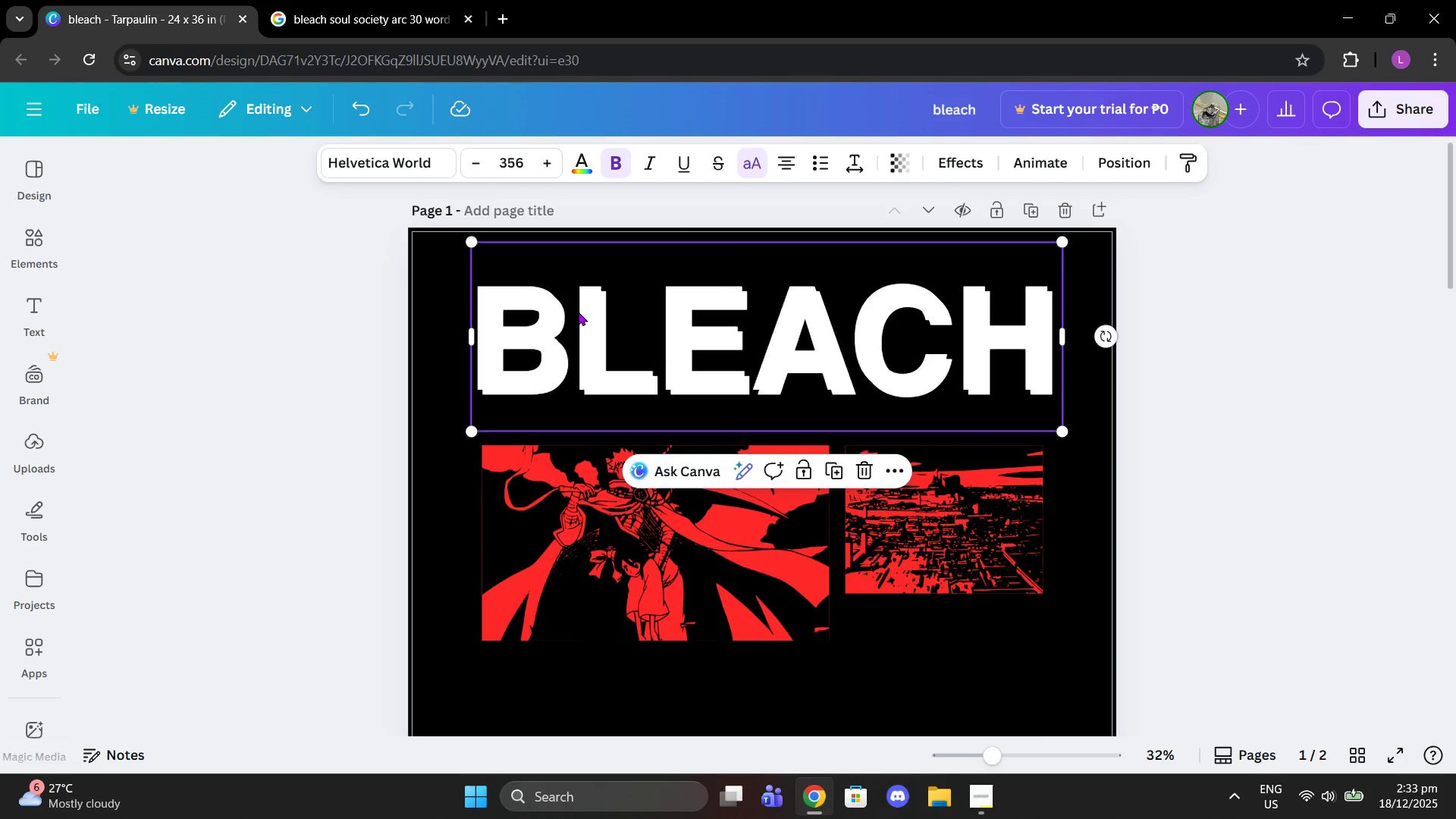 
left_click_drag(start_coordinate=[578, 312], to_coordinate=[592, 364])
 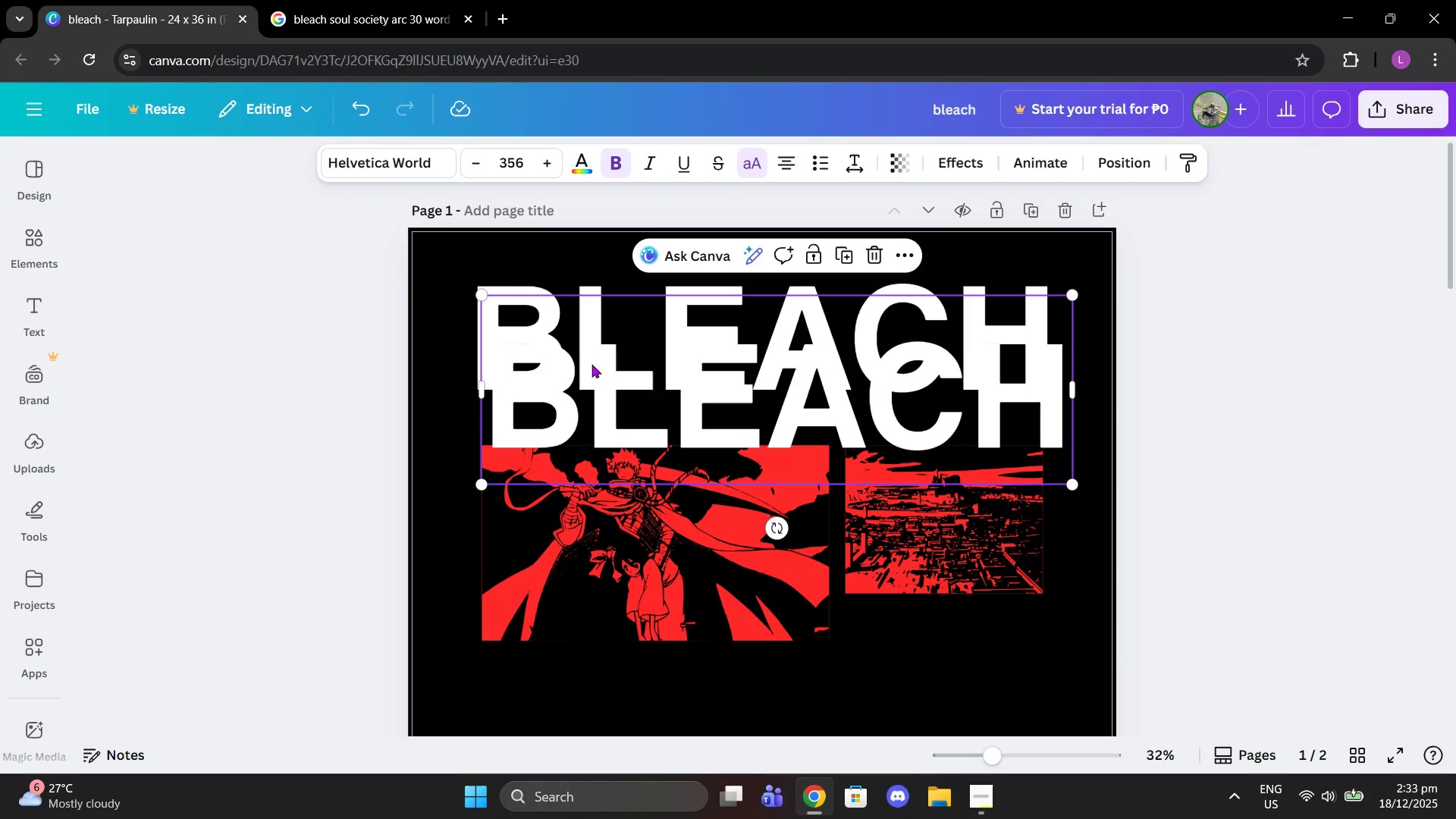 
double_click([592, 364])
 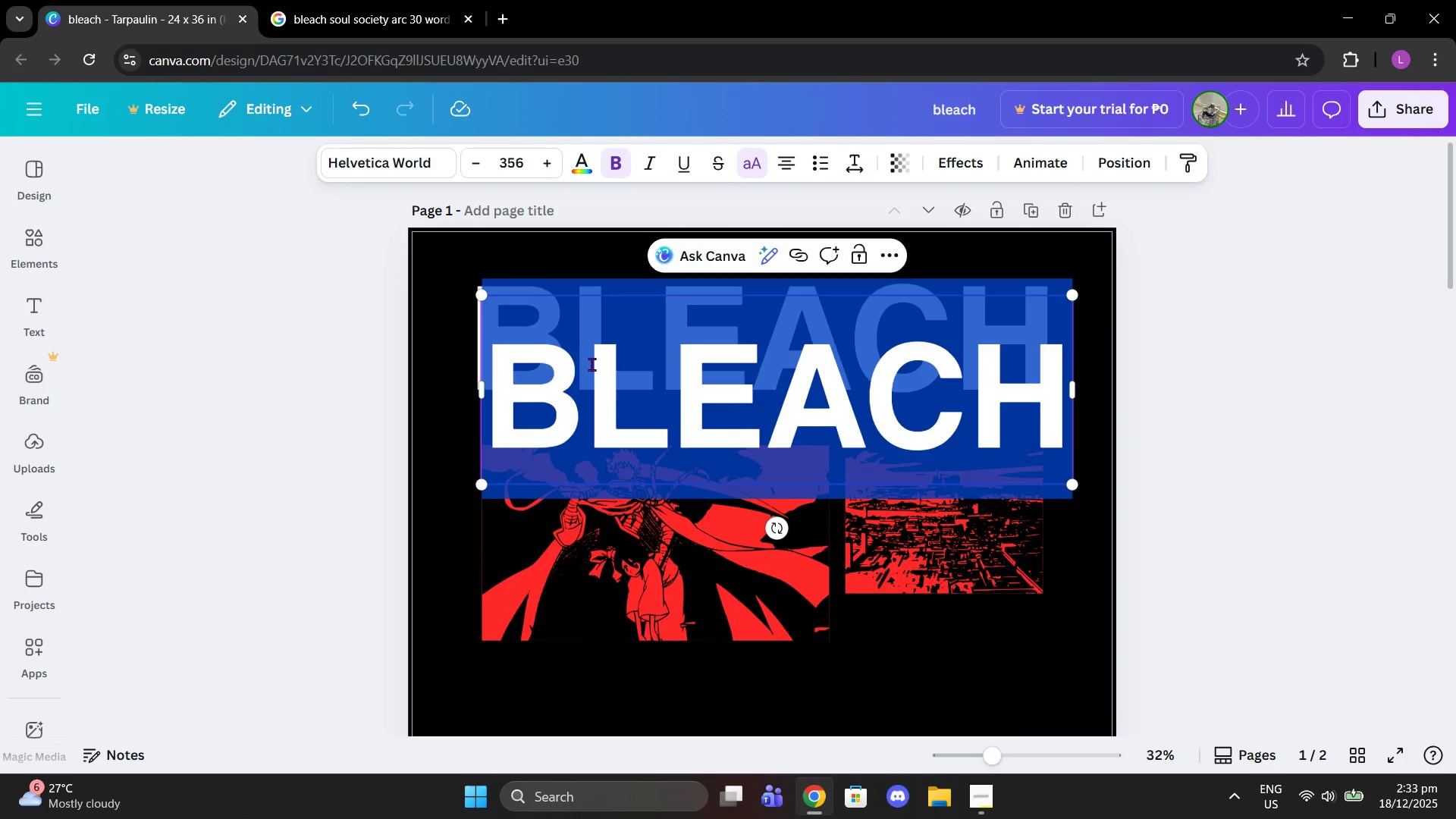 
type(soul society arc)
 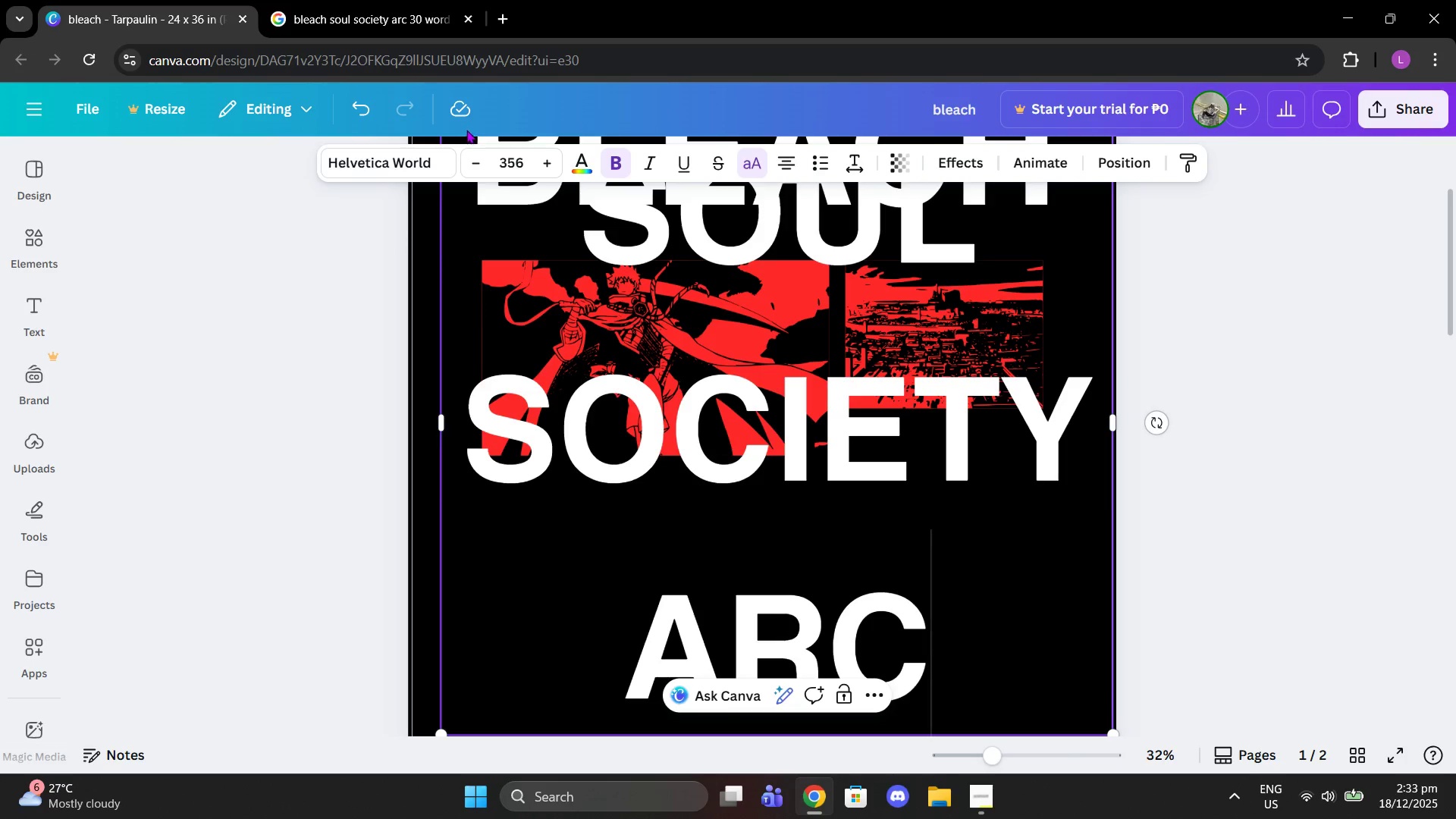 
left_click([432, 157])
 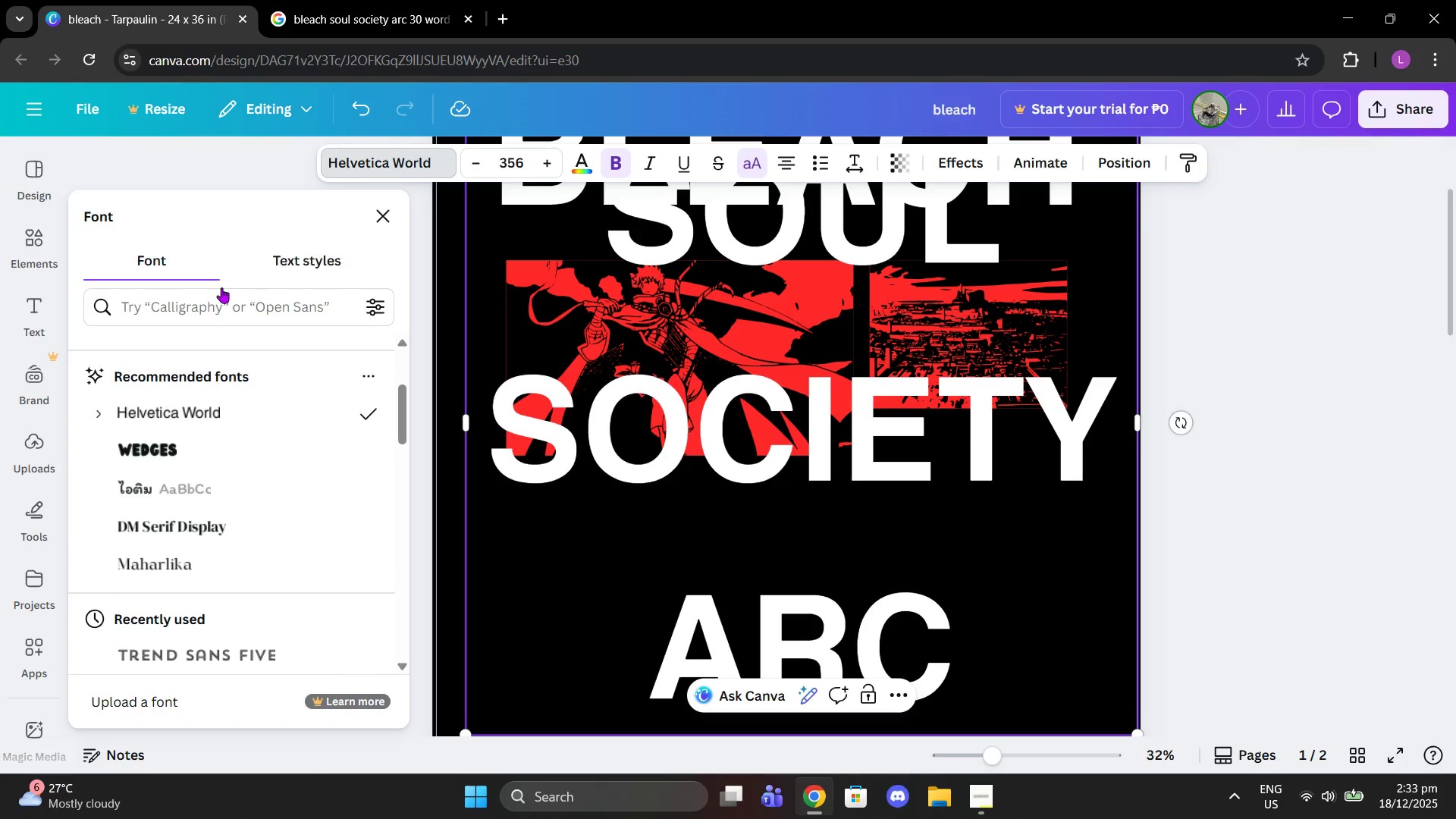 
left_click([220, 305])
 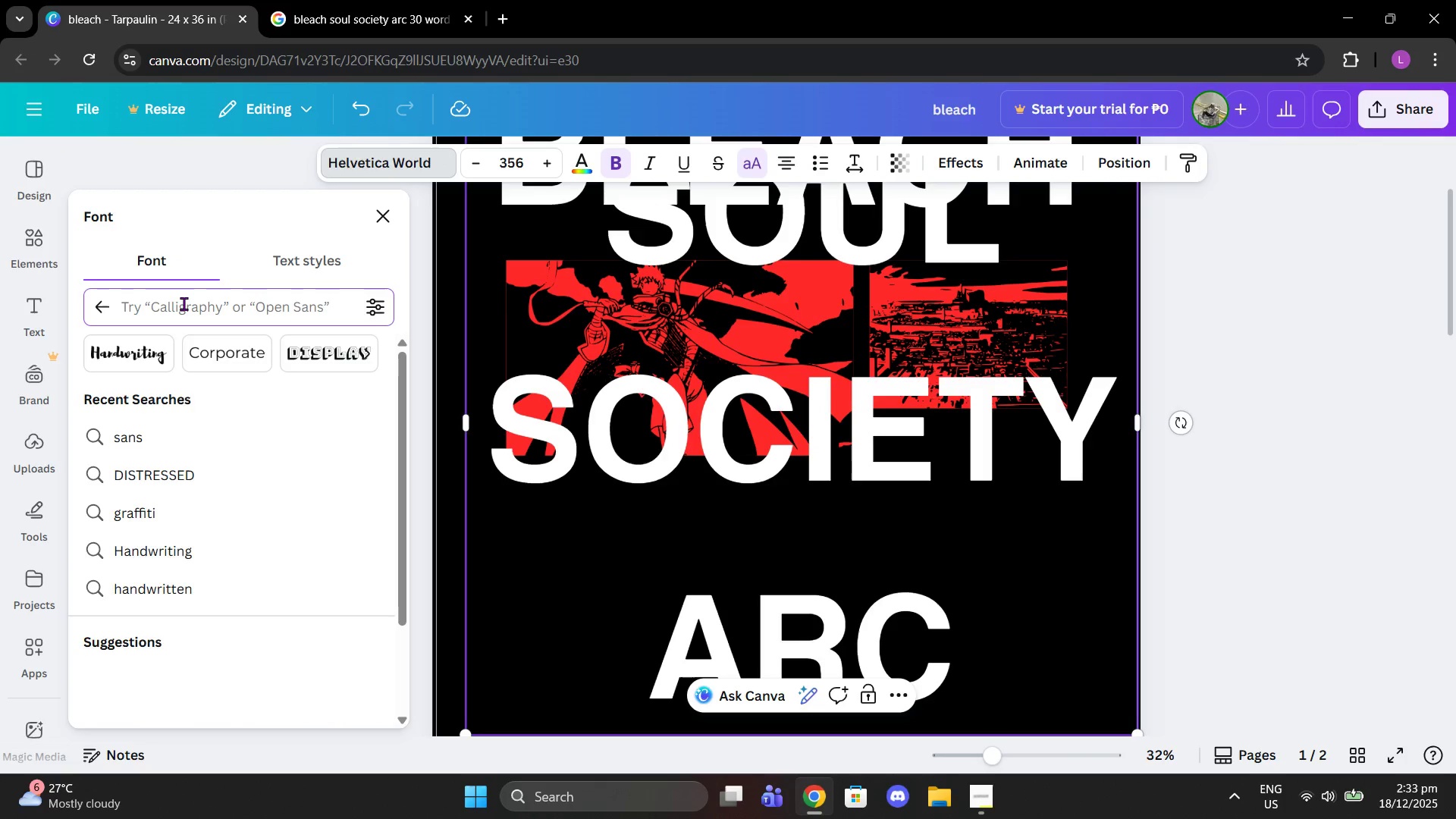 
type(sans)
 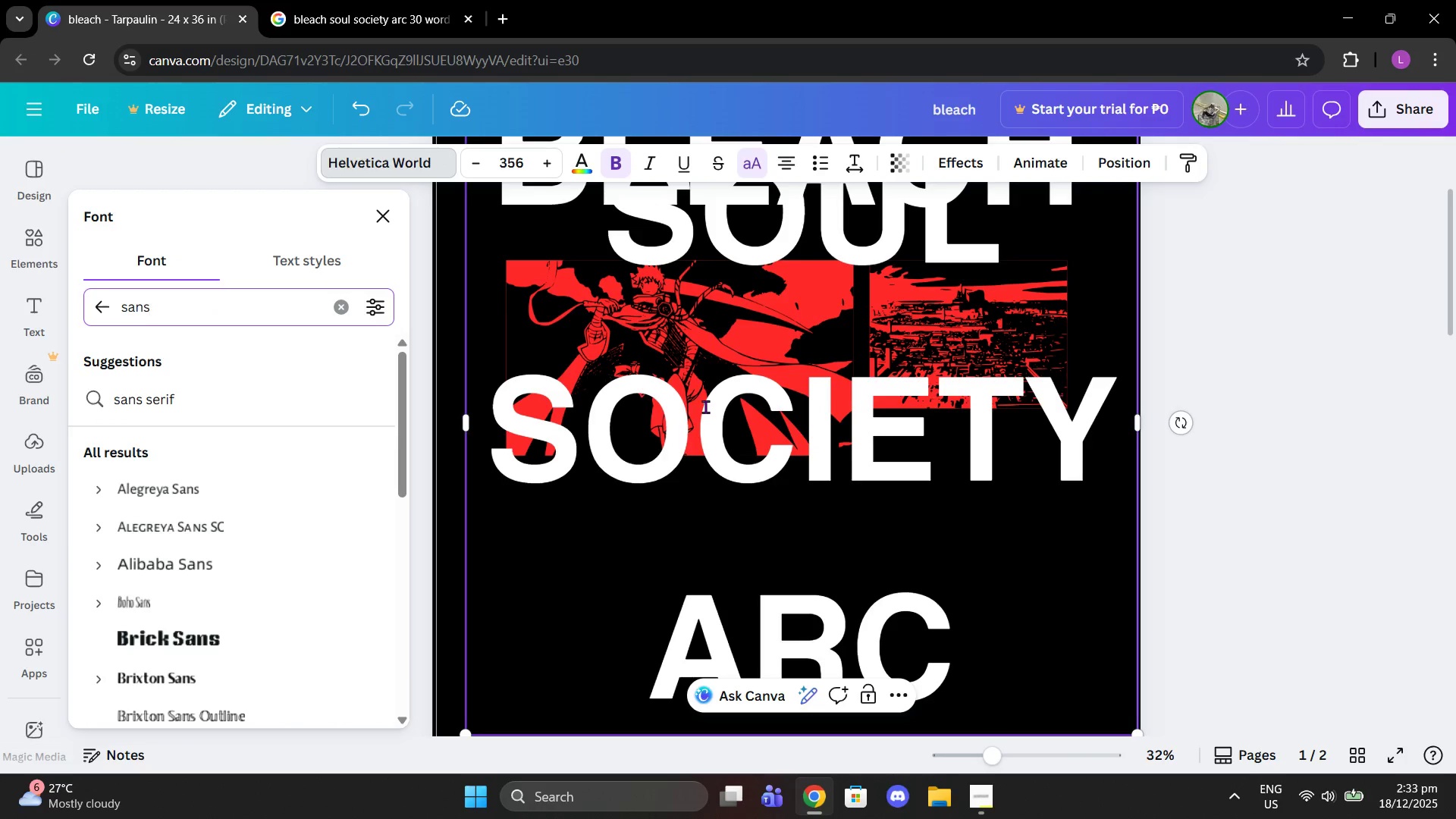 
left_click([266, 482])
 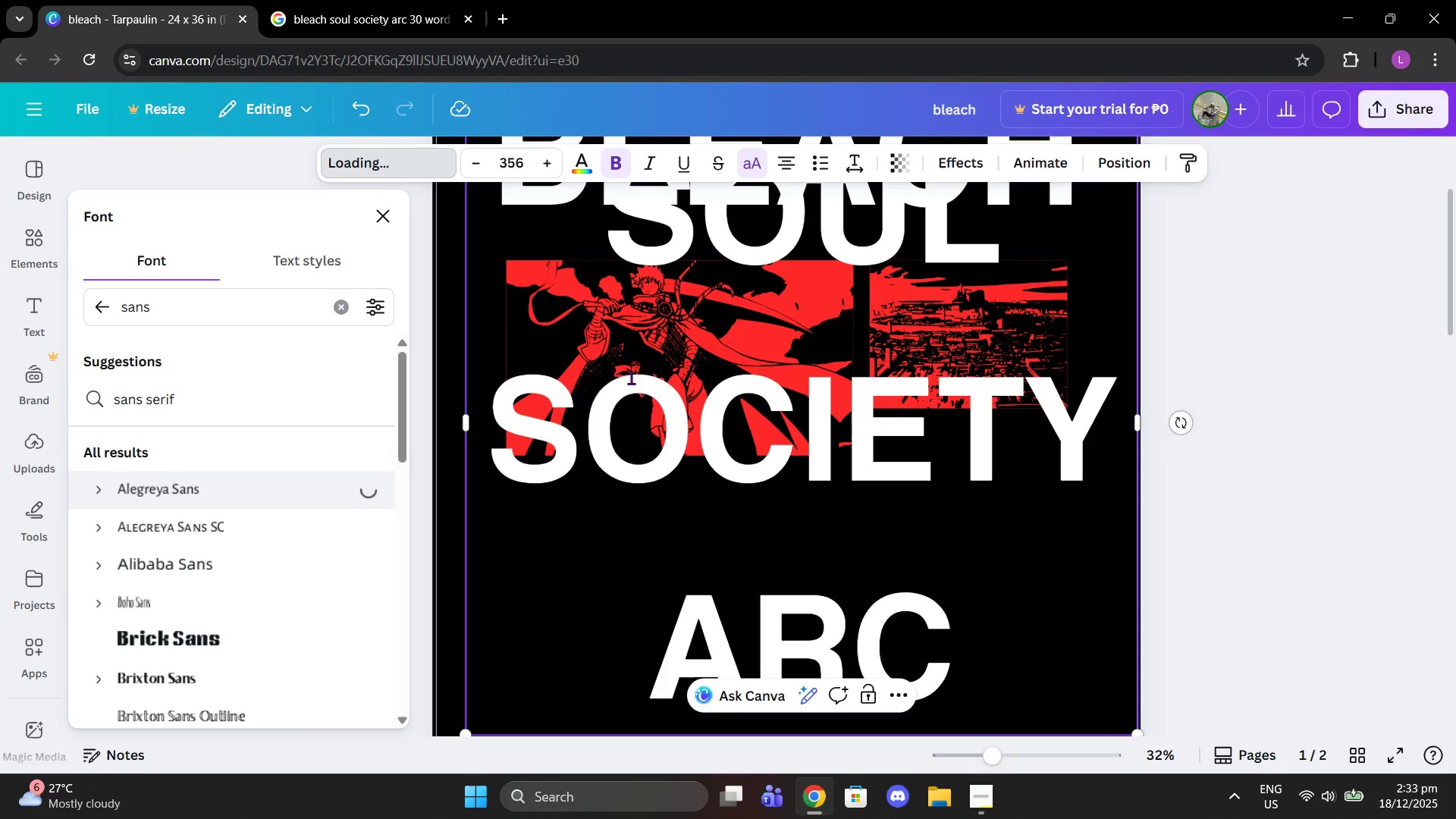 
wait(5.3)
 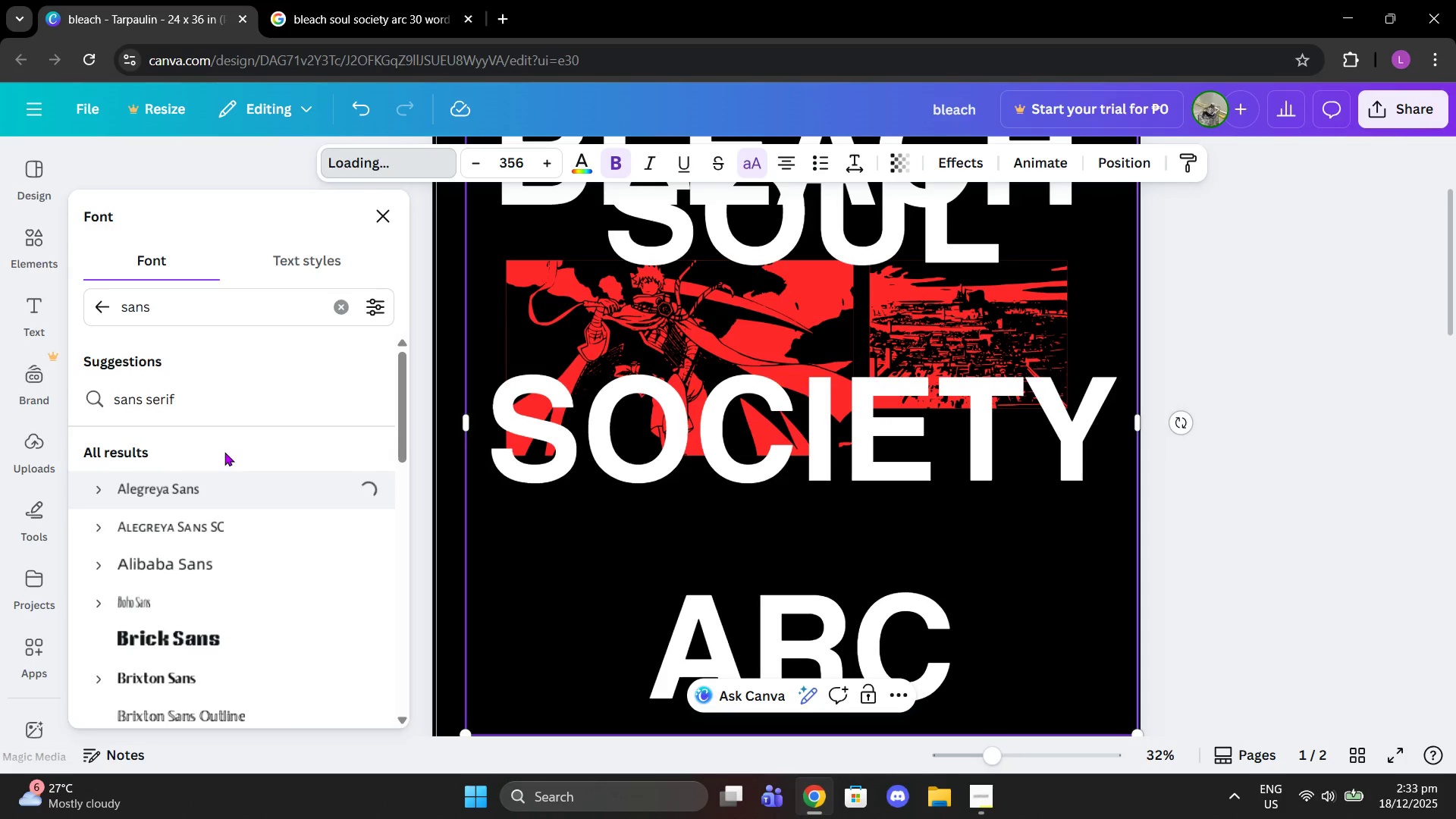 
scroll: coordinate [949, 452], scroll_direction: none, amount: 0.0
 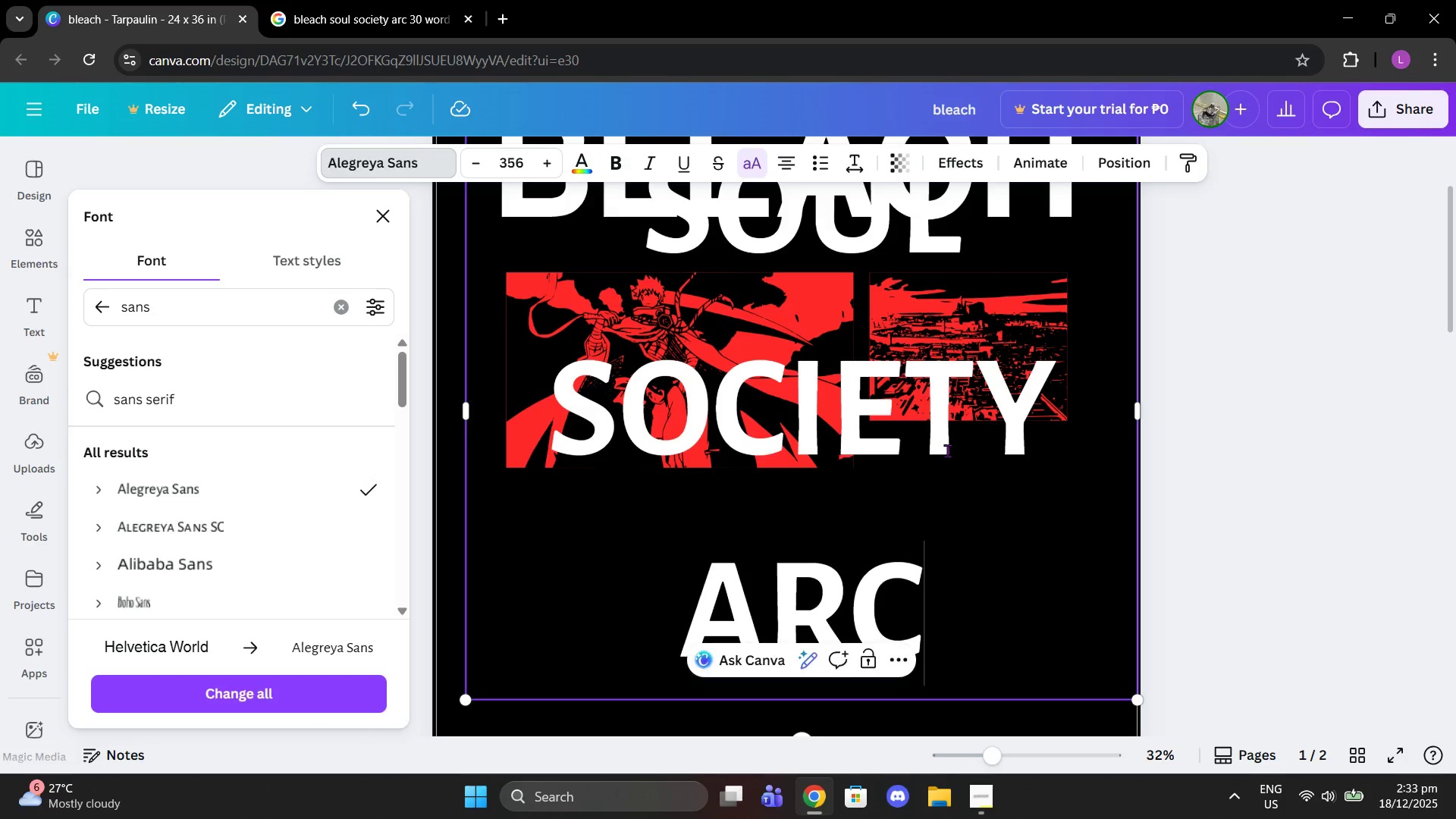 
scroll: coordinate [947, 450], scroll_direction: up, amount: 2.0
 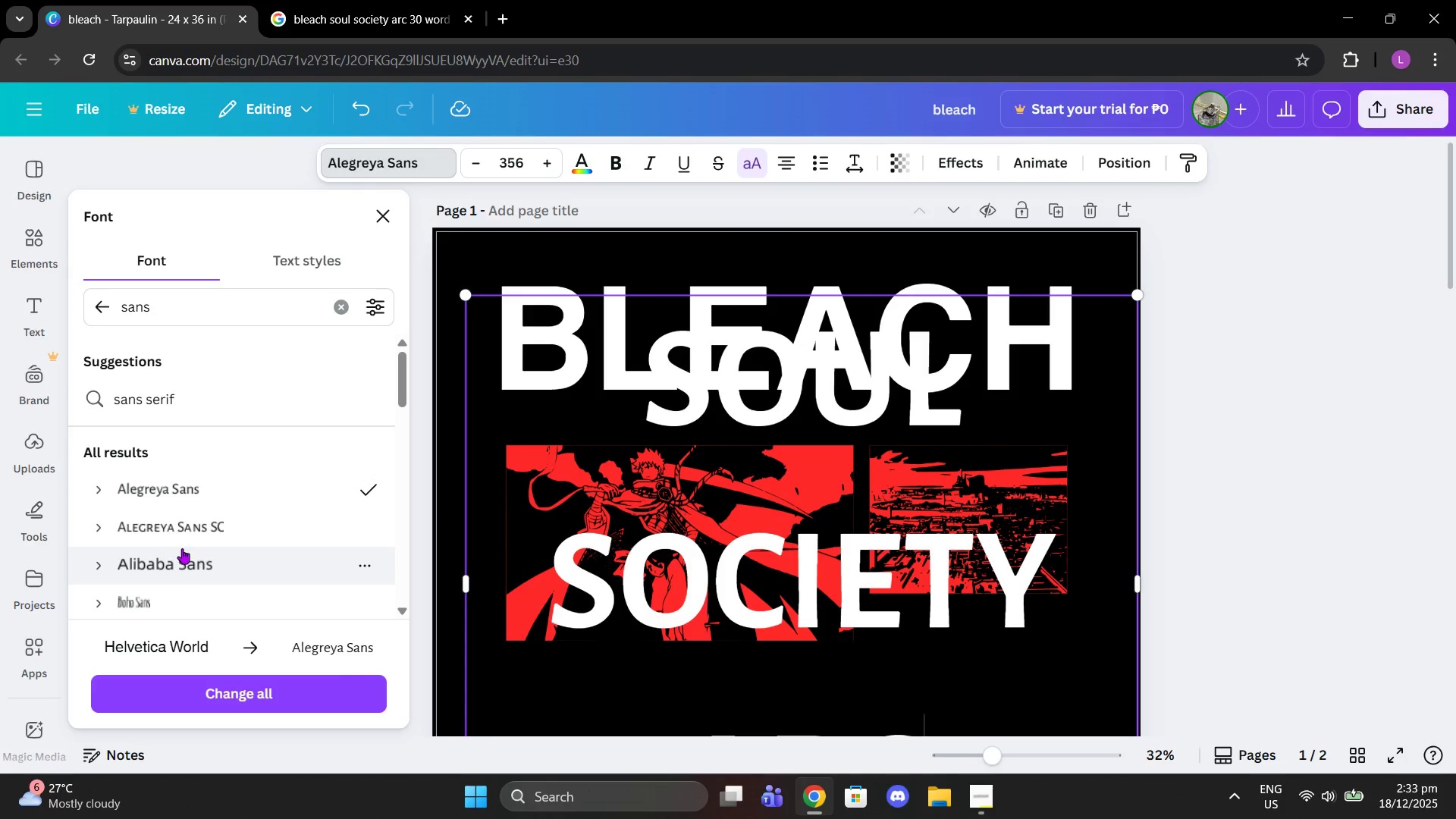 
left_click([199, 576])
 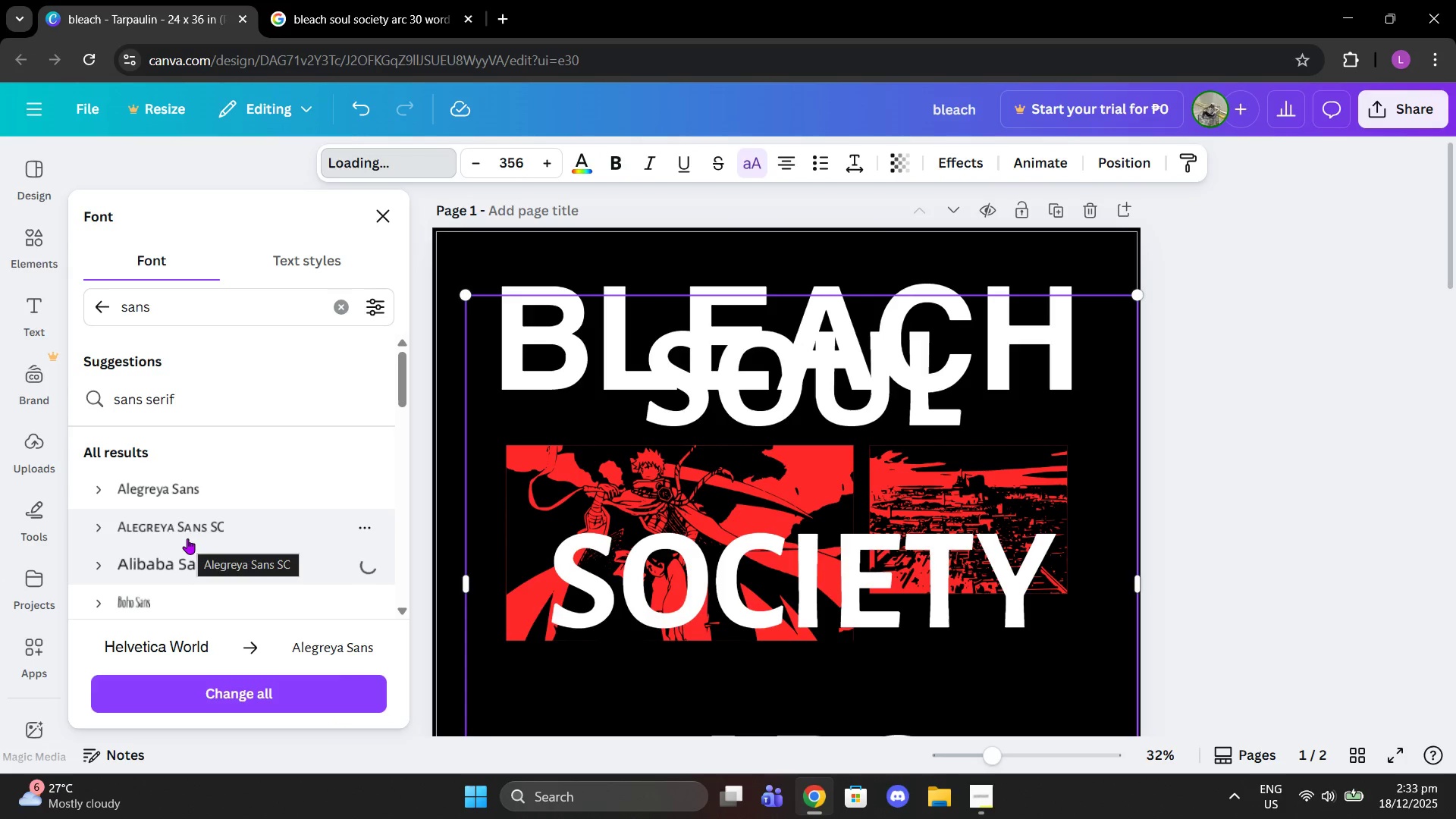 
scroll: coordinate [187, 538], scroll_direction: down, amount: 2.0
 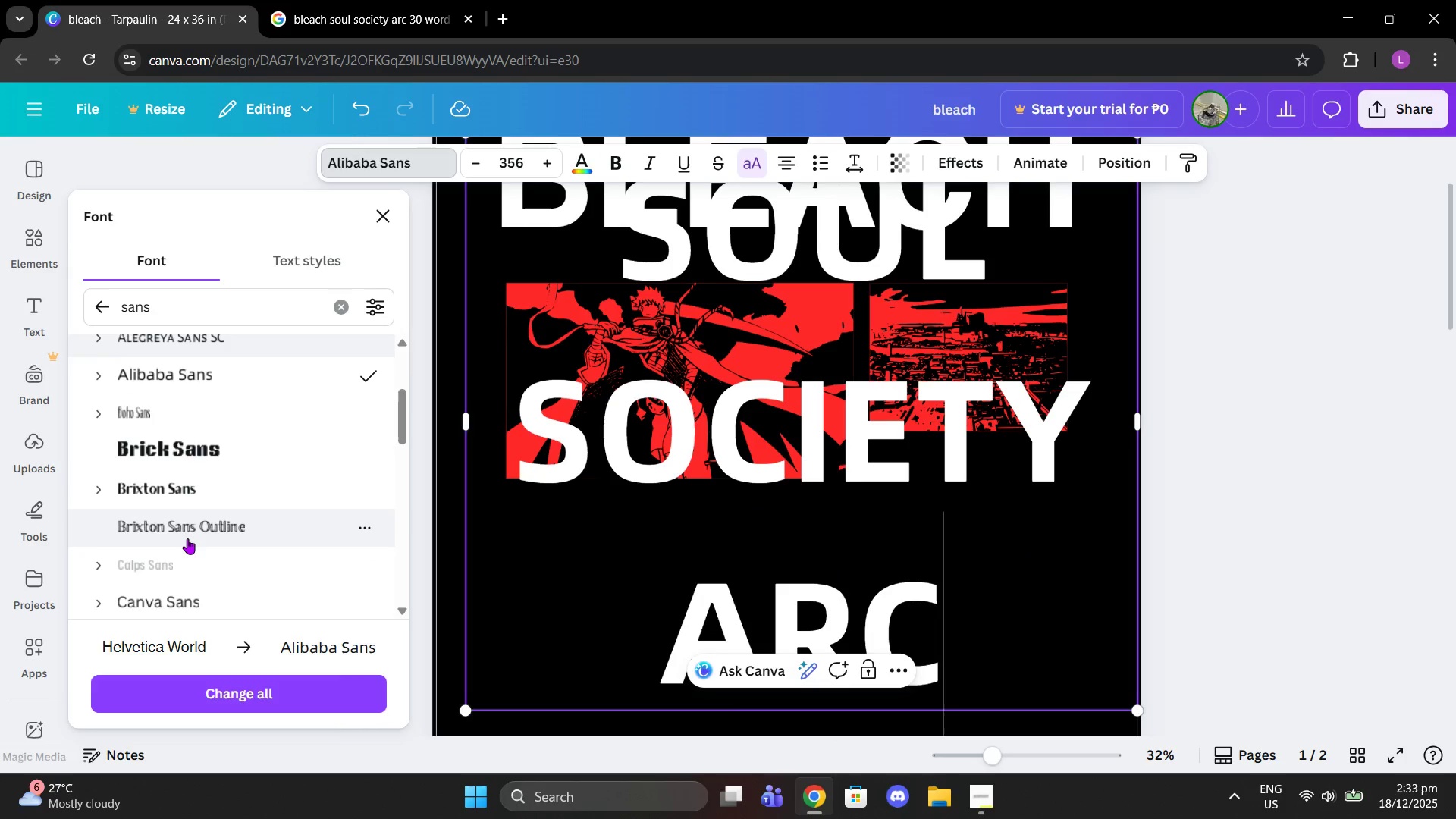 
scroll: coordinate [187, 538], scroll_direction: up, amount: 1.0
 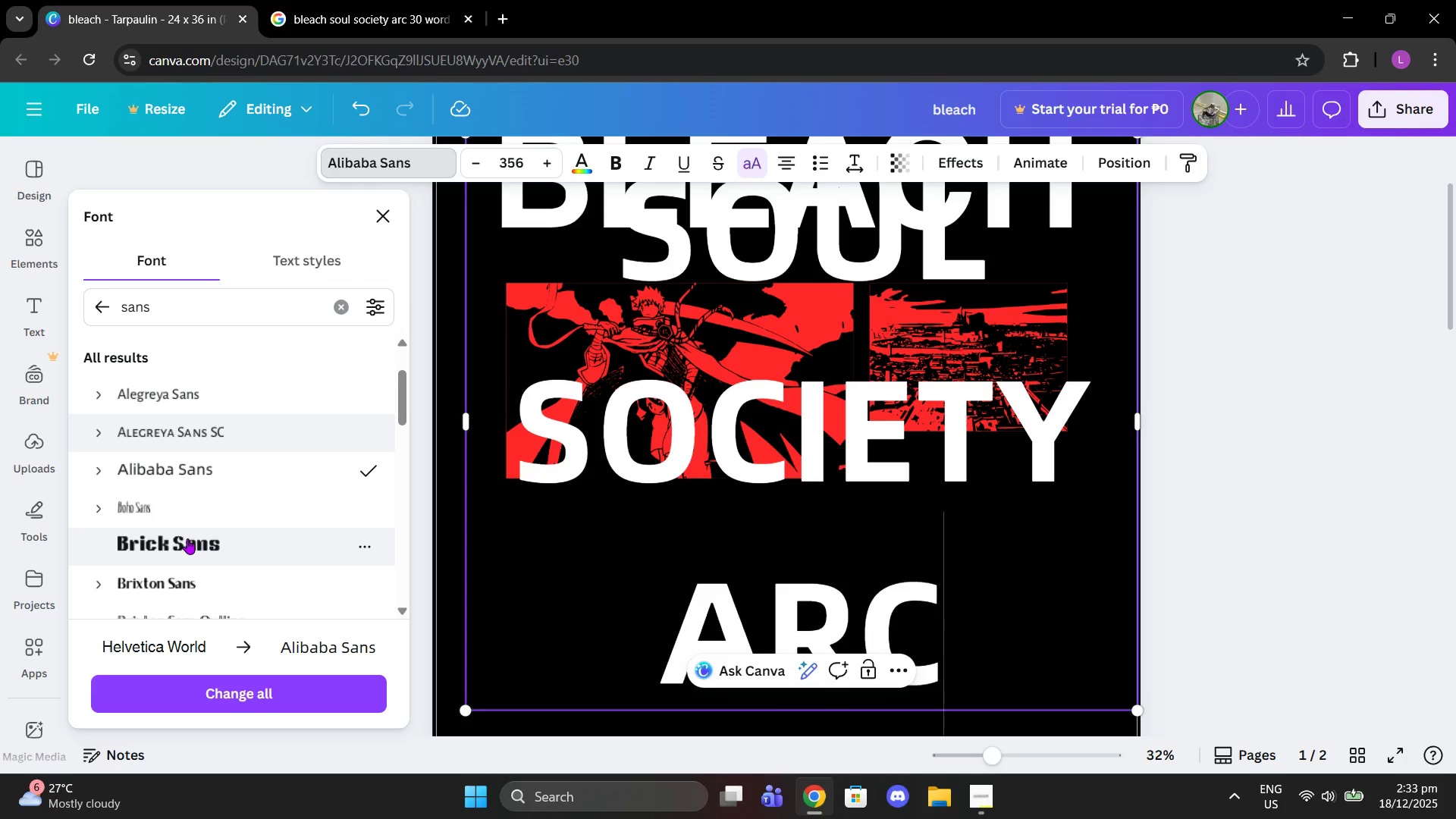 
scroll: coordinate [187, 538], scroll_direction: down, amount: 3.0
 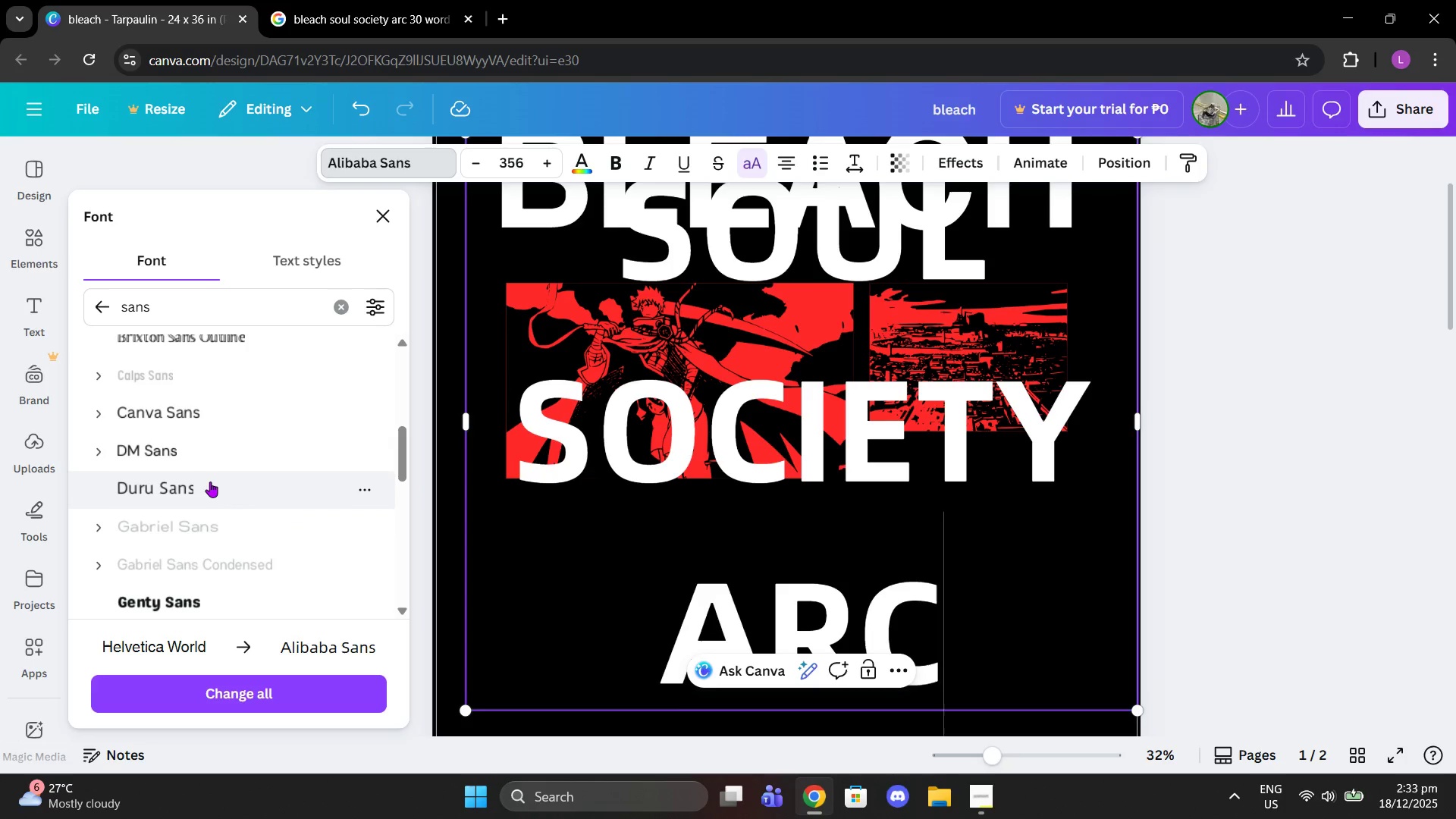 
left_click([212, 463])
 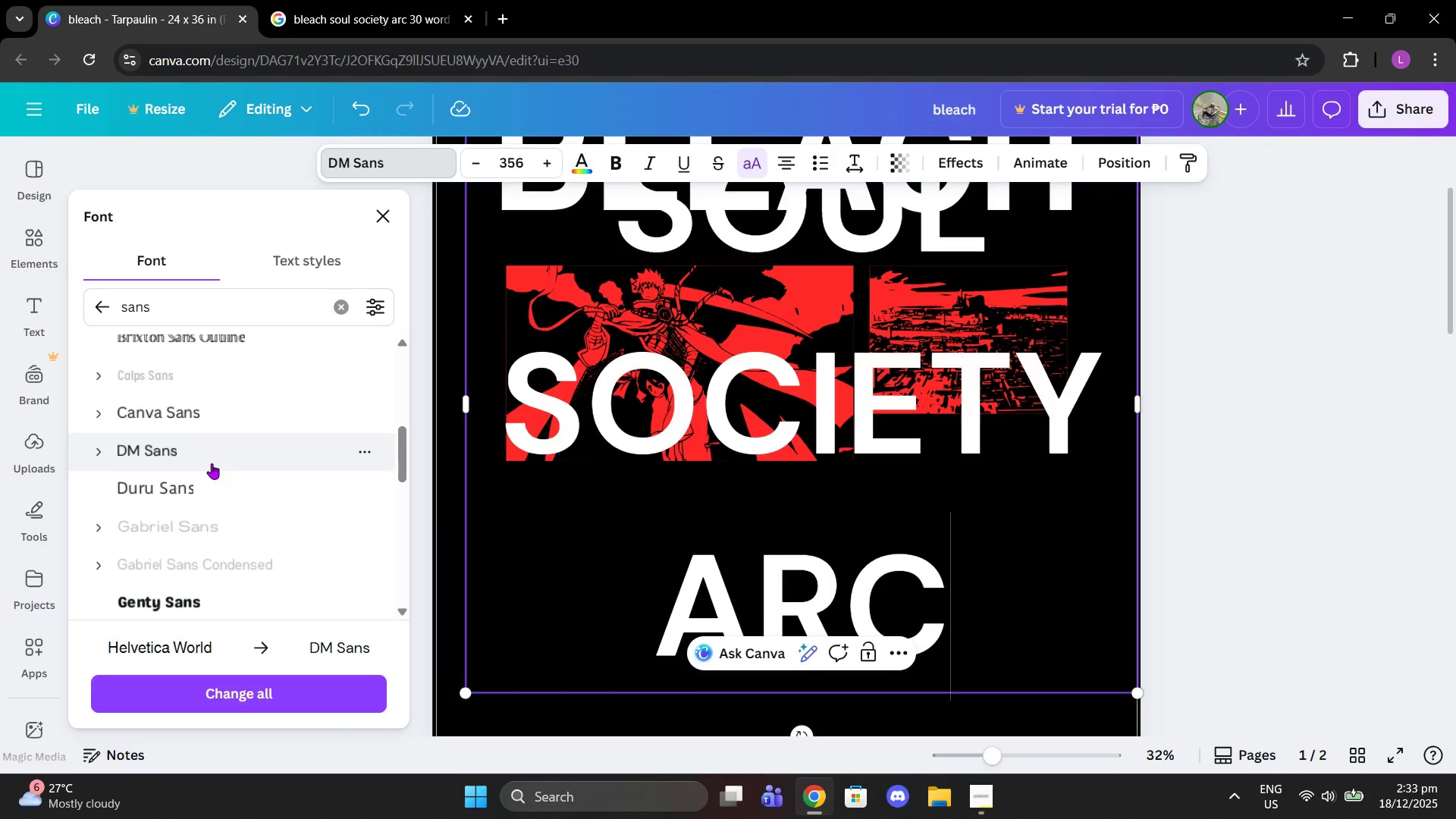 
scroll: coordinate [212, 463], scroll_direction: up, amount: 3.0
 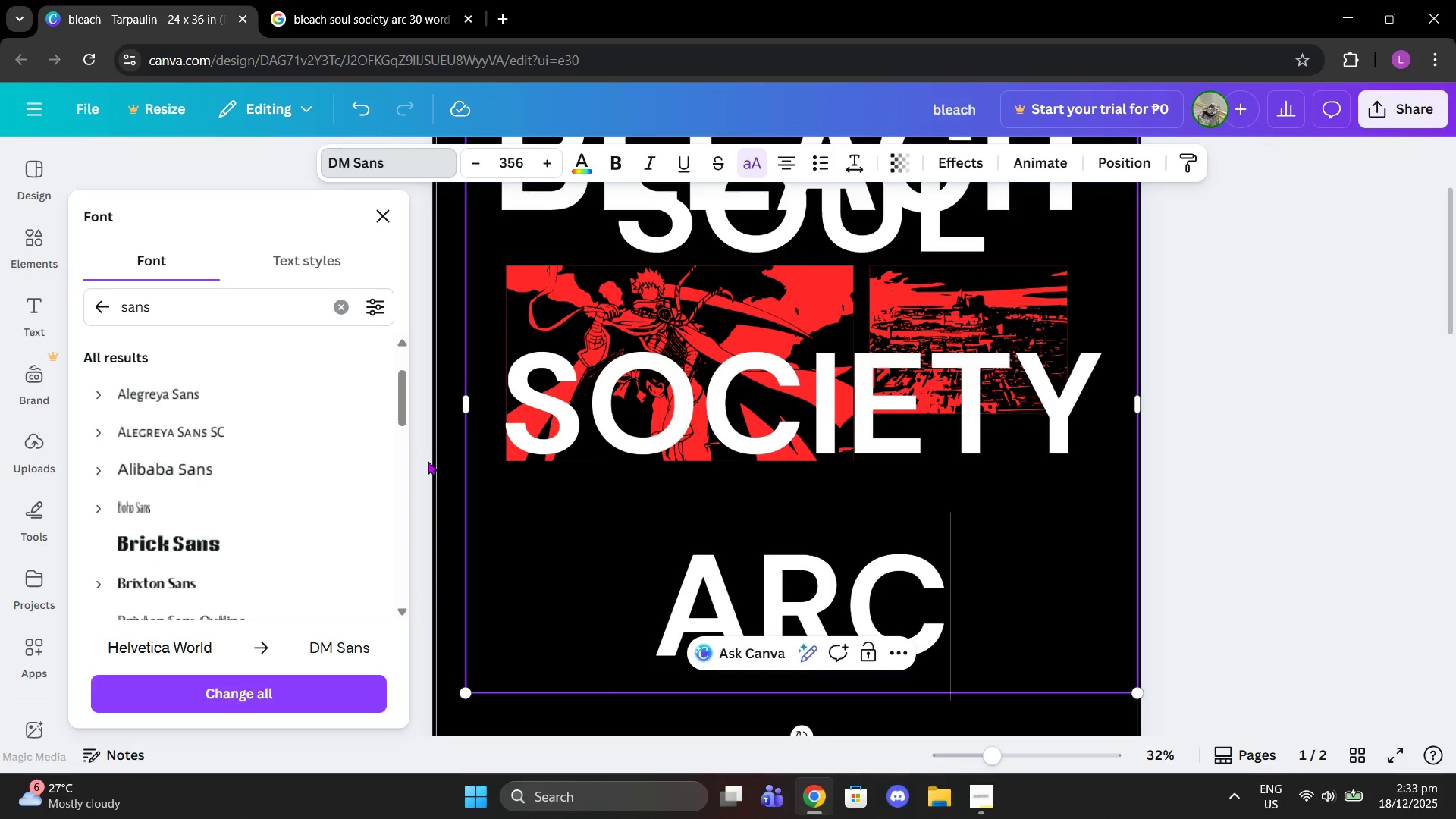 
scroll: coordinate [212, 532], scroll_direction: down, amount: 2.0
 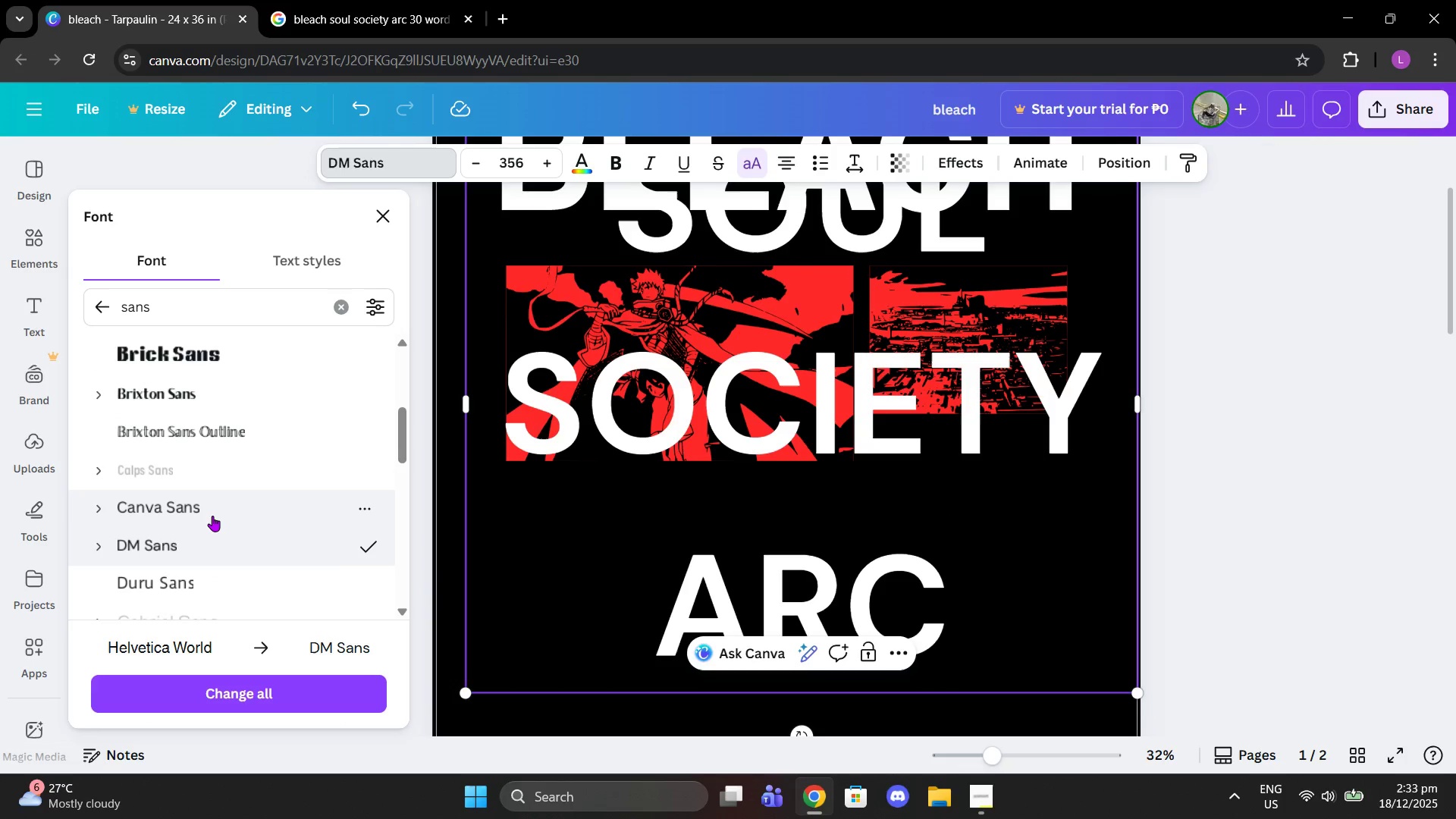 
left_click([212, 516])
 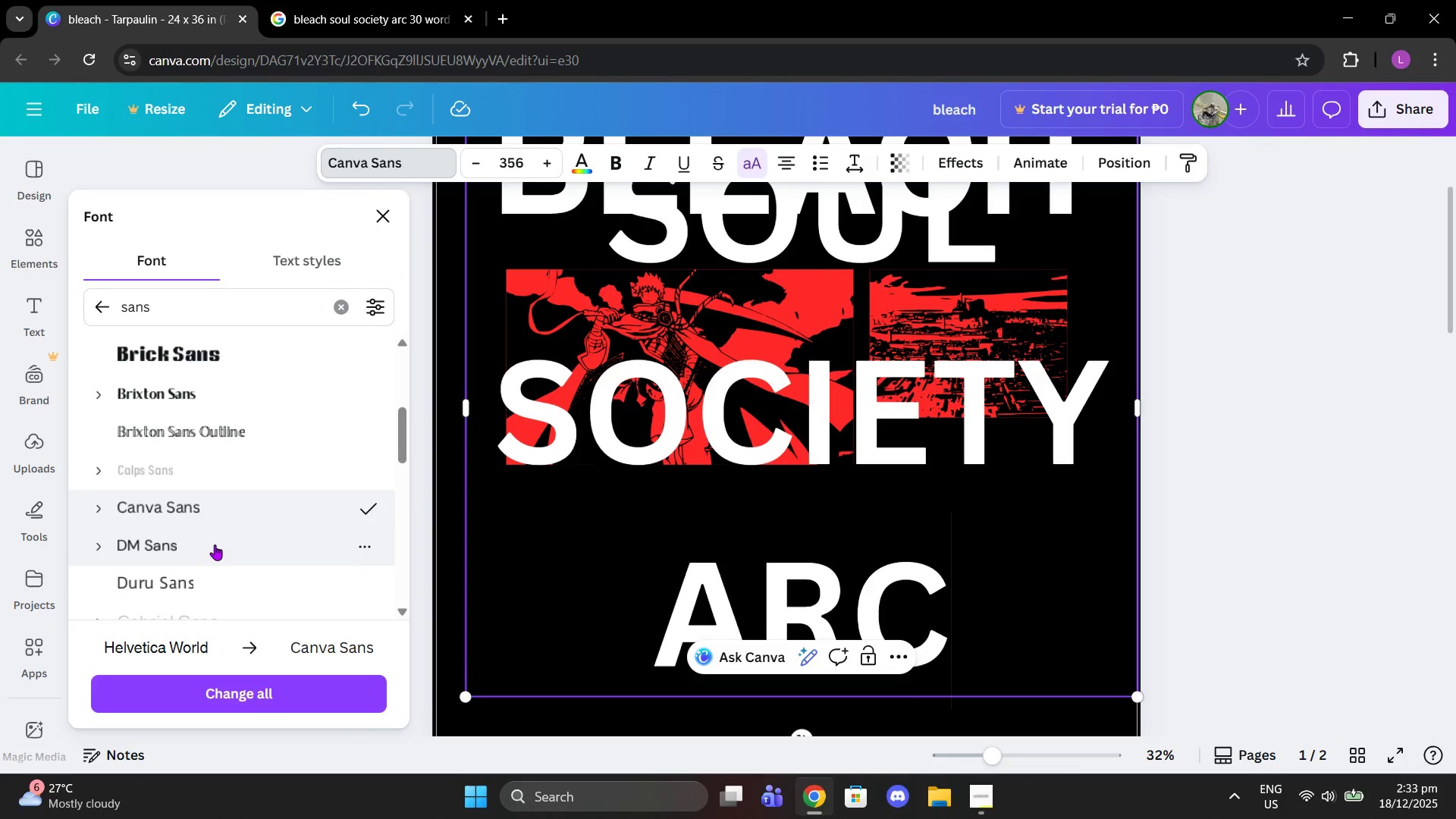 
left_click([215, 544])
 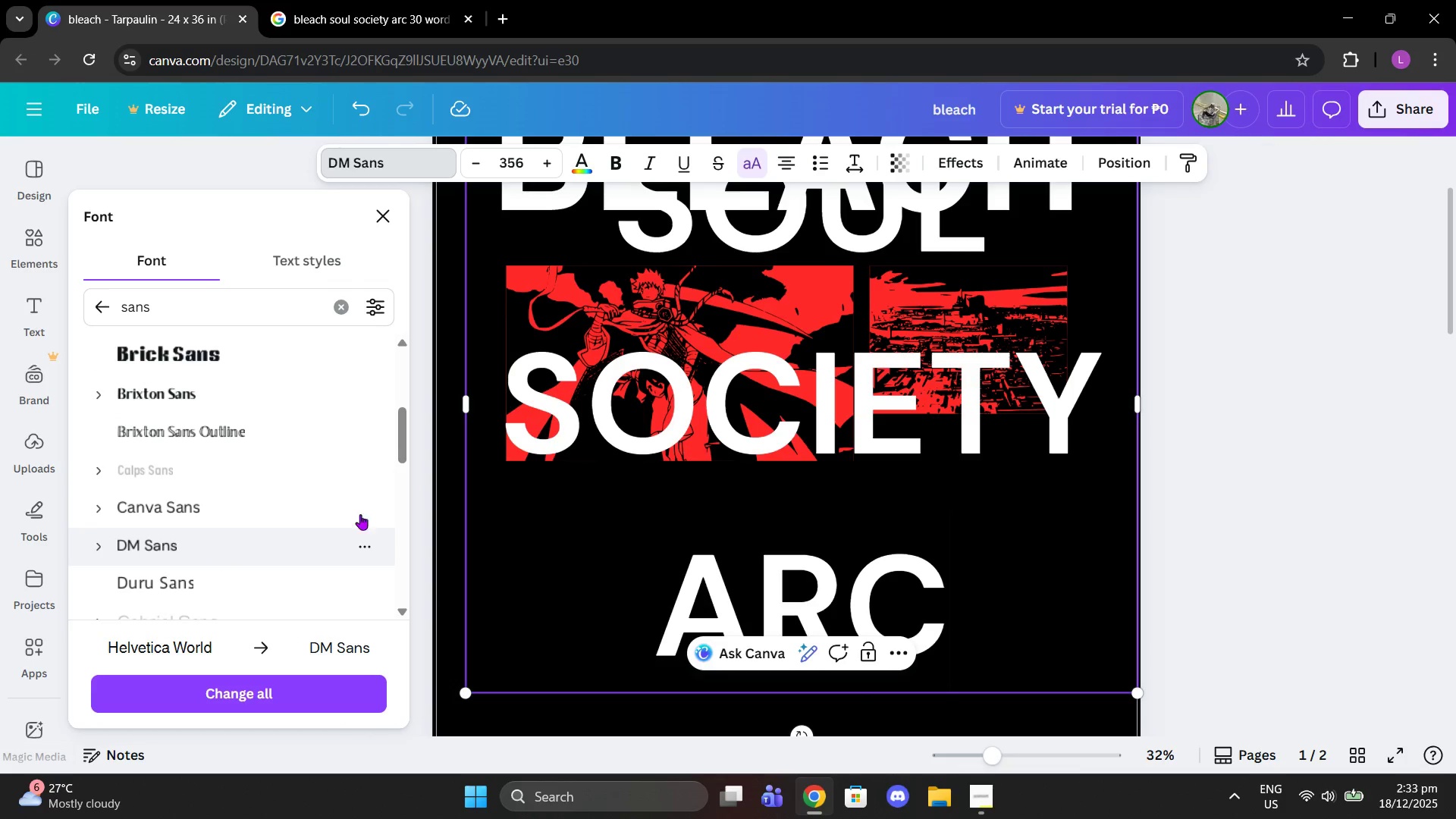 
scroll: coordinate [747, 437], scroll_direction: up, amount: 3.0
 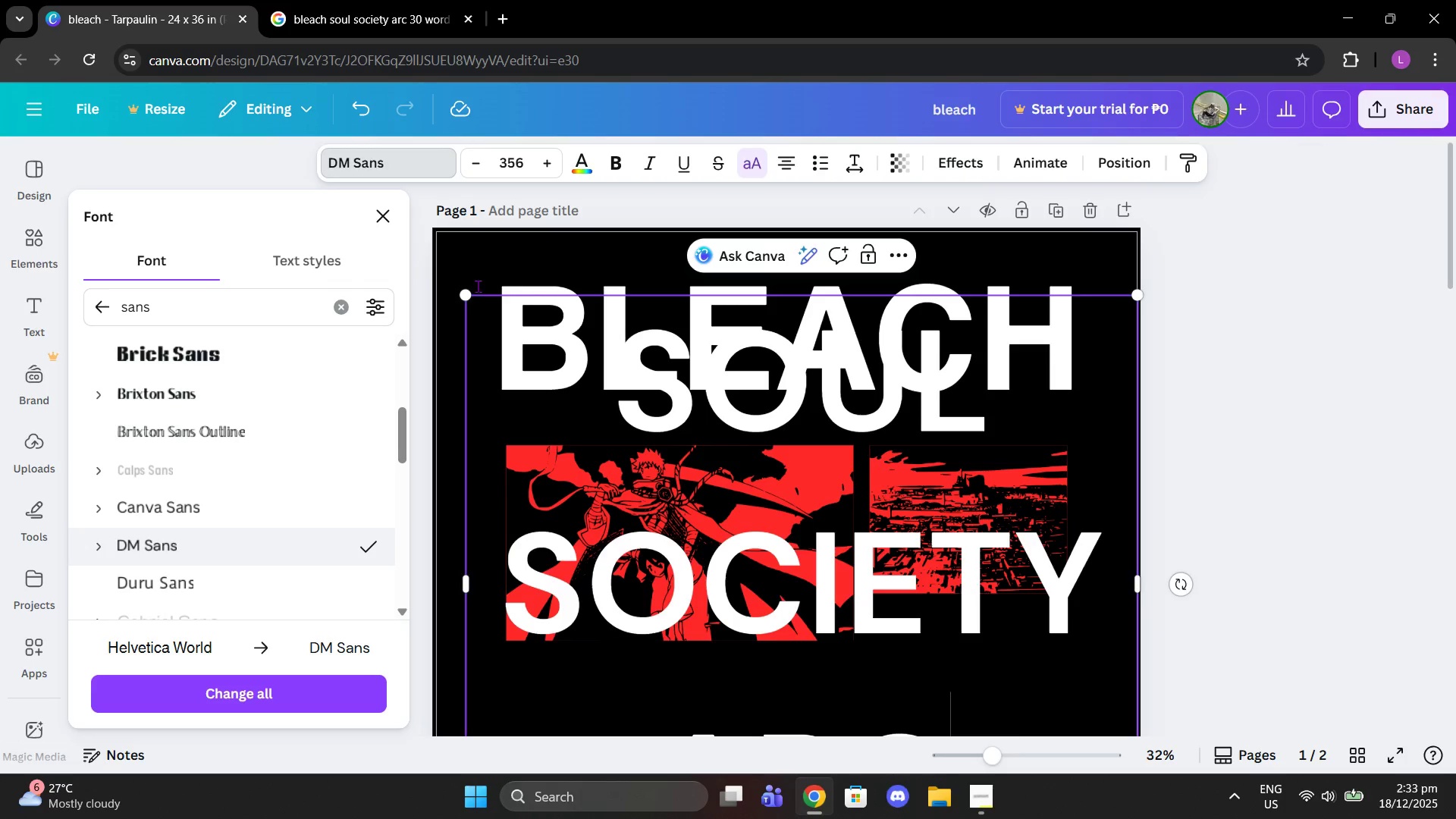 
left_click_drag(start_coordinate=[463, 293], to_coordinate=[849, 628])
 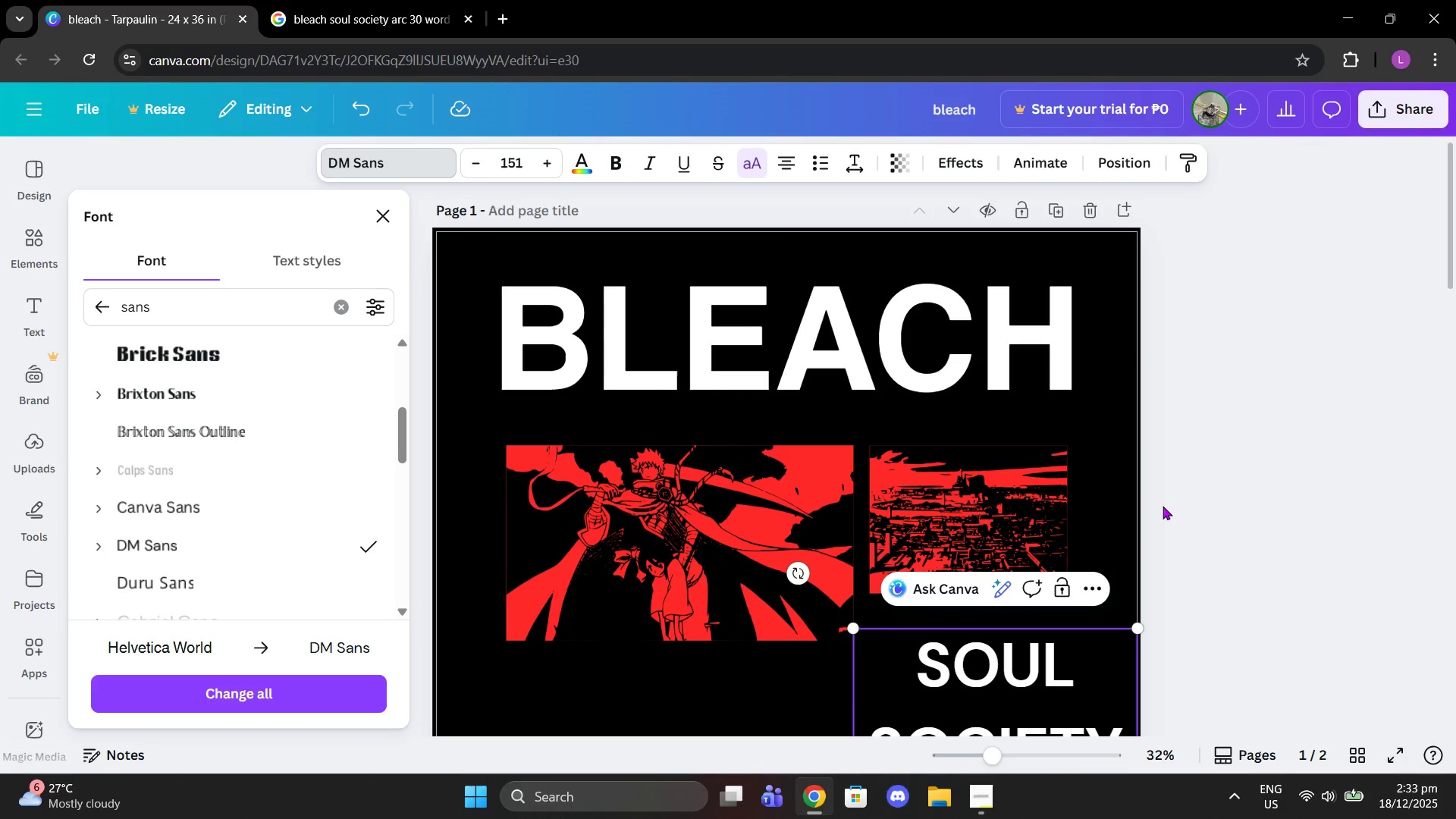 
scroll: coordinate [1269, 492], scroll_direction: down, amount: 1.0
 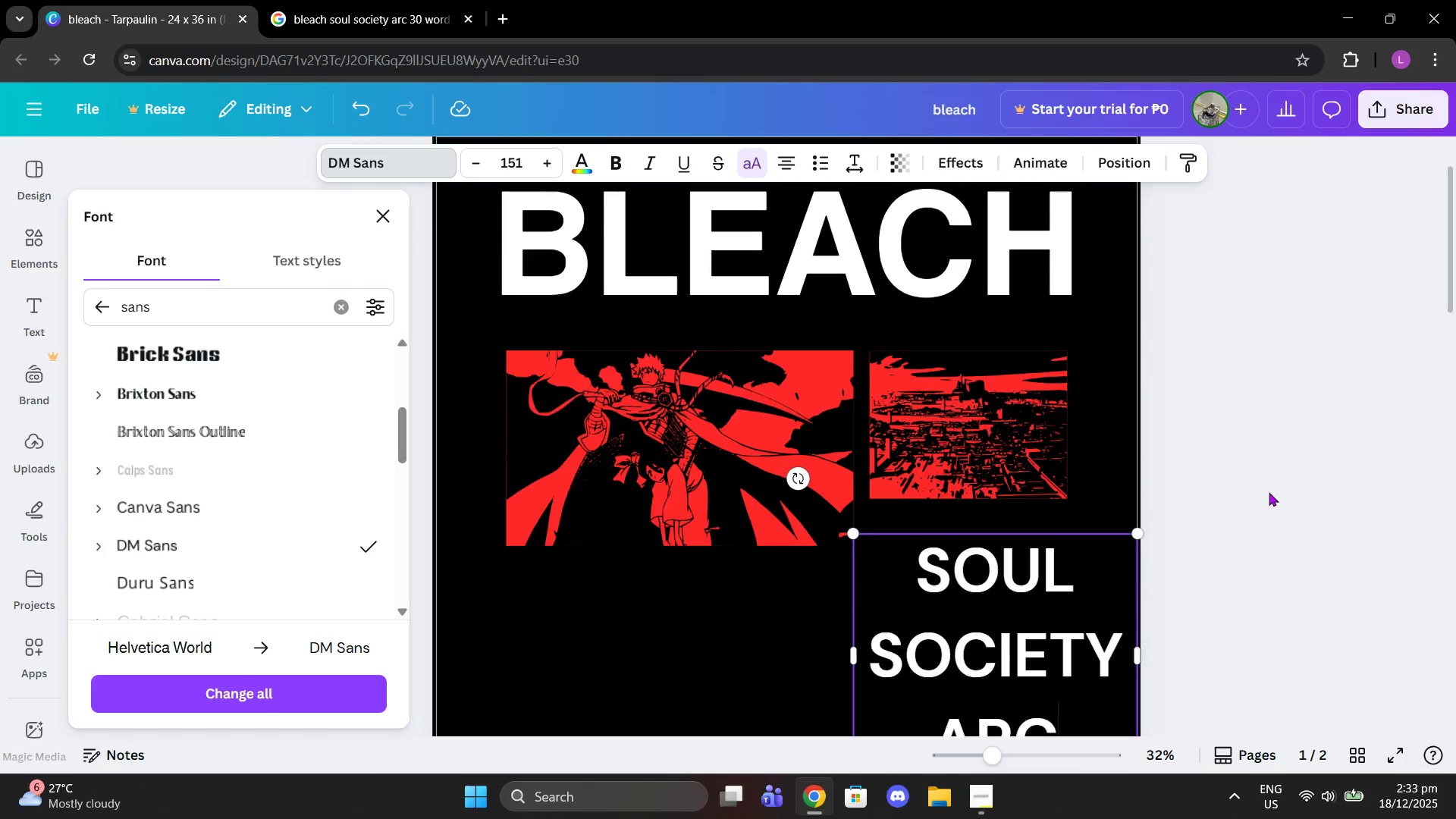 
left_click([1273, 493])
 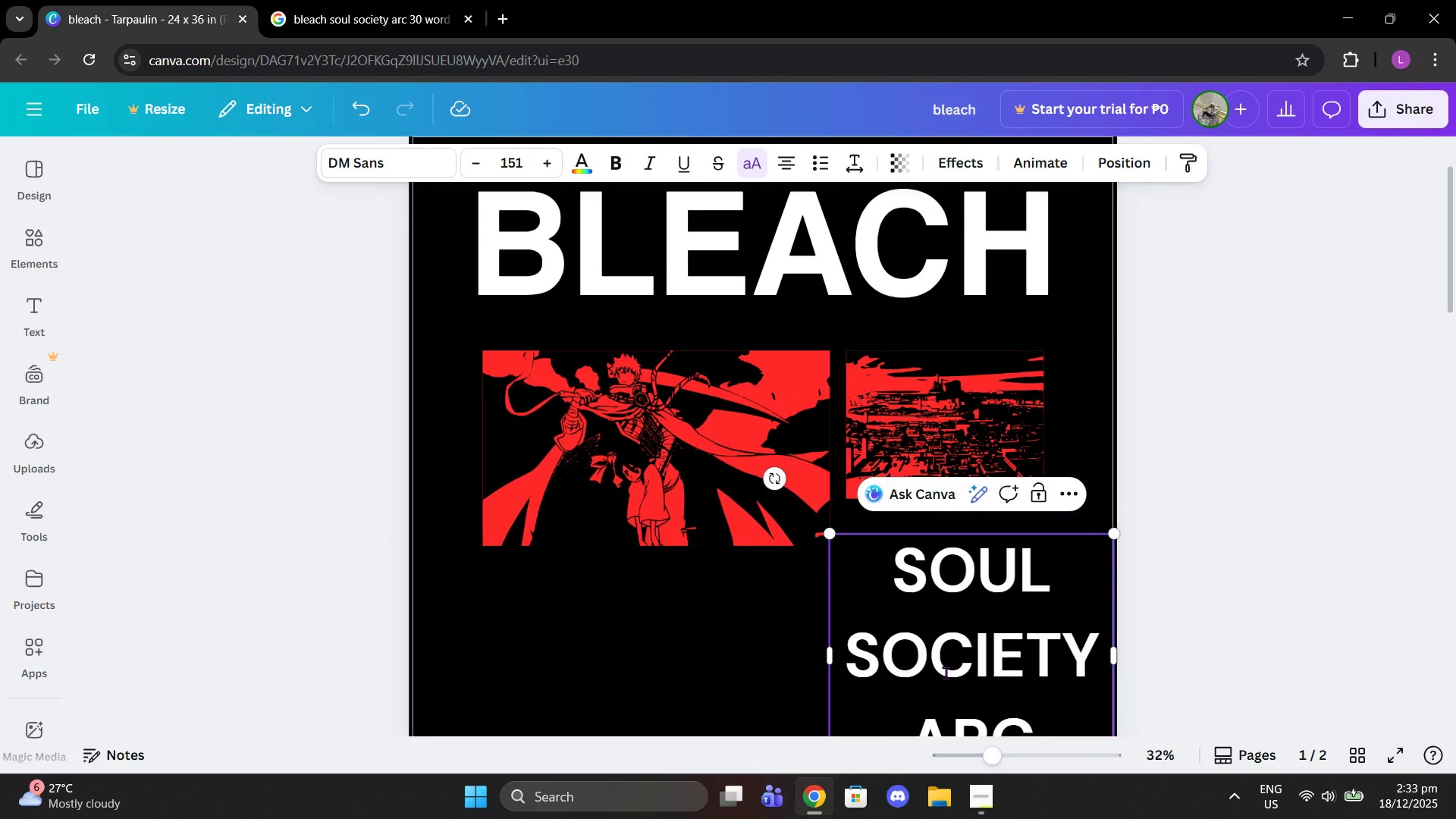 
left_click_drag(start_coordinate=[946, 672], to_coordinate=[645, 389])
 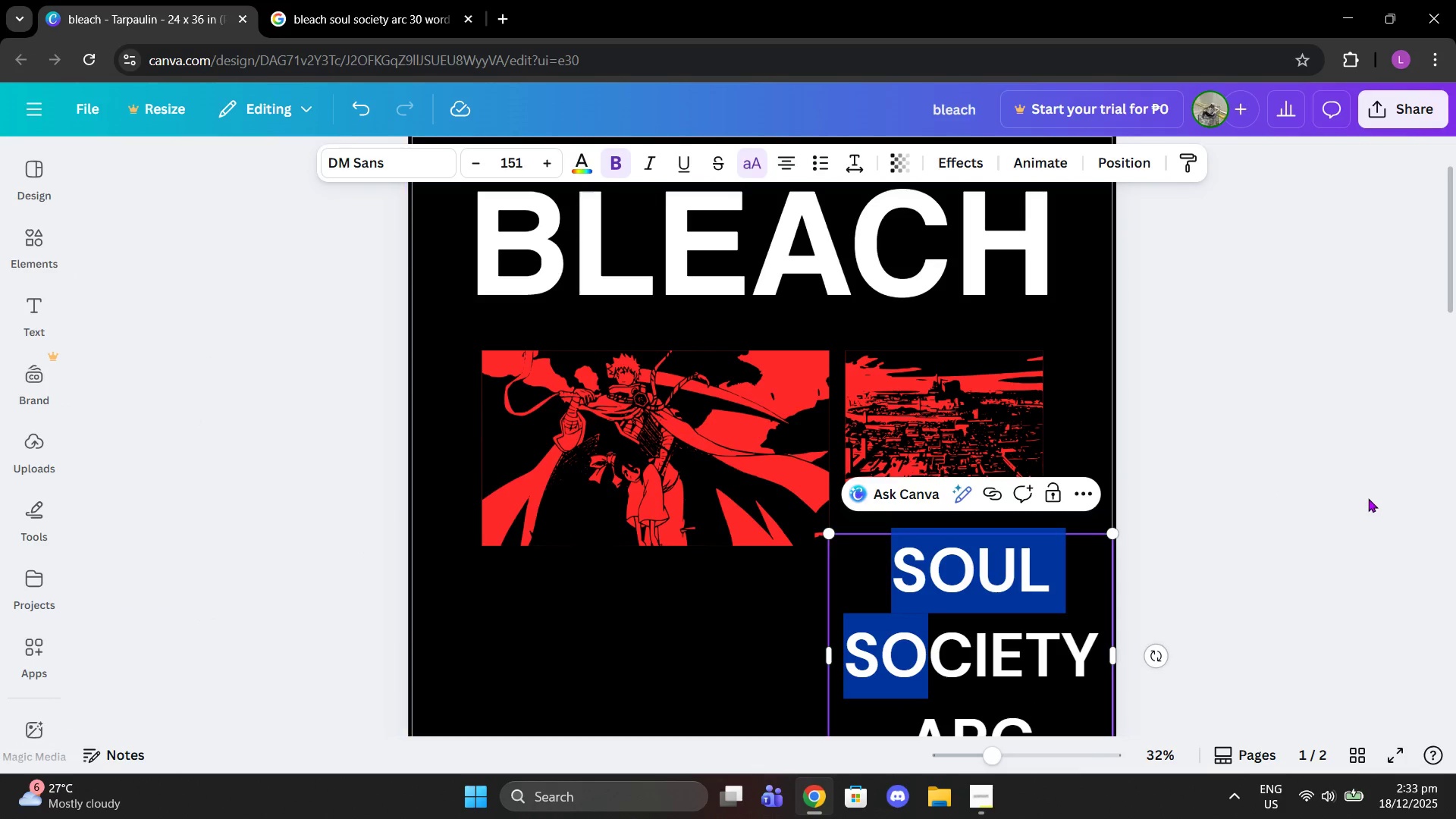 
left_click([1368, 498])
 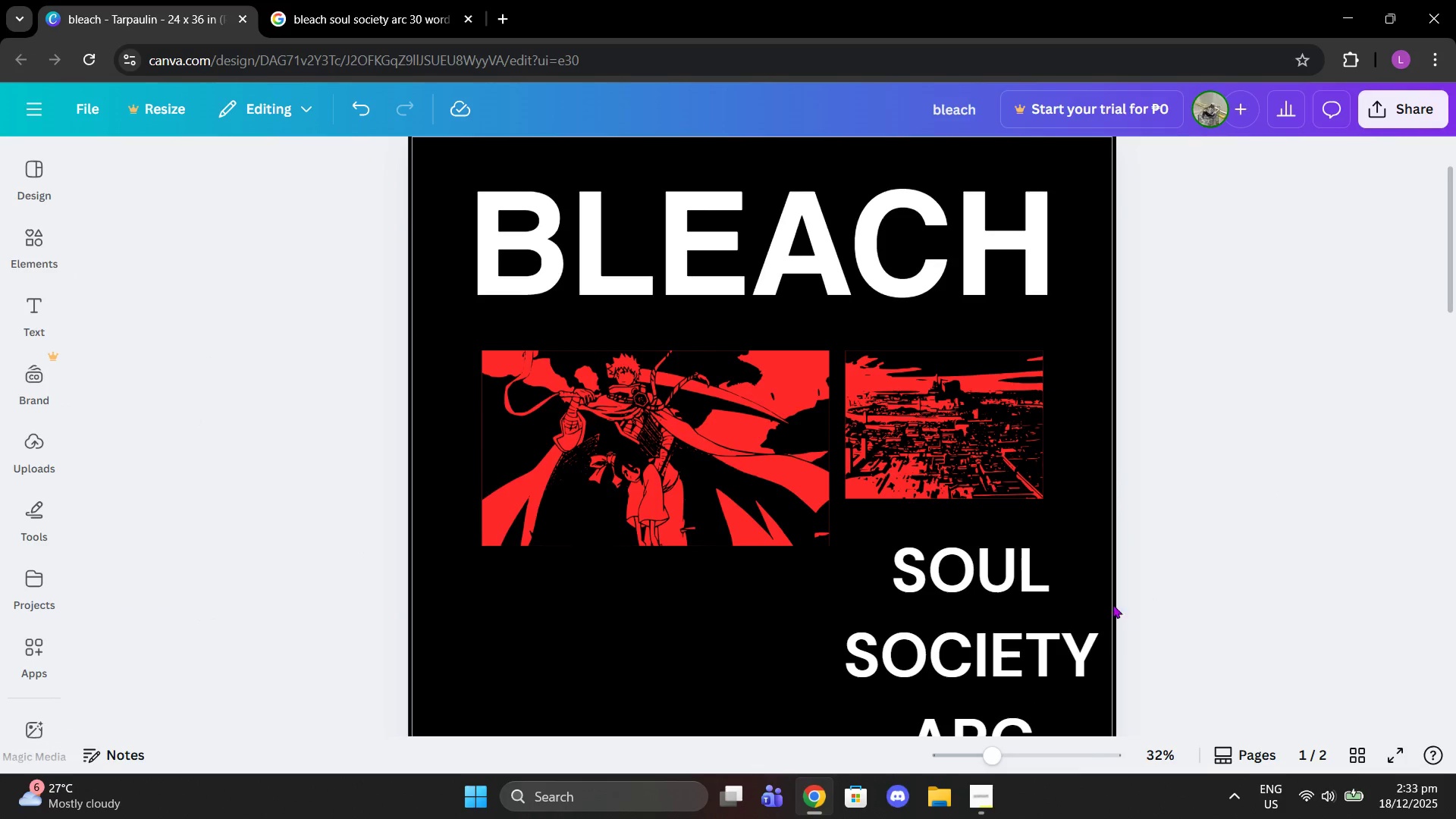 
left_click_drag(start_coordinate=[1092, 613], to_coordinate=[753, 363])
 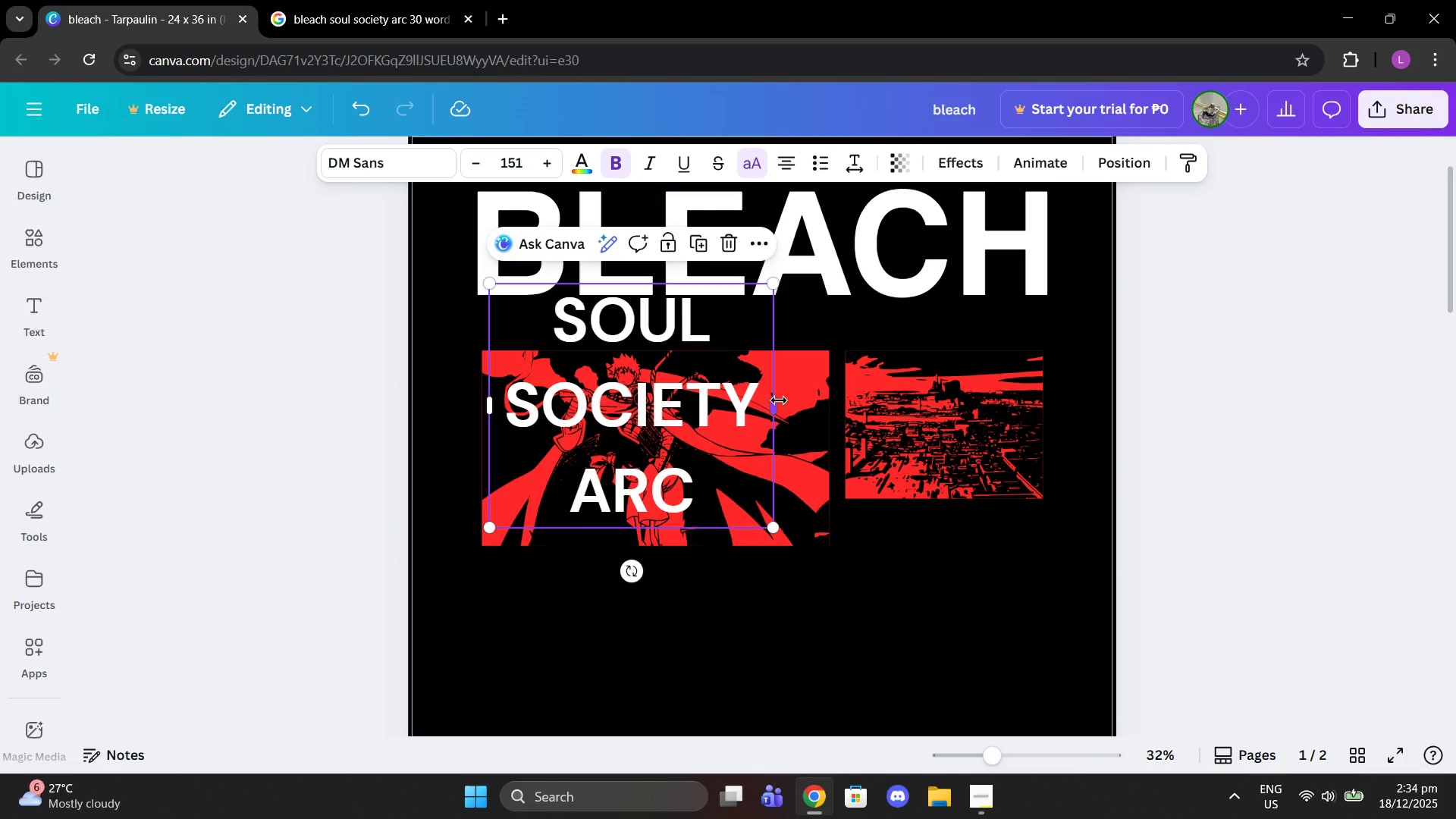 
left_click_drag(start_coordinate=[774, 403], to_coordinate=[1067, 357])
 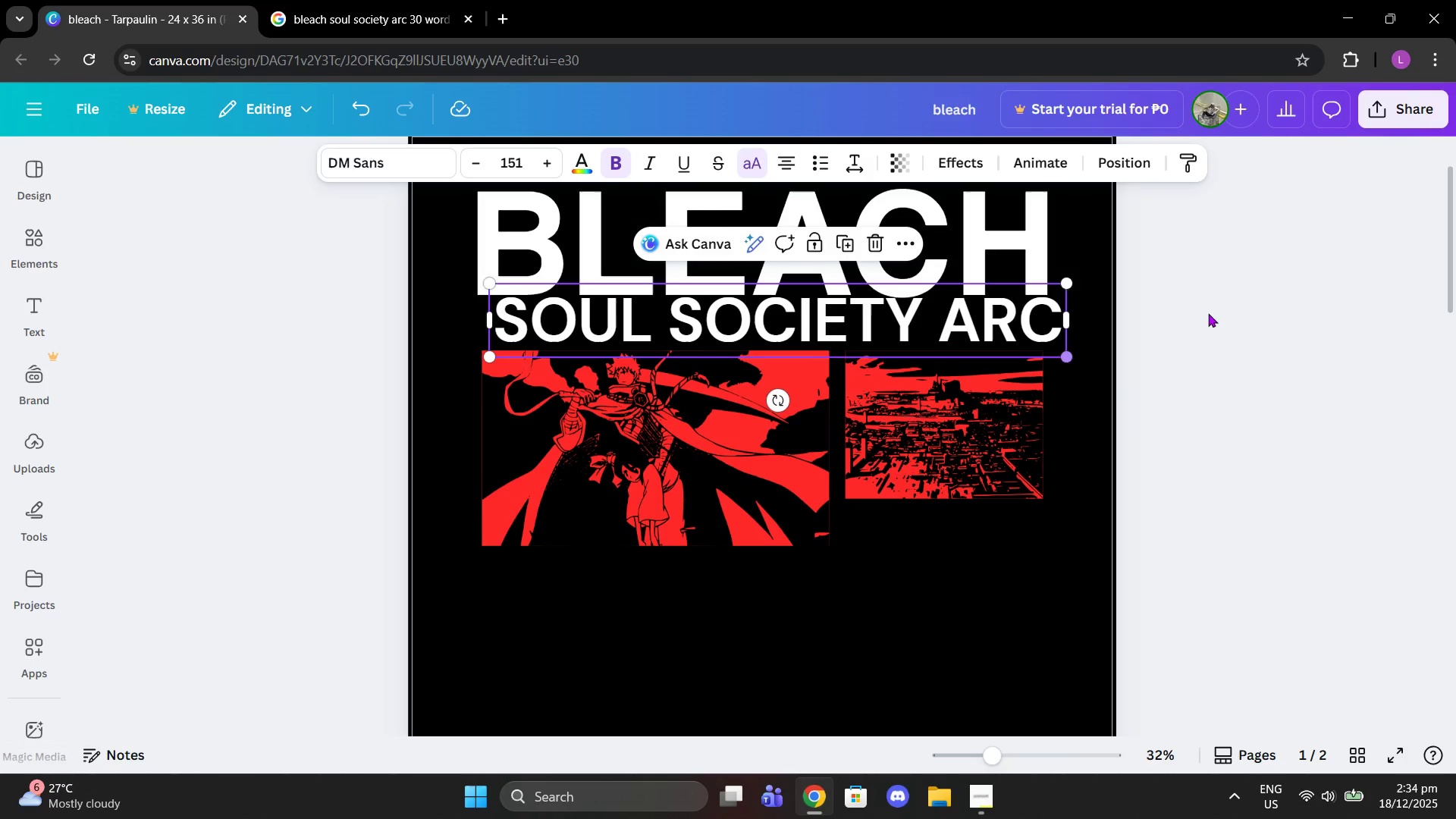 
left_click([1208, 312])
 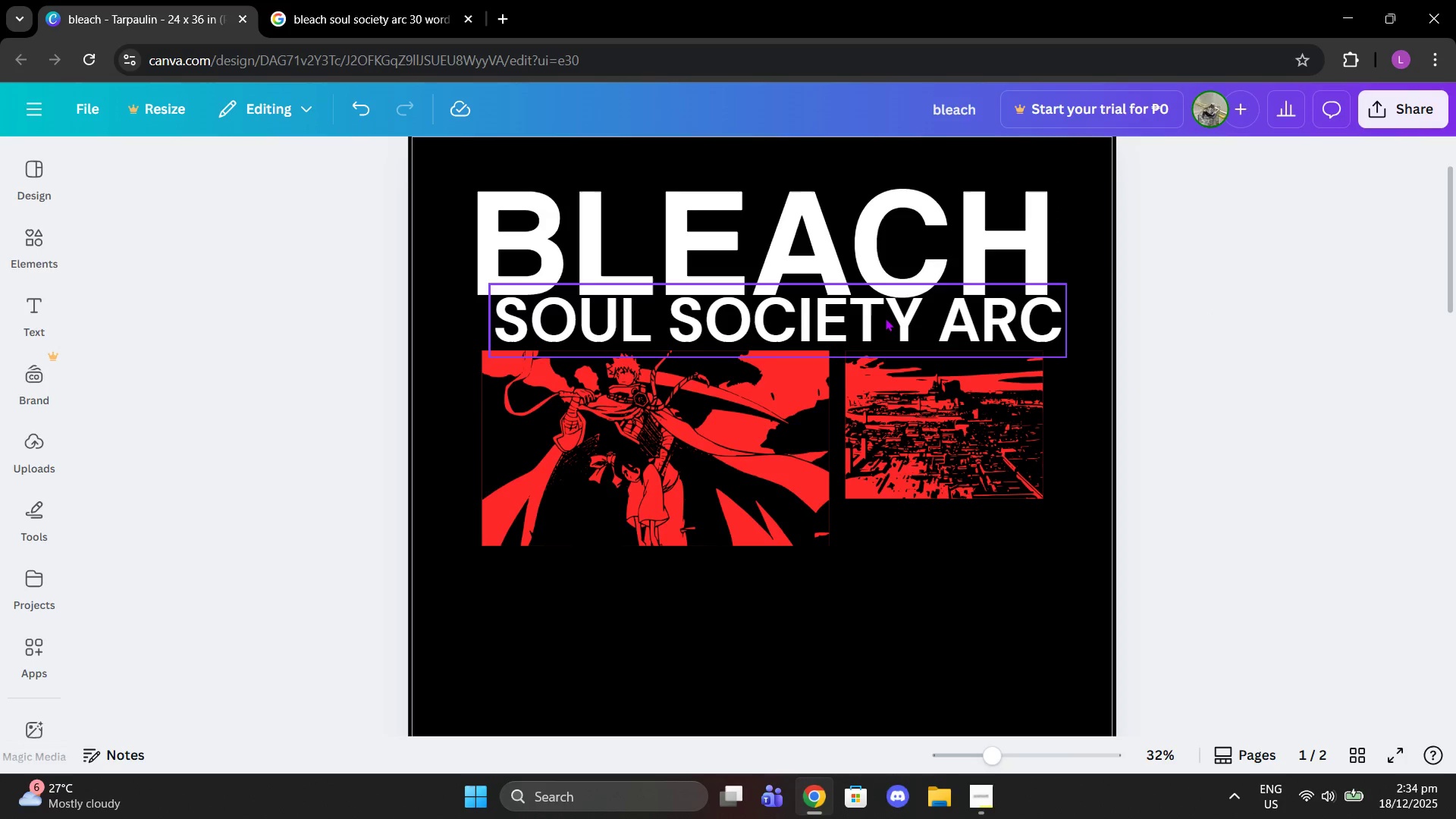 
left_click_drag(start_coordinate=[885, 318], to_coordinate=[866, 318])
 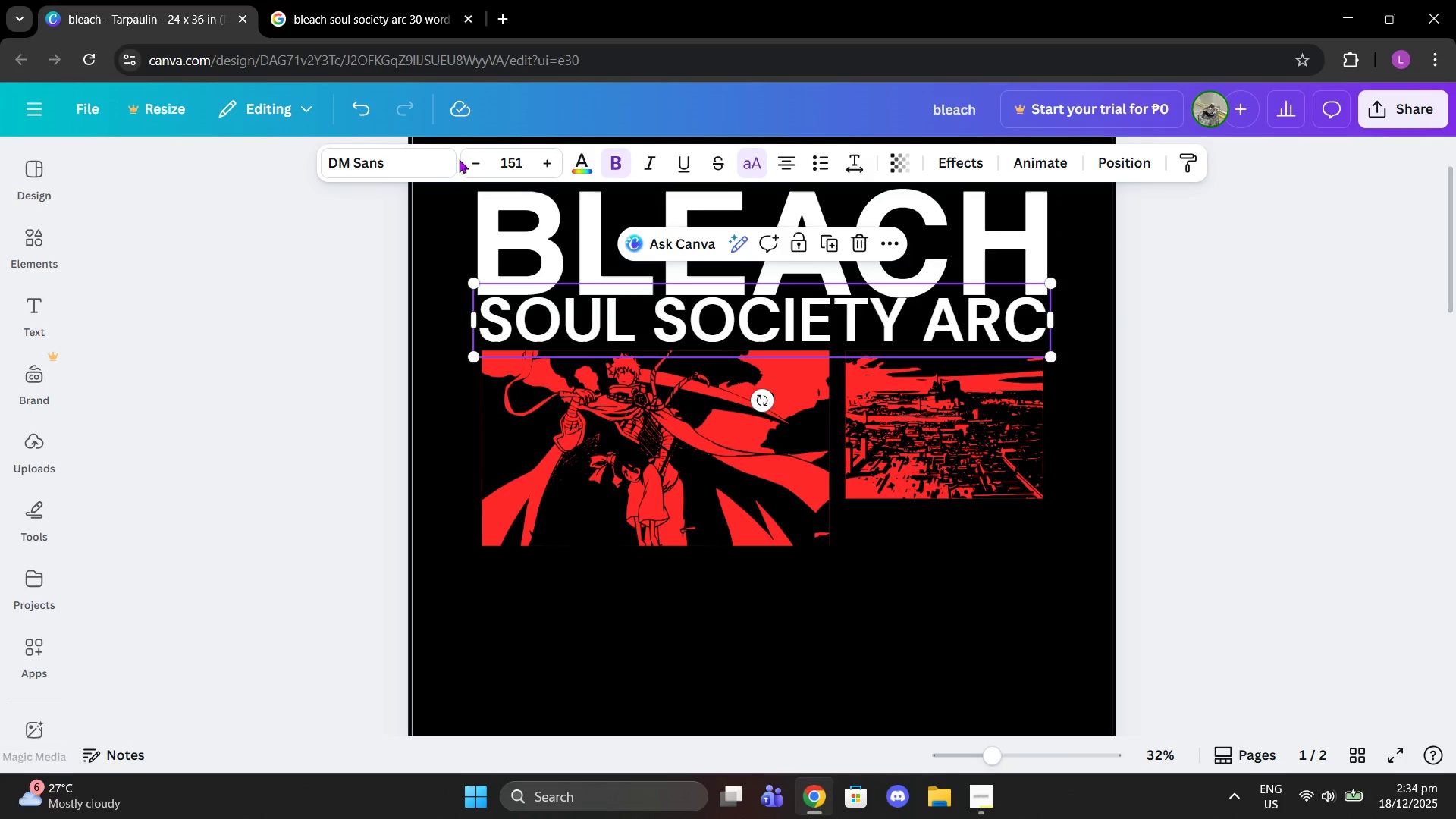 
double_click([469, 160])
 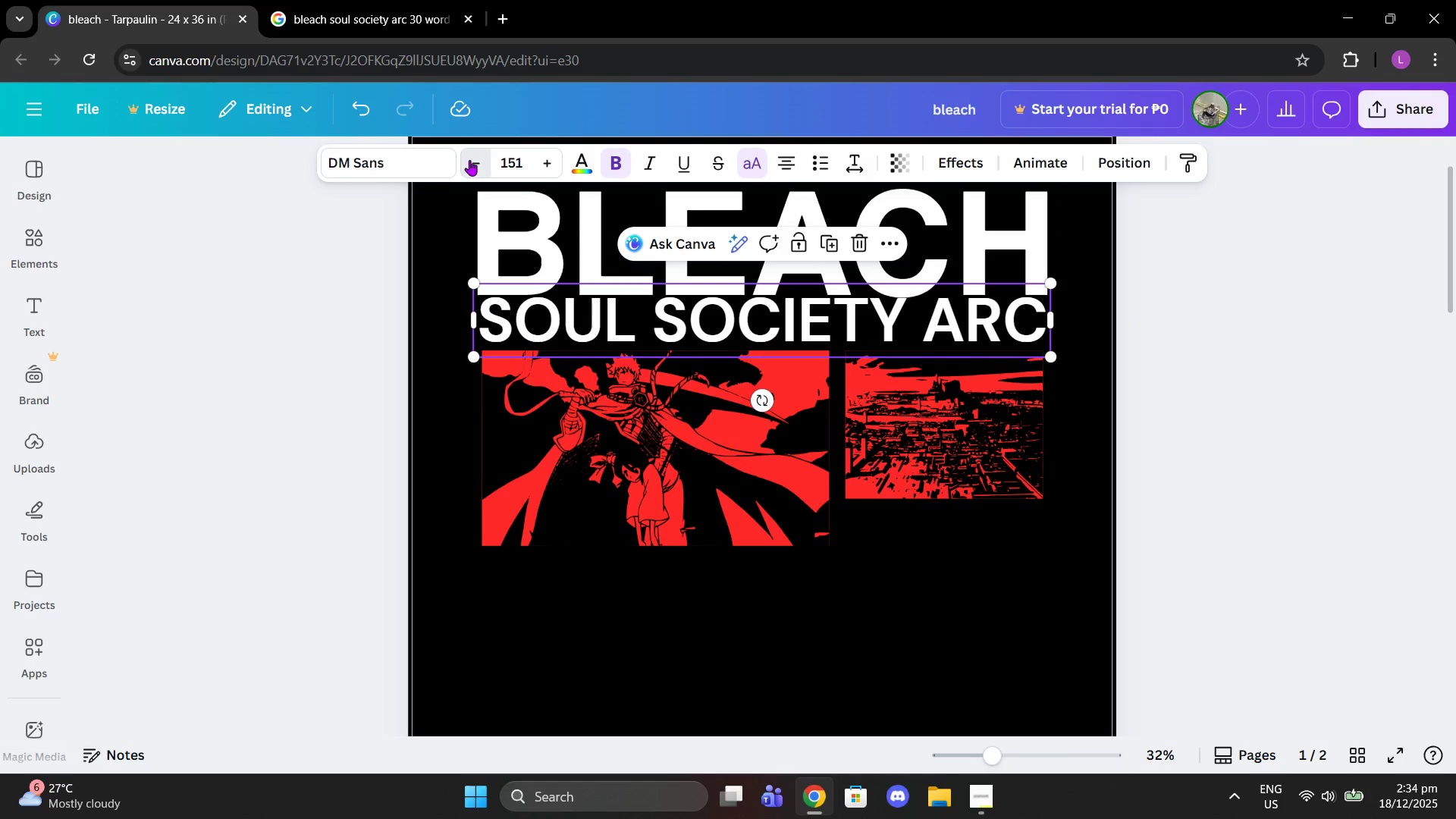 
triple_click([469, 160])
 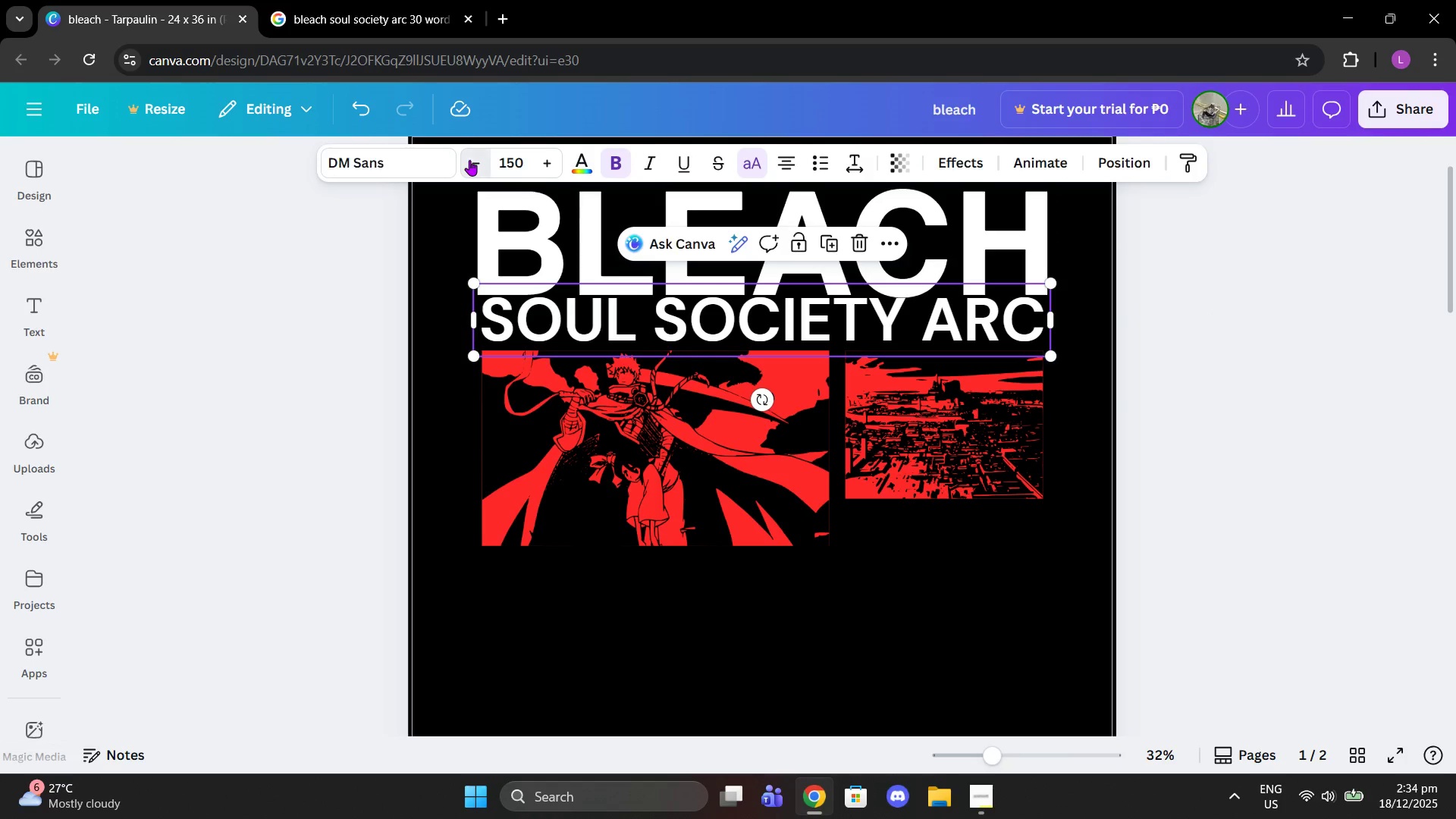 
triple_click([469, 160])
 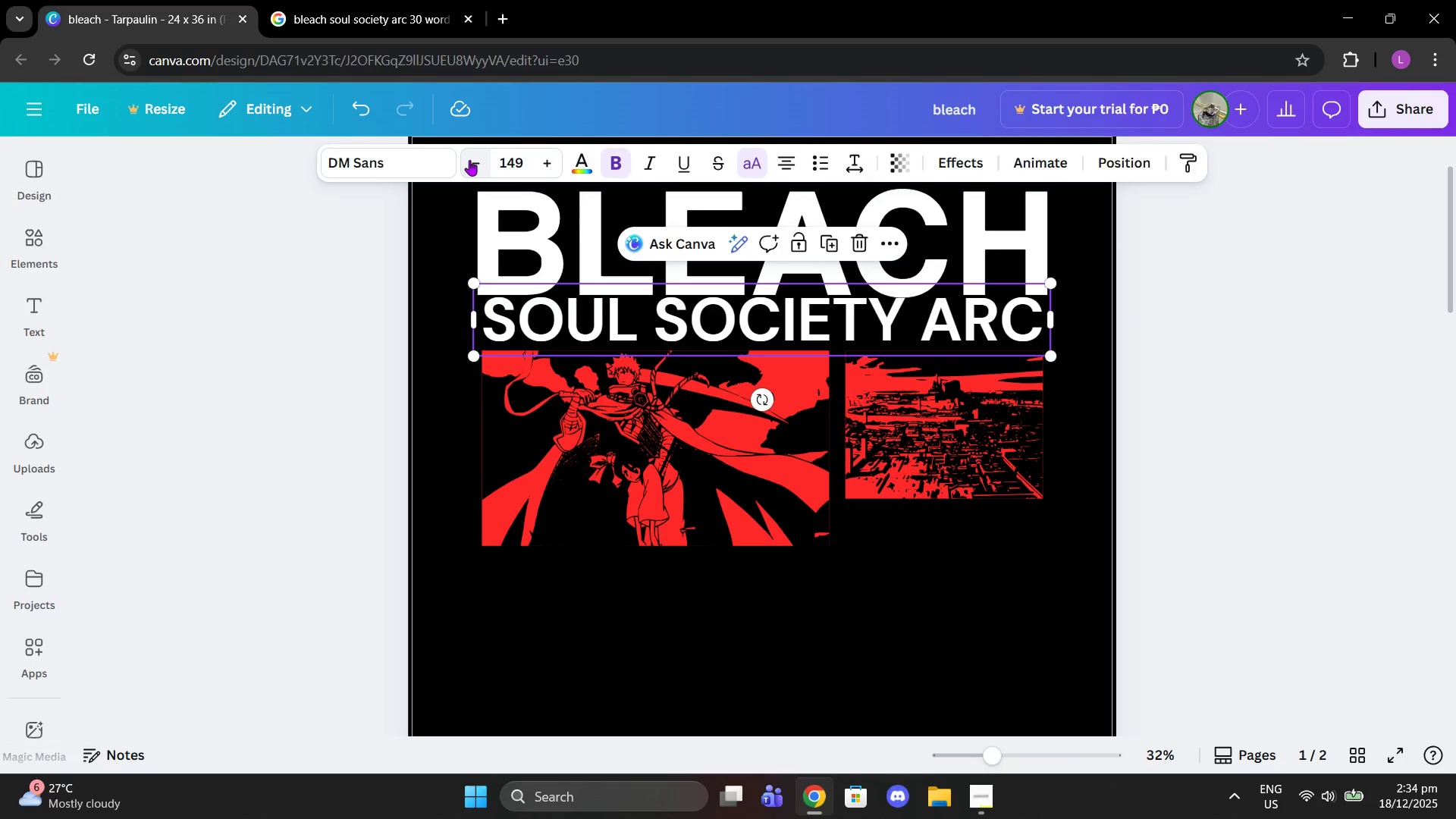 
triple_click([469, 160])
 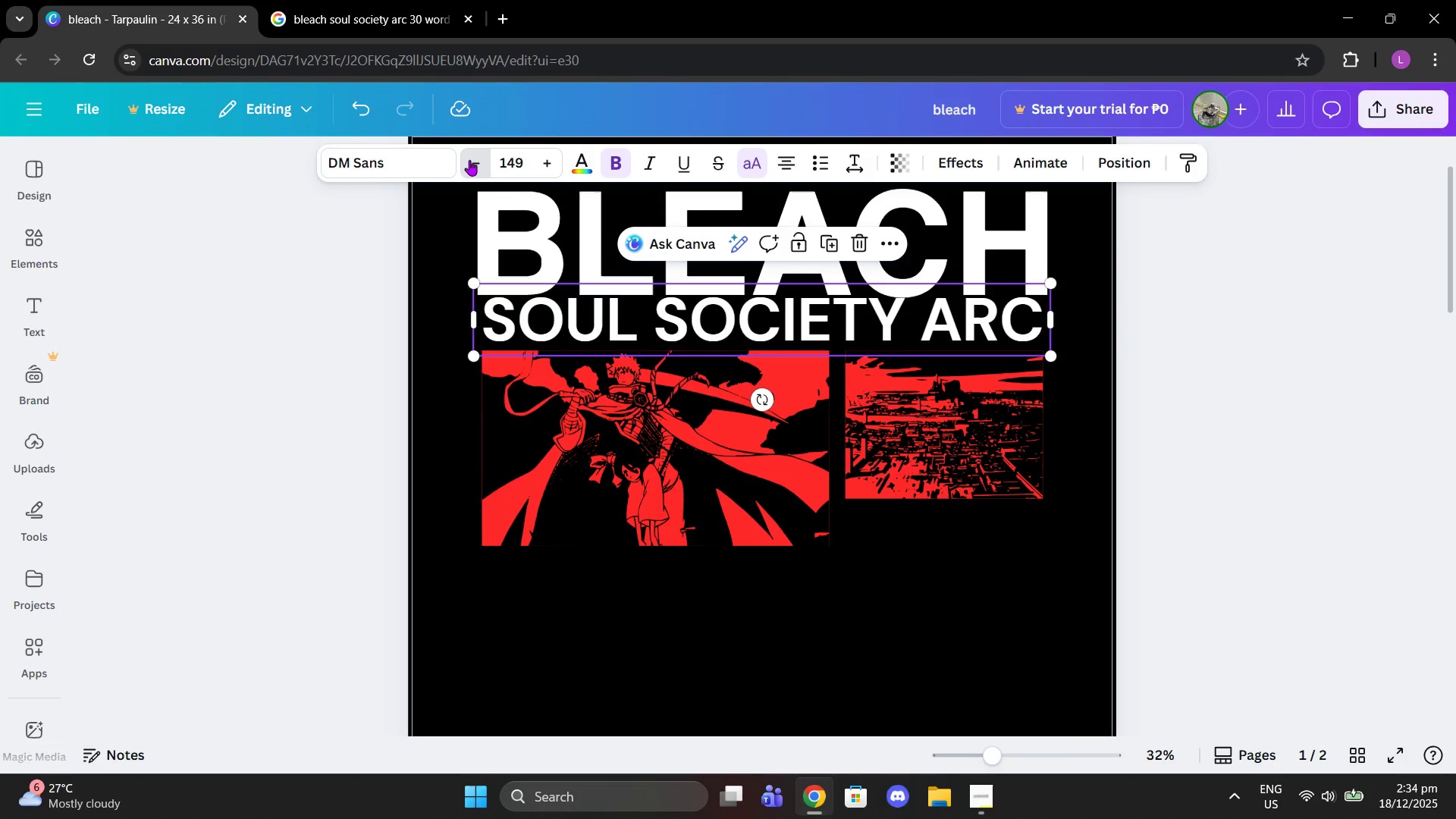 
triple_click([469, 160])
 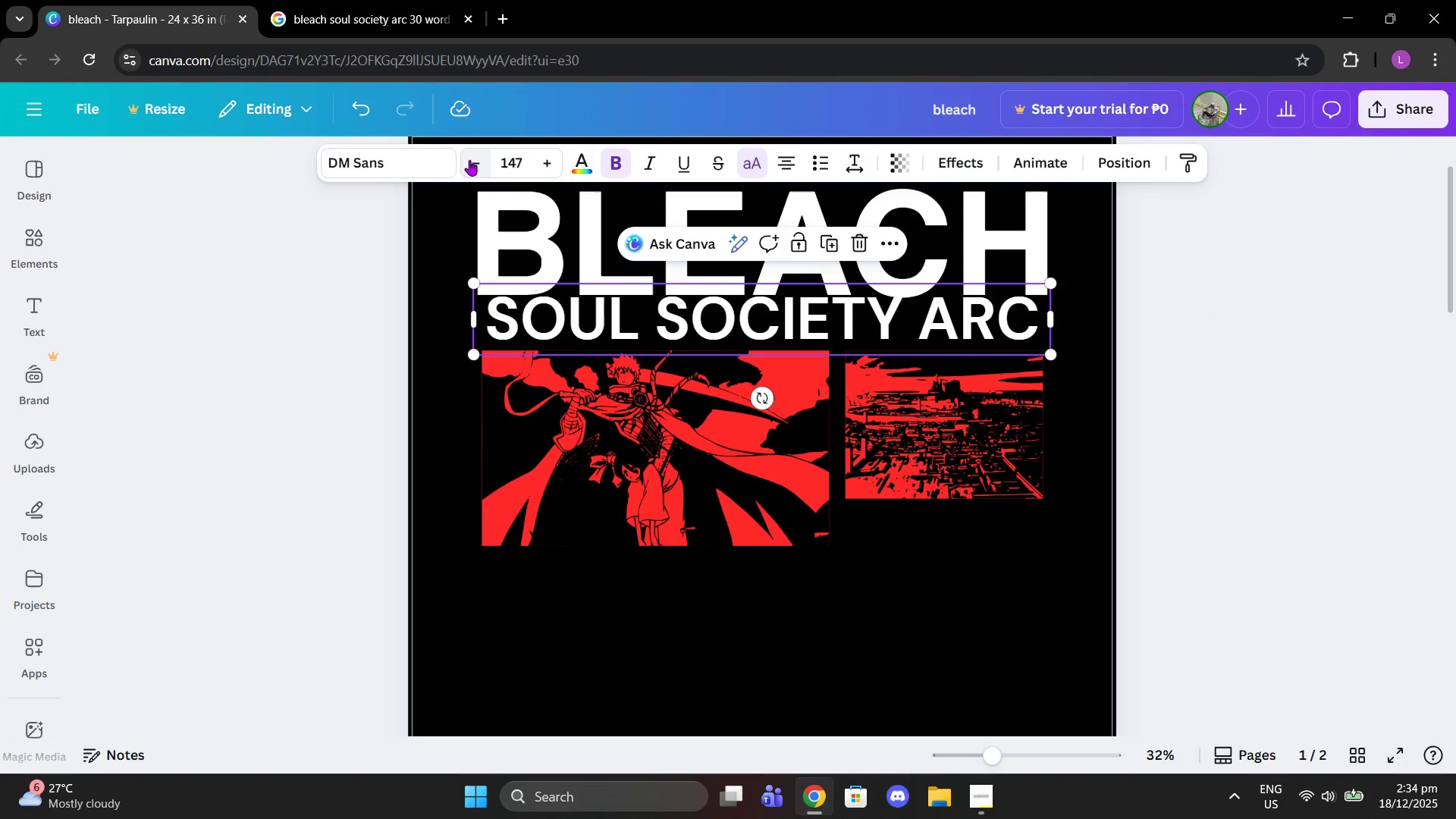 
triple_click([469, 160])
 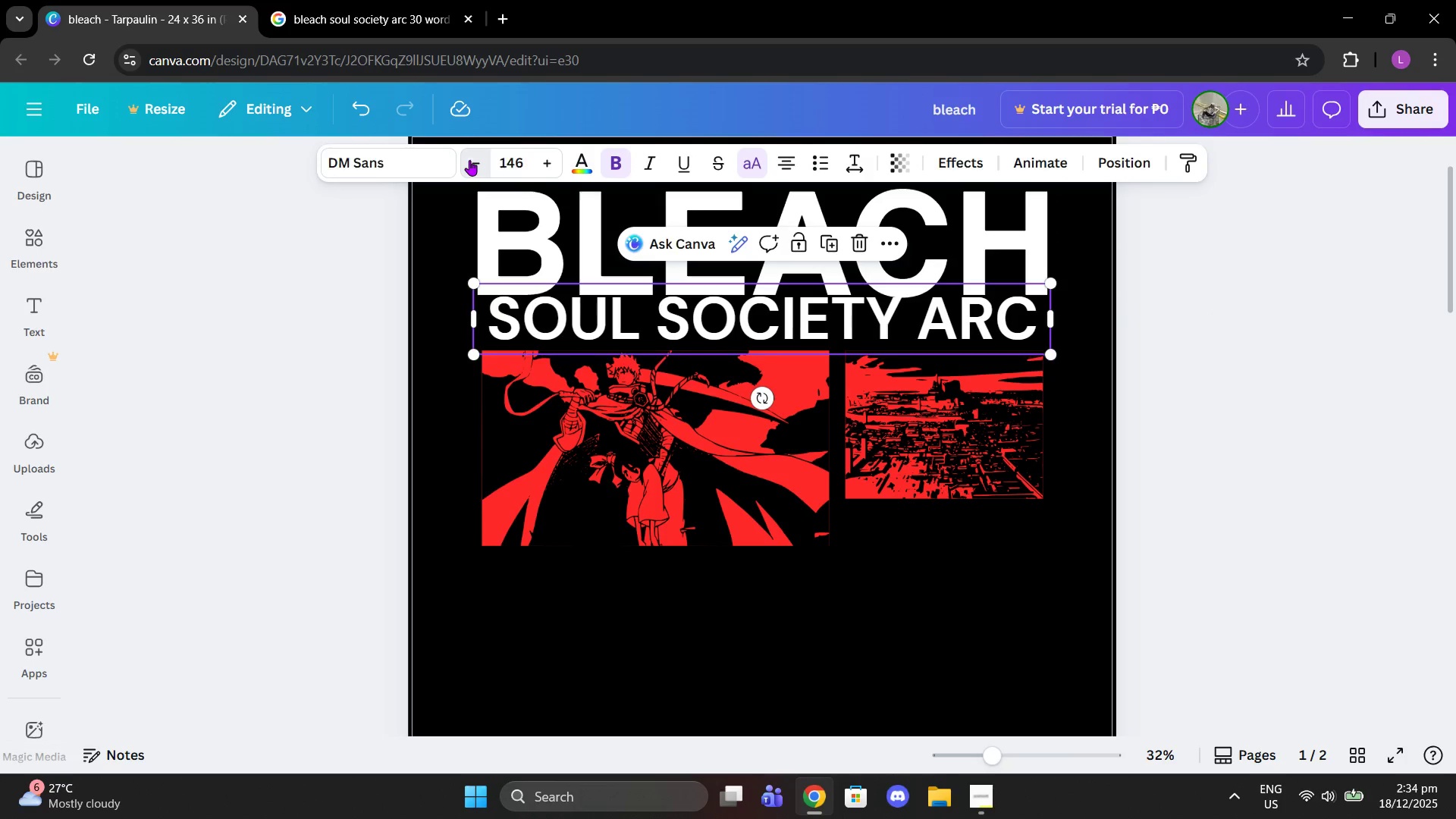 
triple_click([469, 160])
 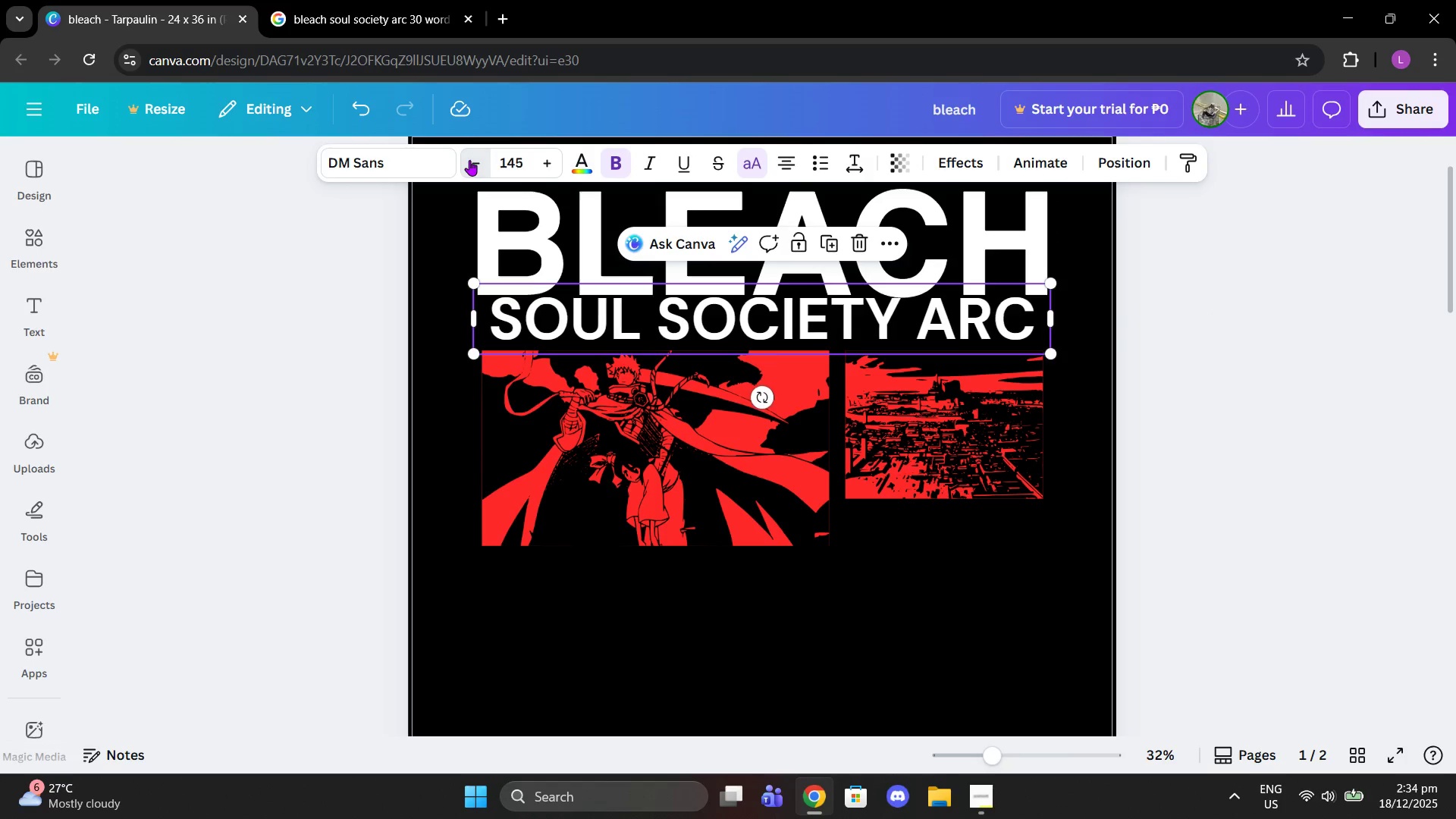 
triple_click([469, 160])
 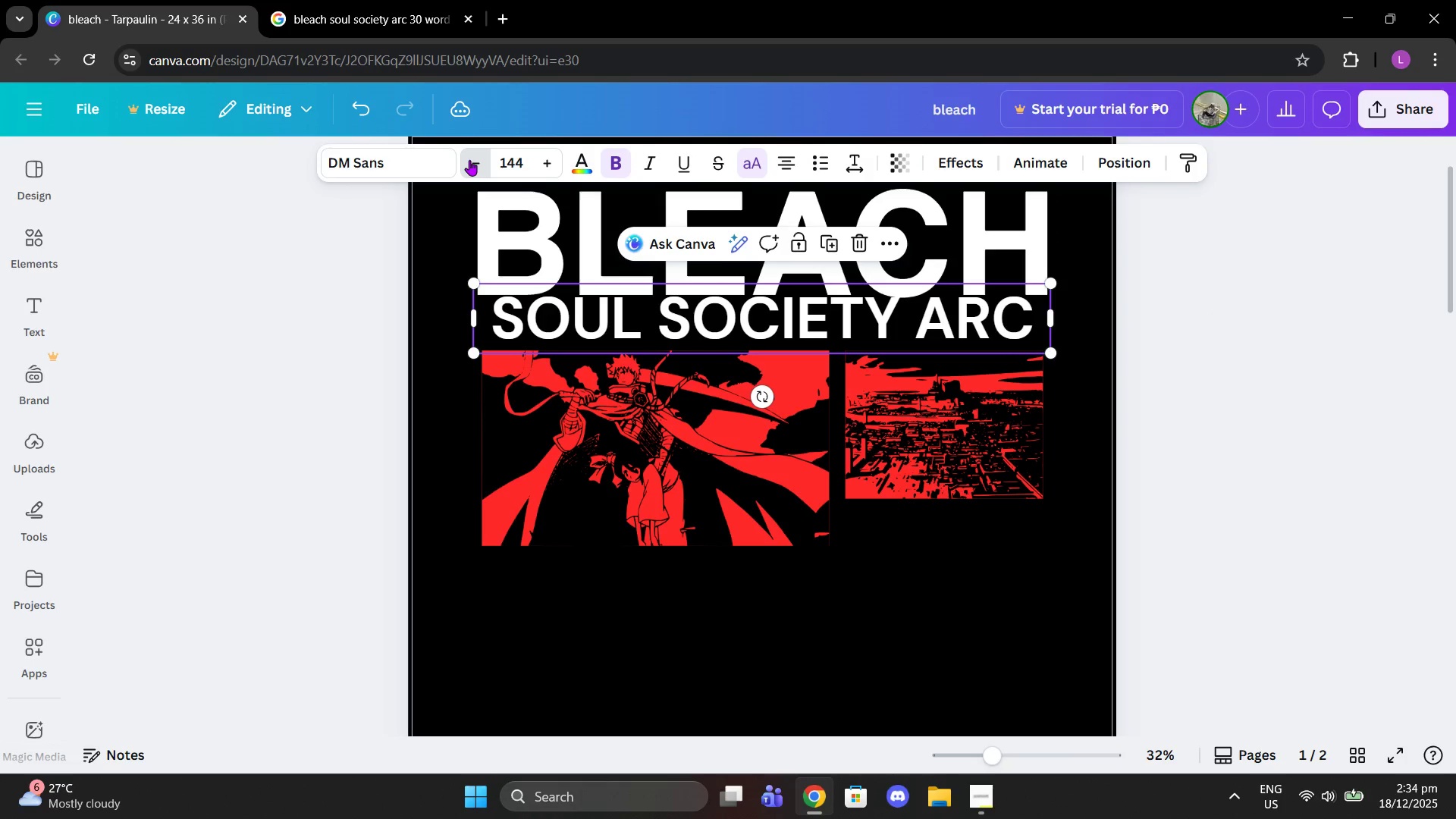 
triple_click([469, 160])
 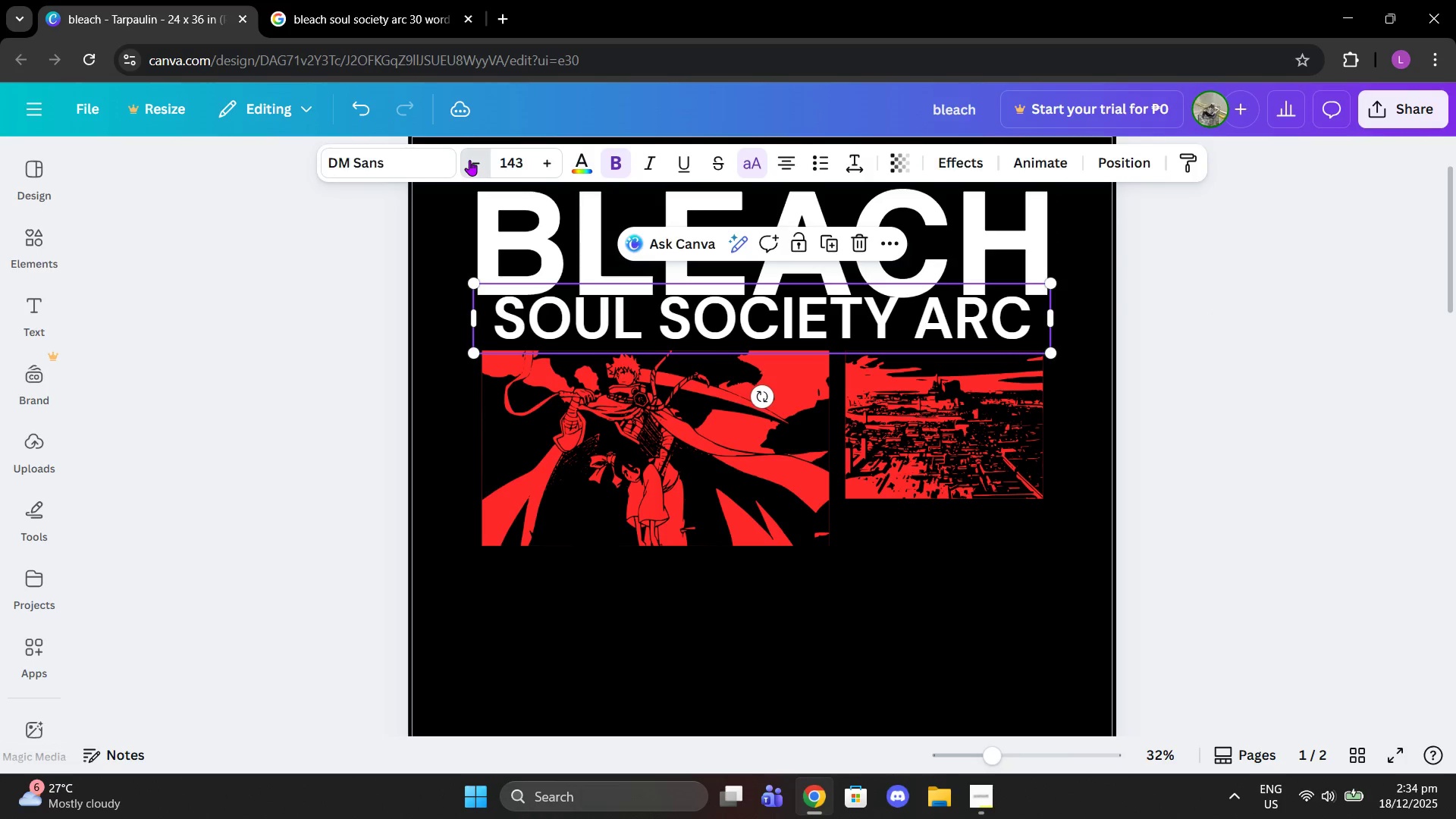 
triple_click([469, 160])
 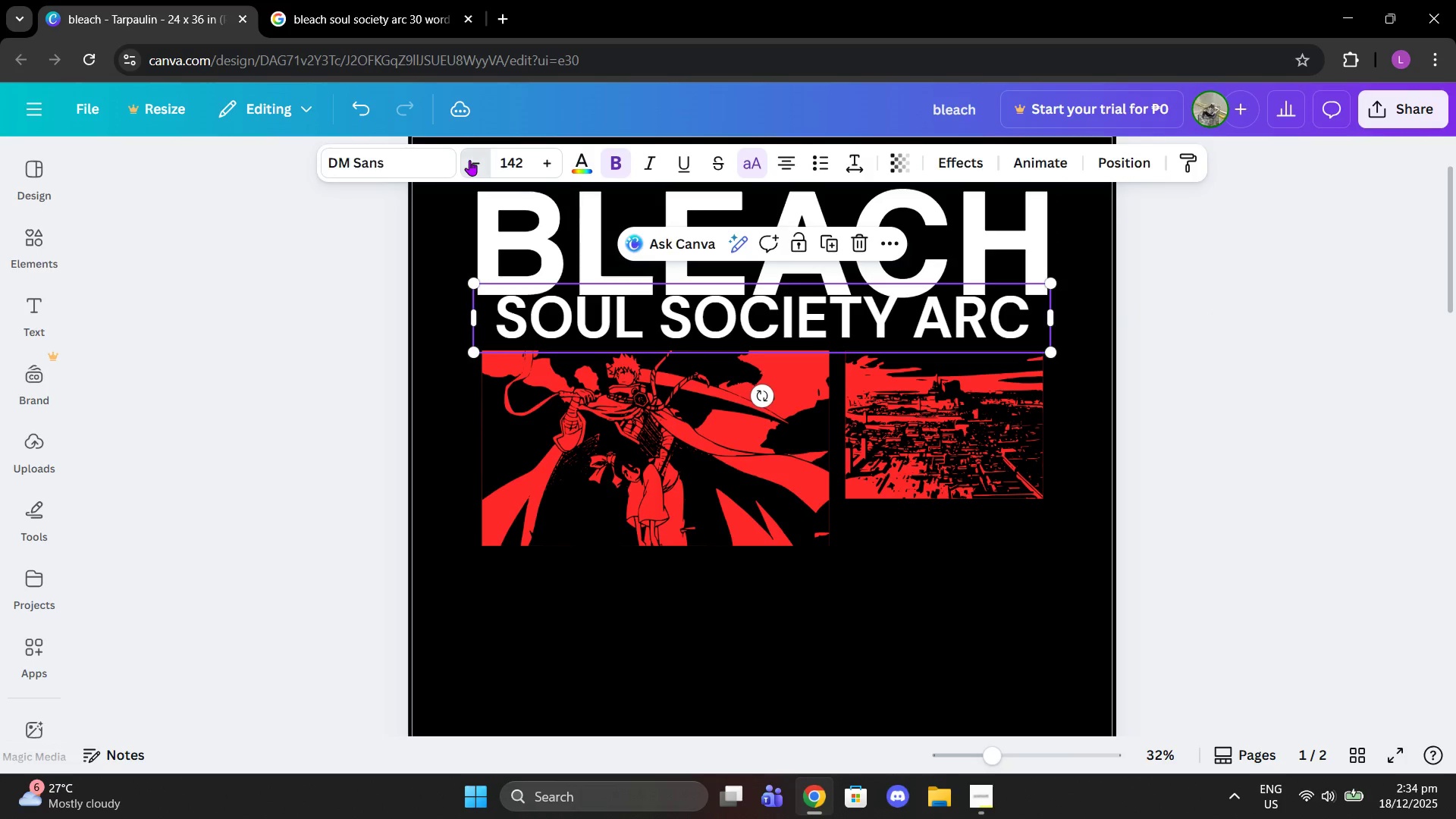 
triple_click([469, 160])
 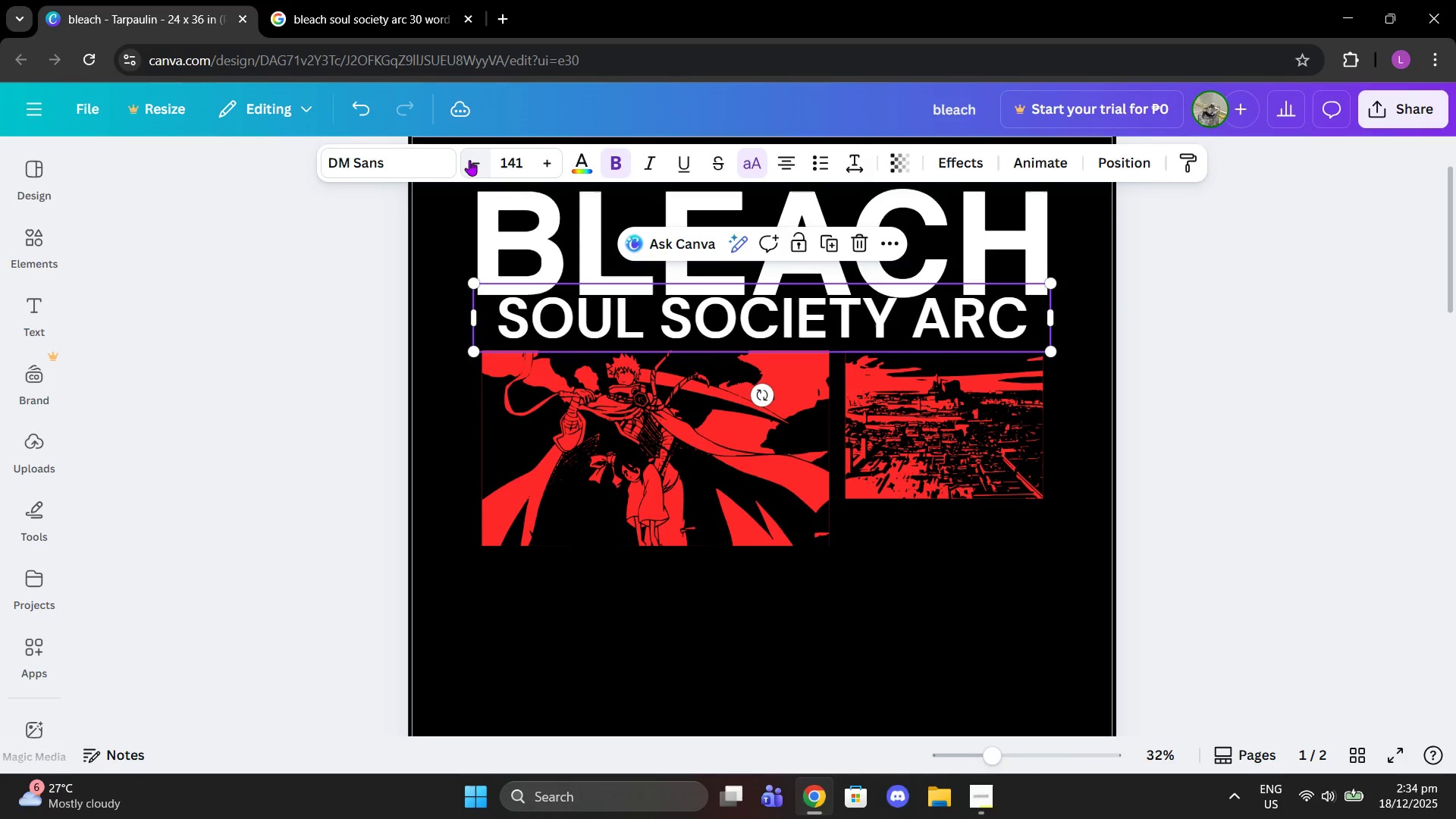 
triple_click([469, 160])
 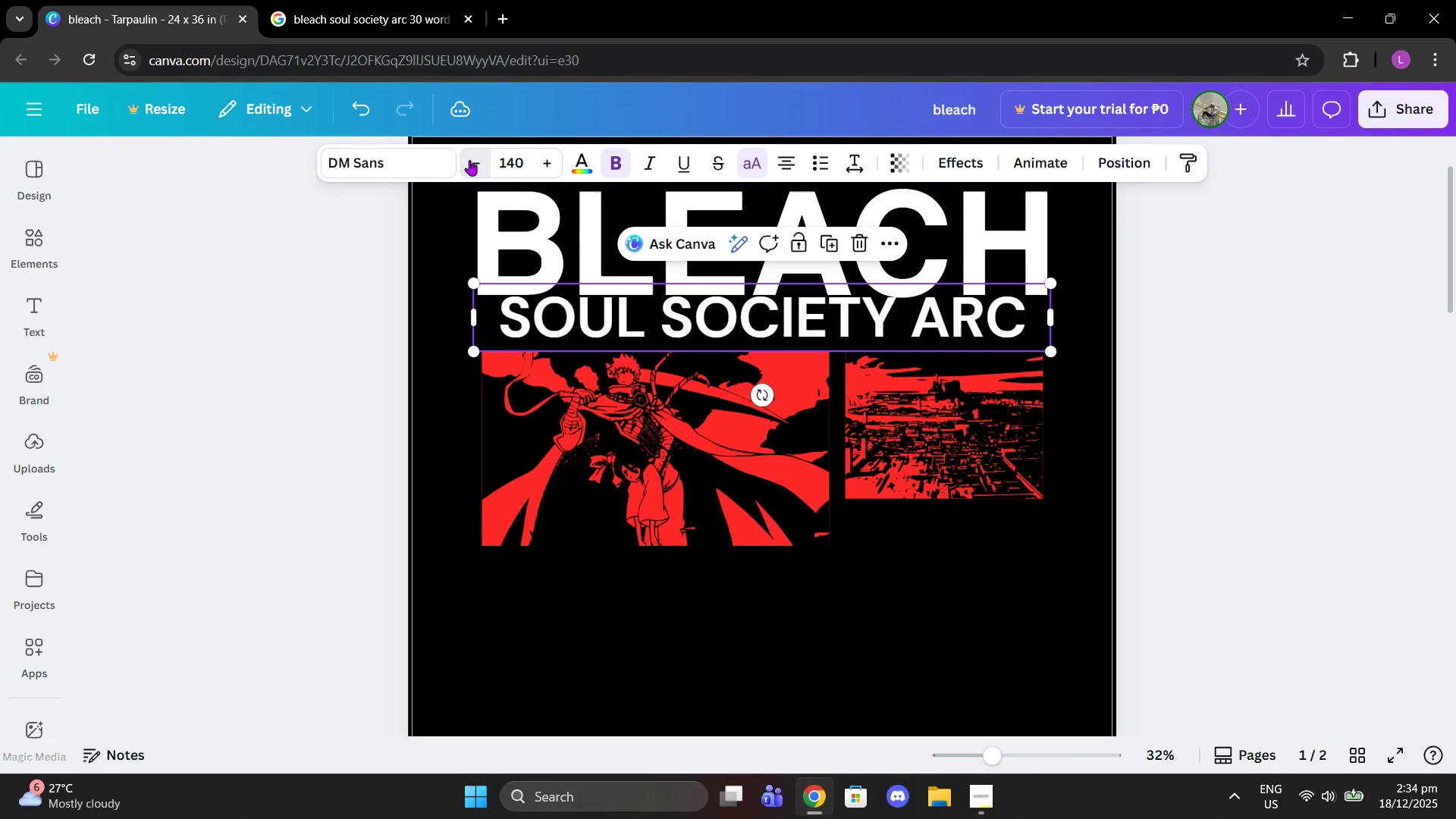 
triple_click([469, 160])
 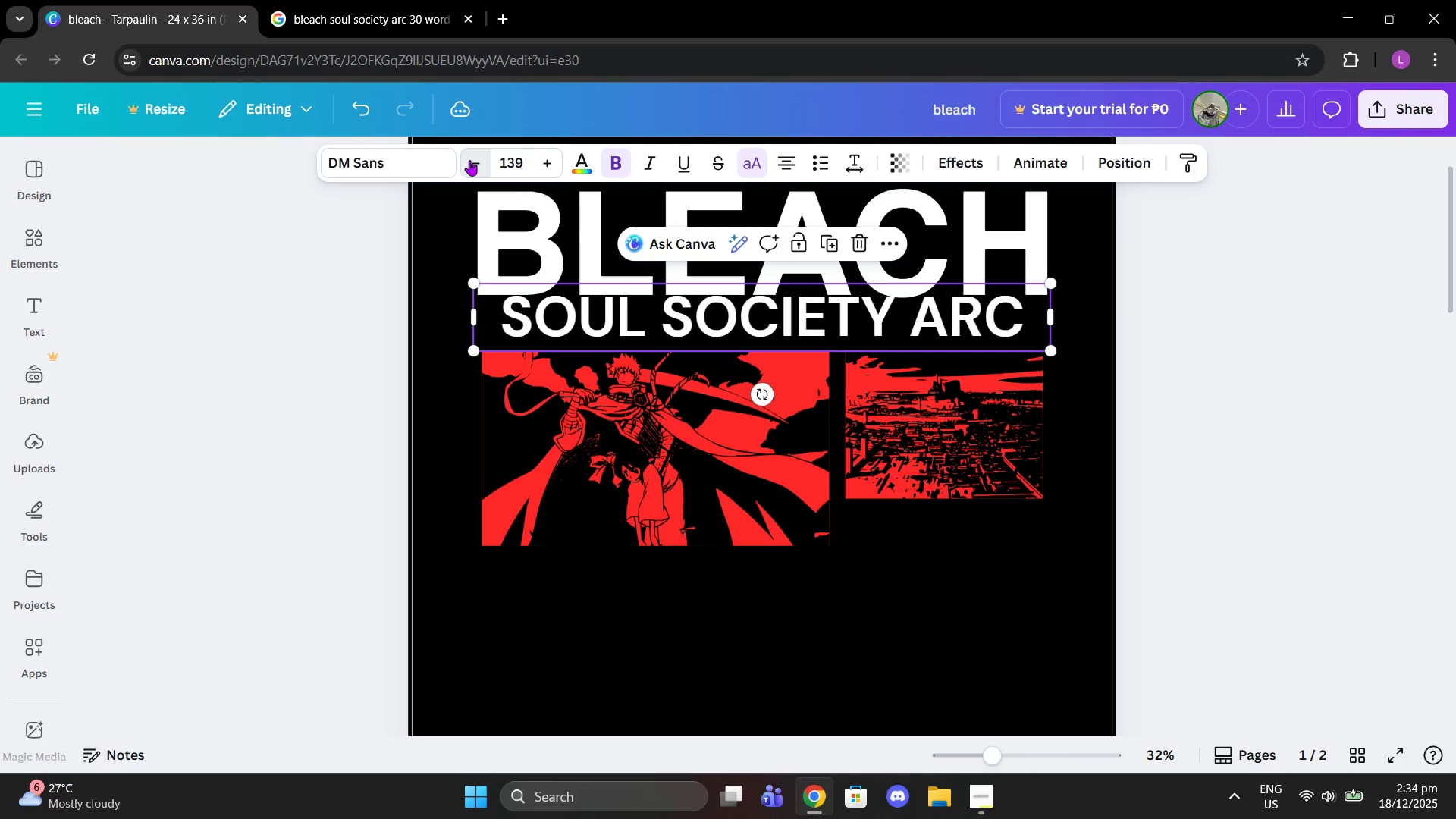 
triple_click([469, 160])
 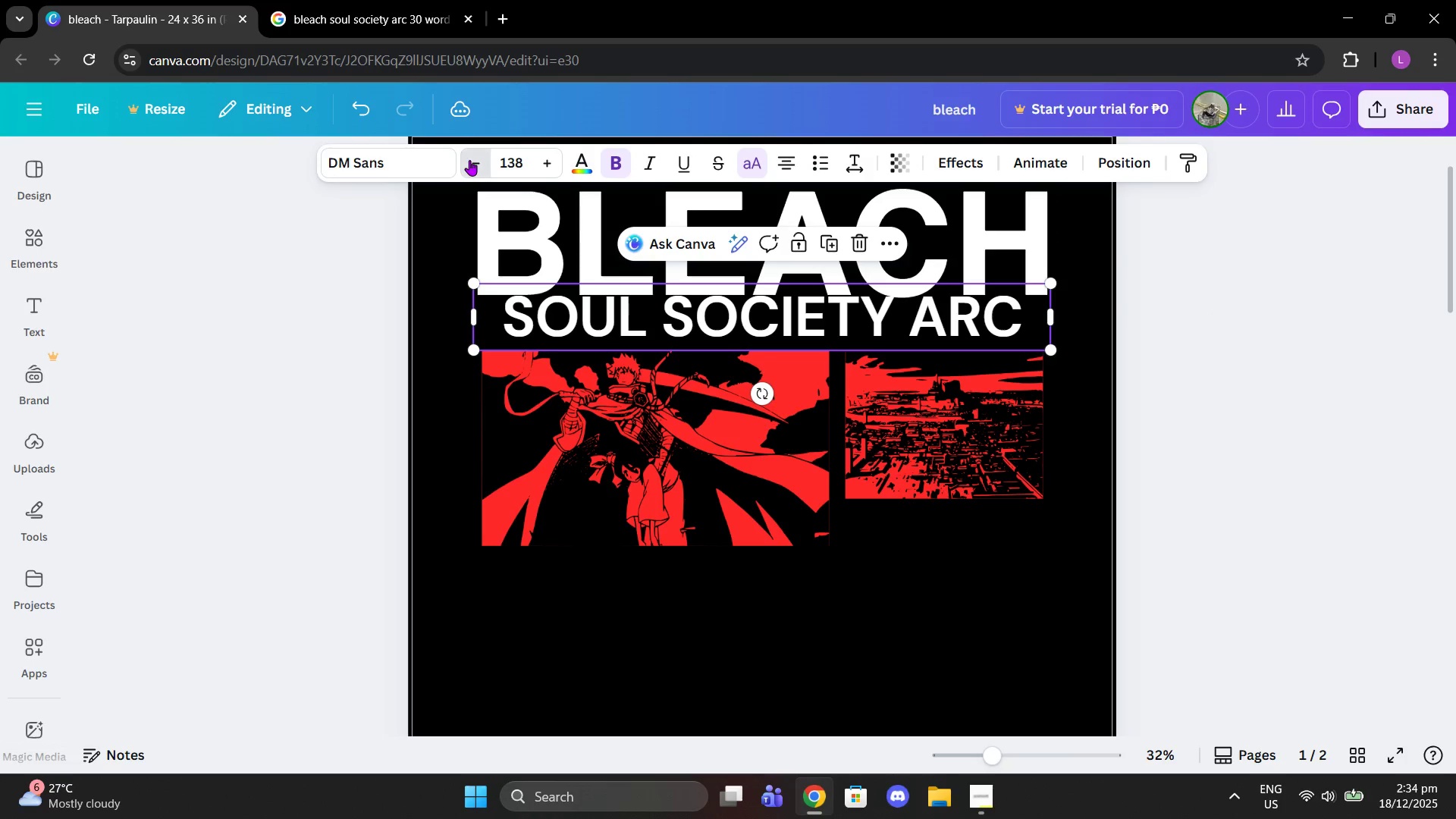 
triple_click([469, 160])
 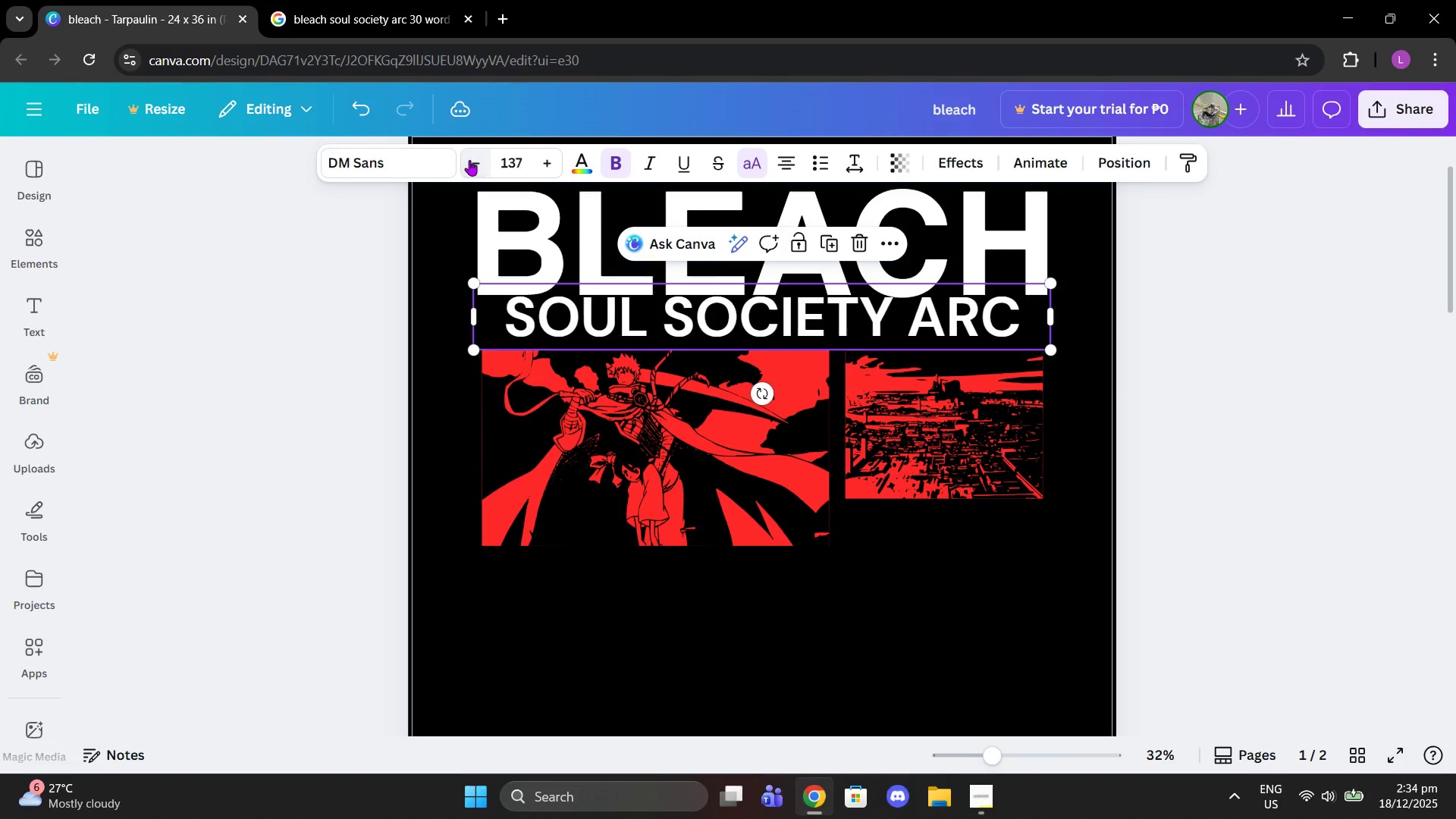 
triple_click([469, 160])
 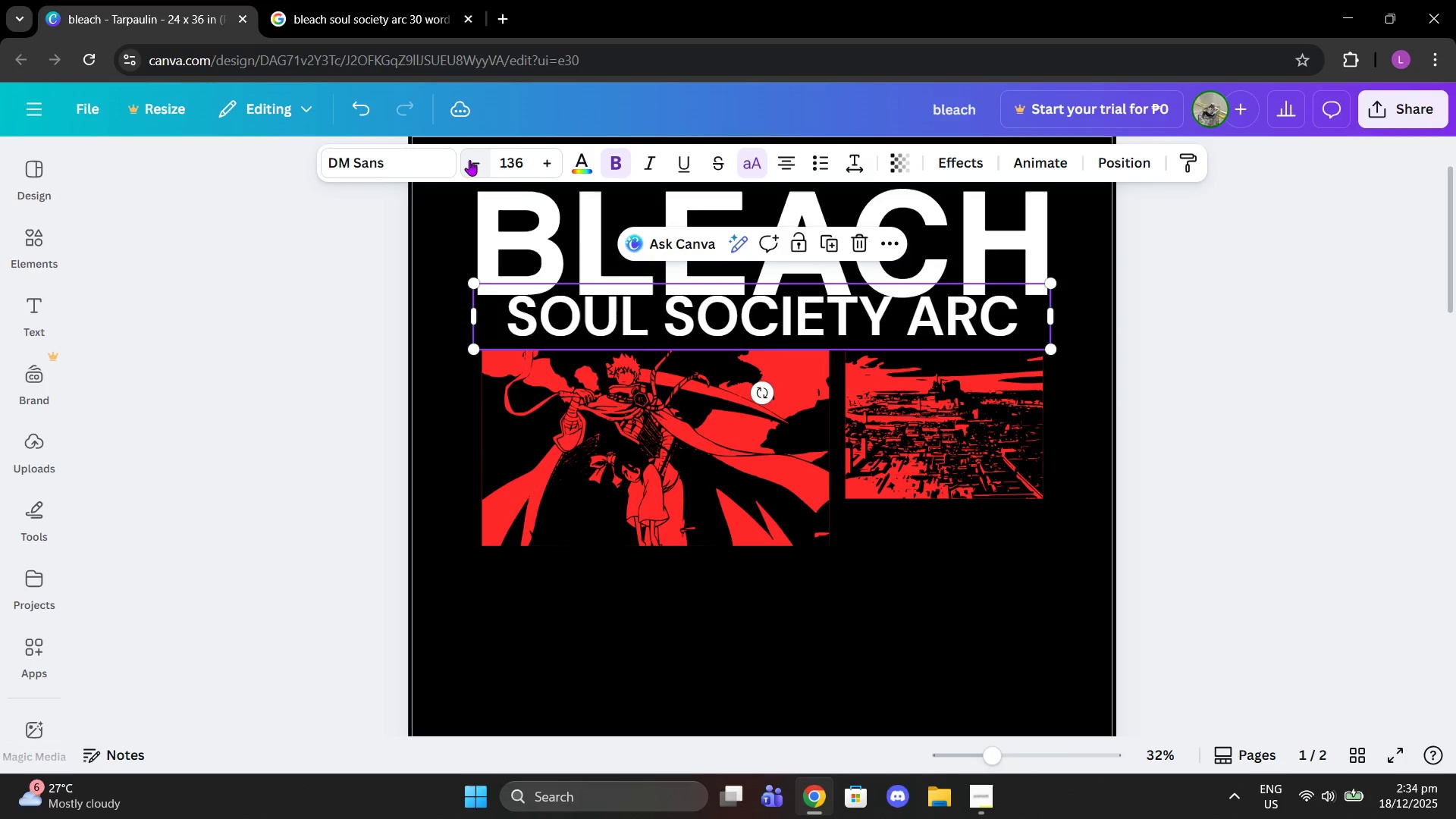 
triple_click([469, 160])
 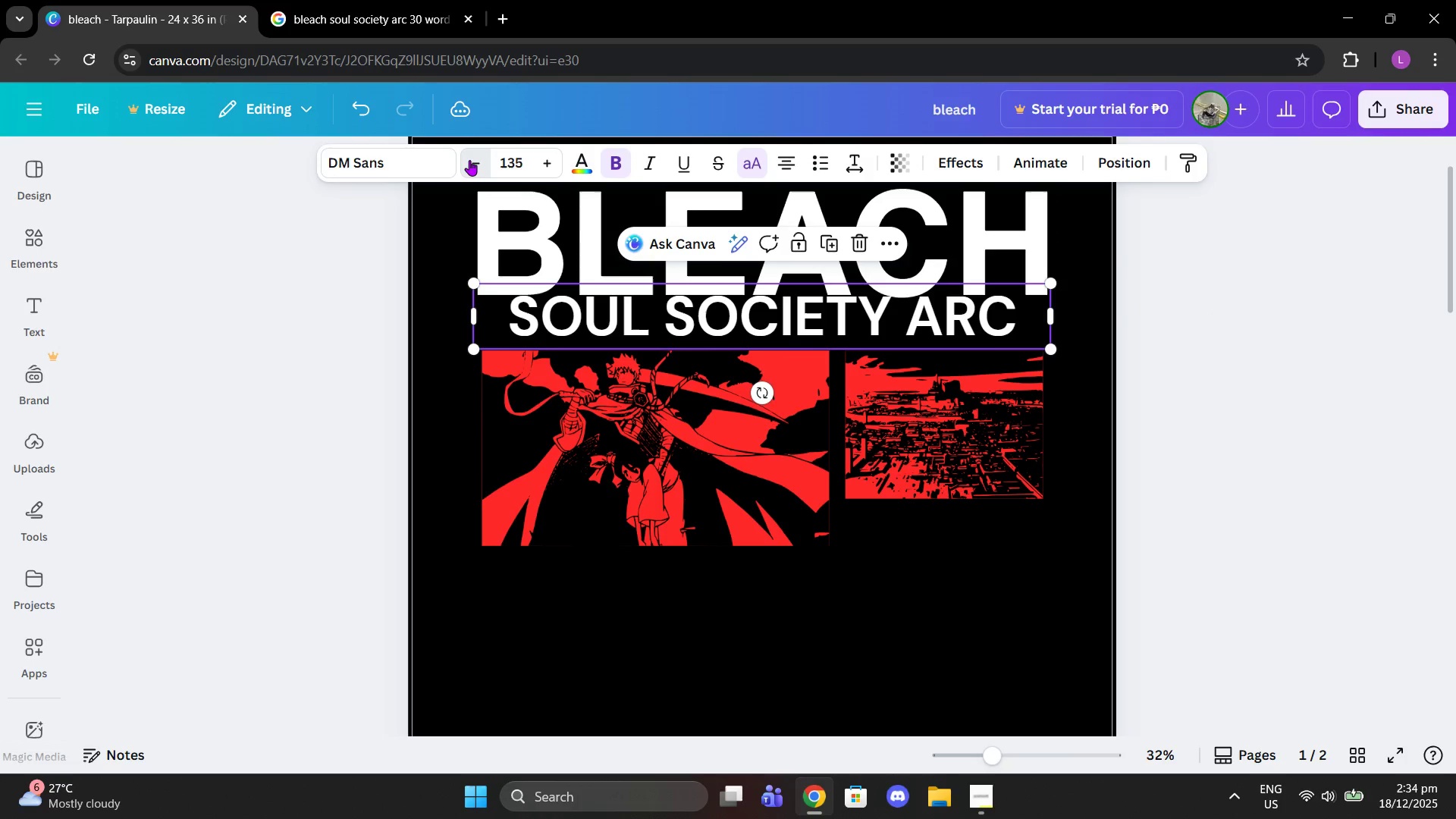 
triple_click([469, 160])
 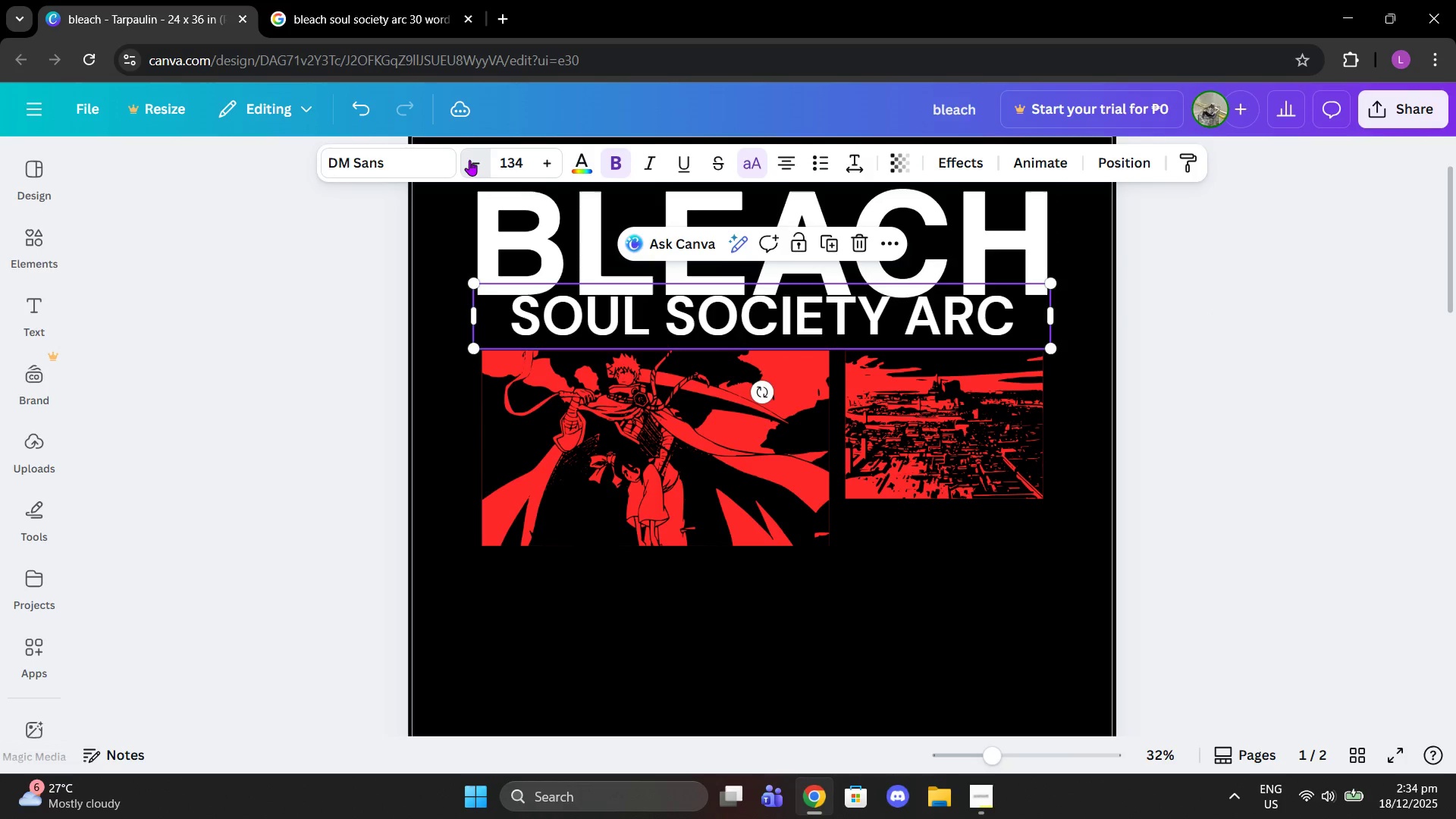 
triple_click([469, 160])
 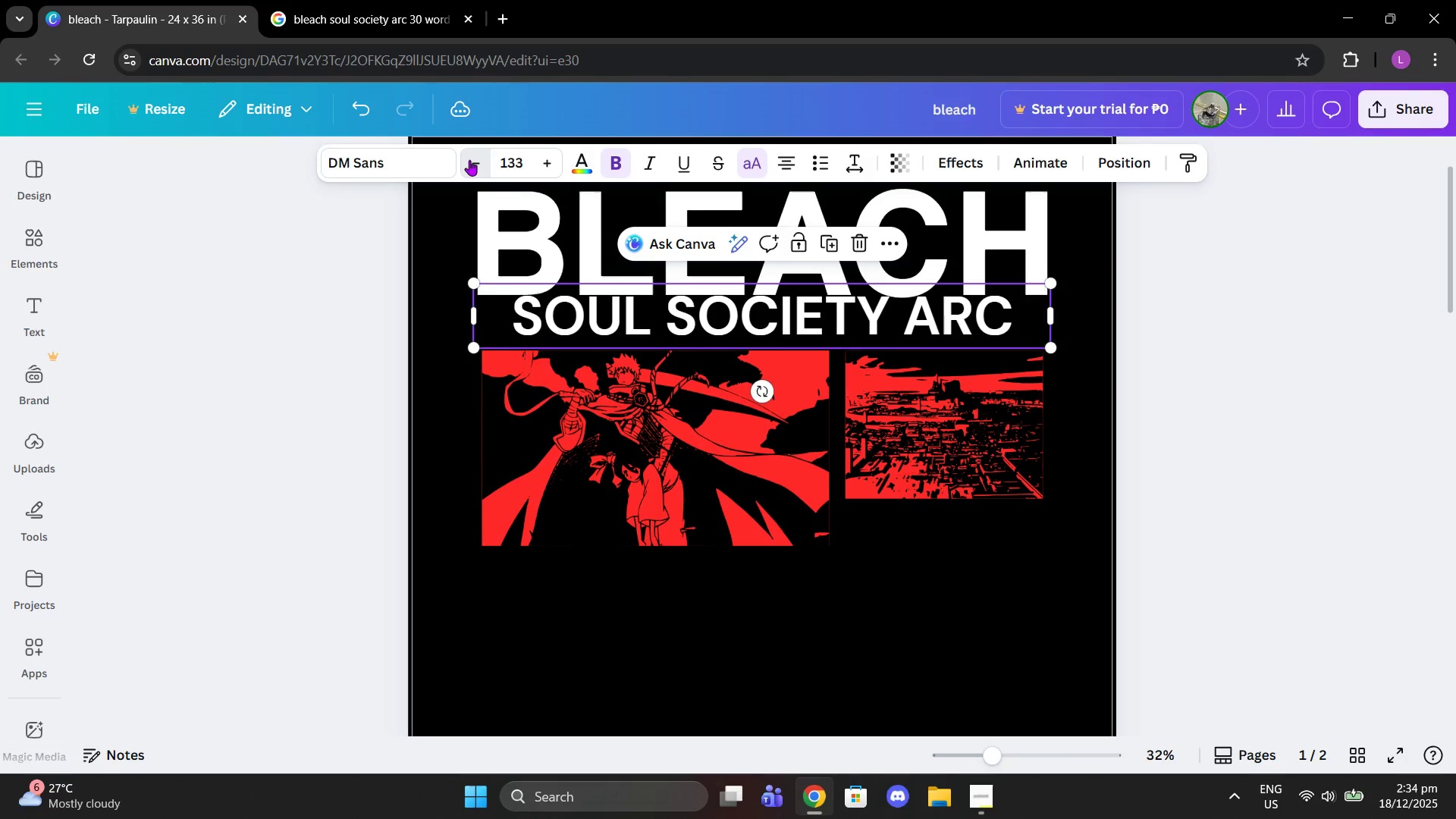 
triple_click([469, 160])
 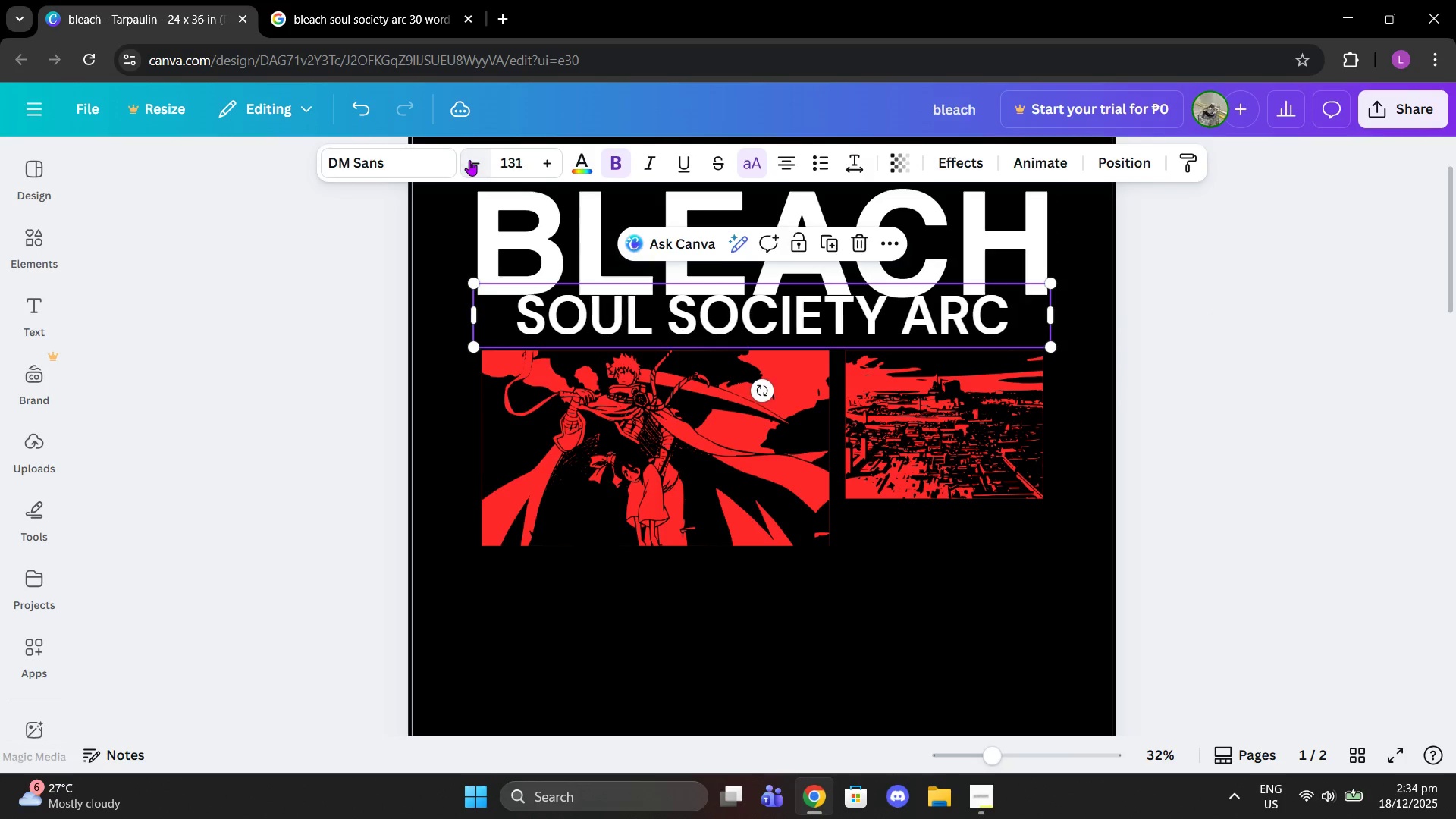 
triple_click([469, 160])
 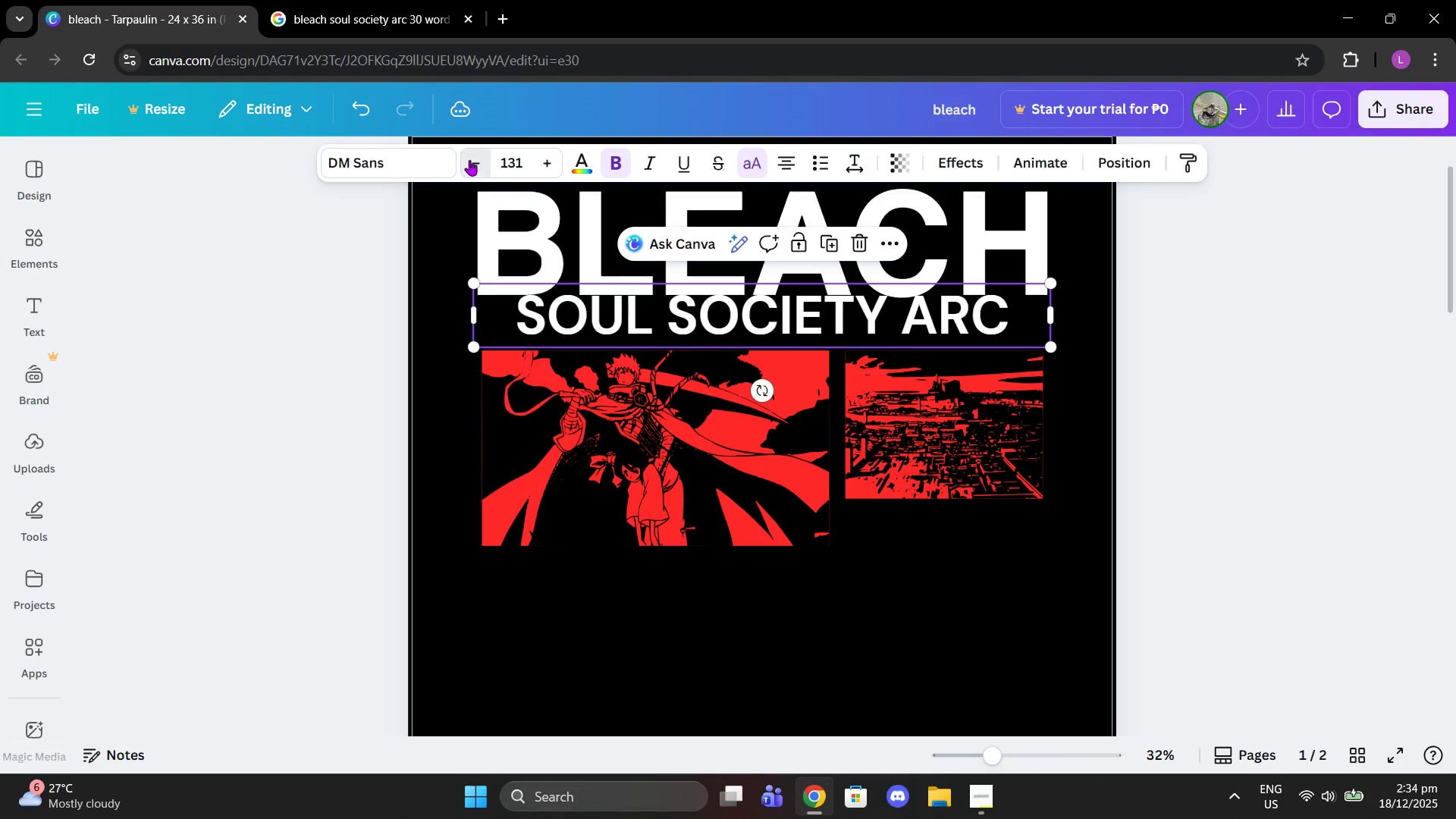 
triple_click([469, 160])
 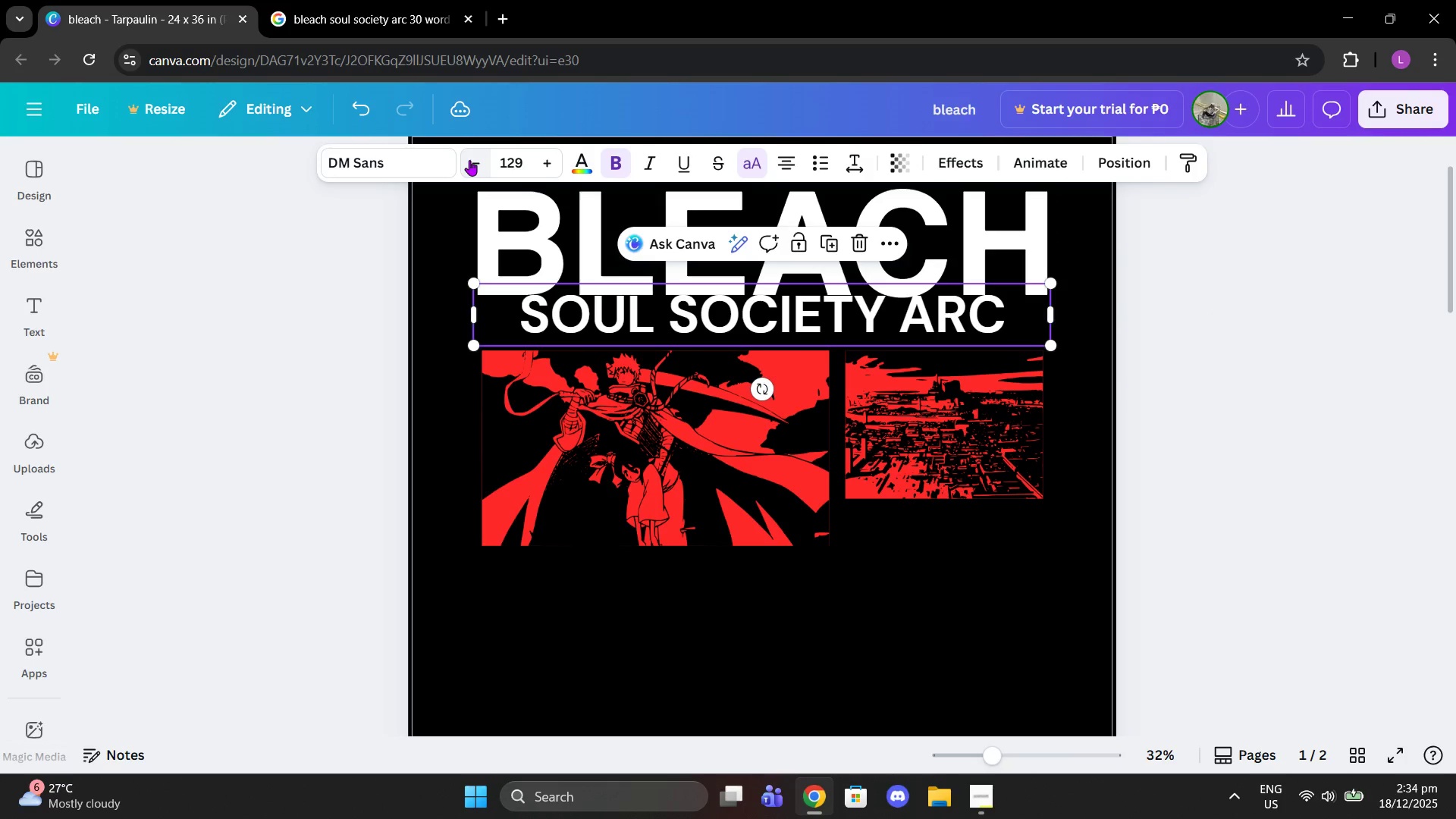 
triple_click([469, 160])
 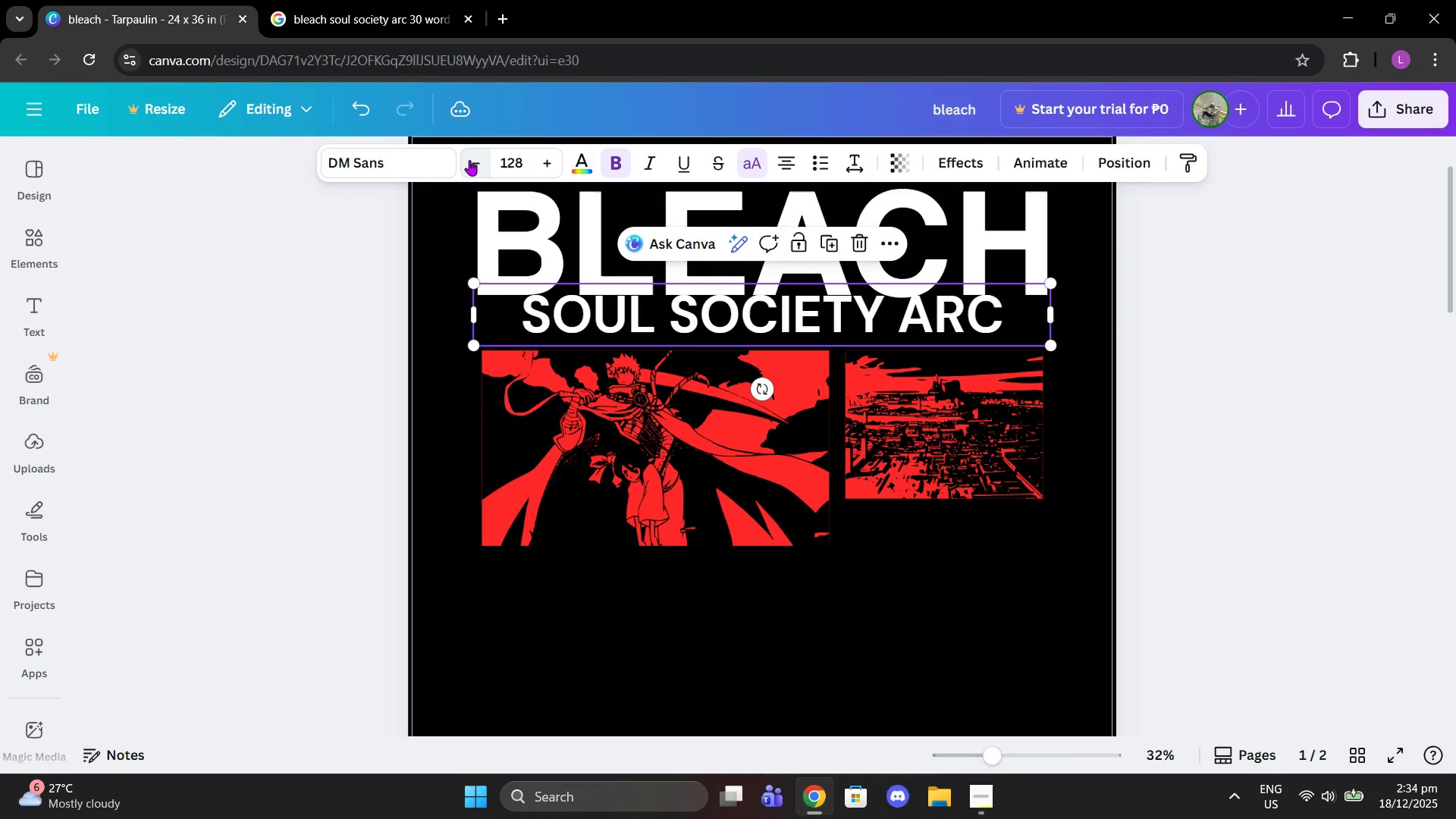 
triple_click([469, 160])
 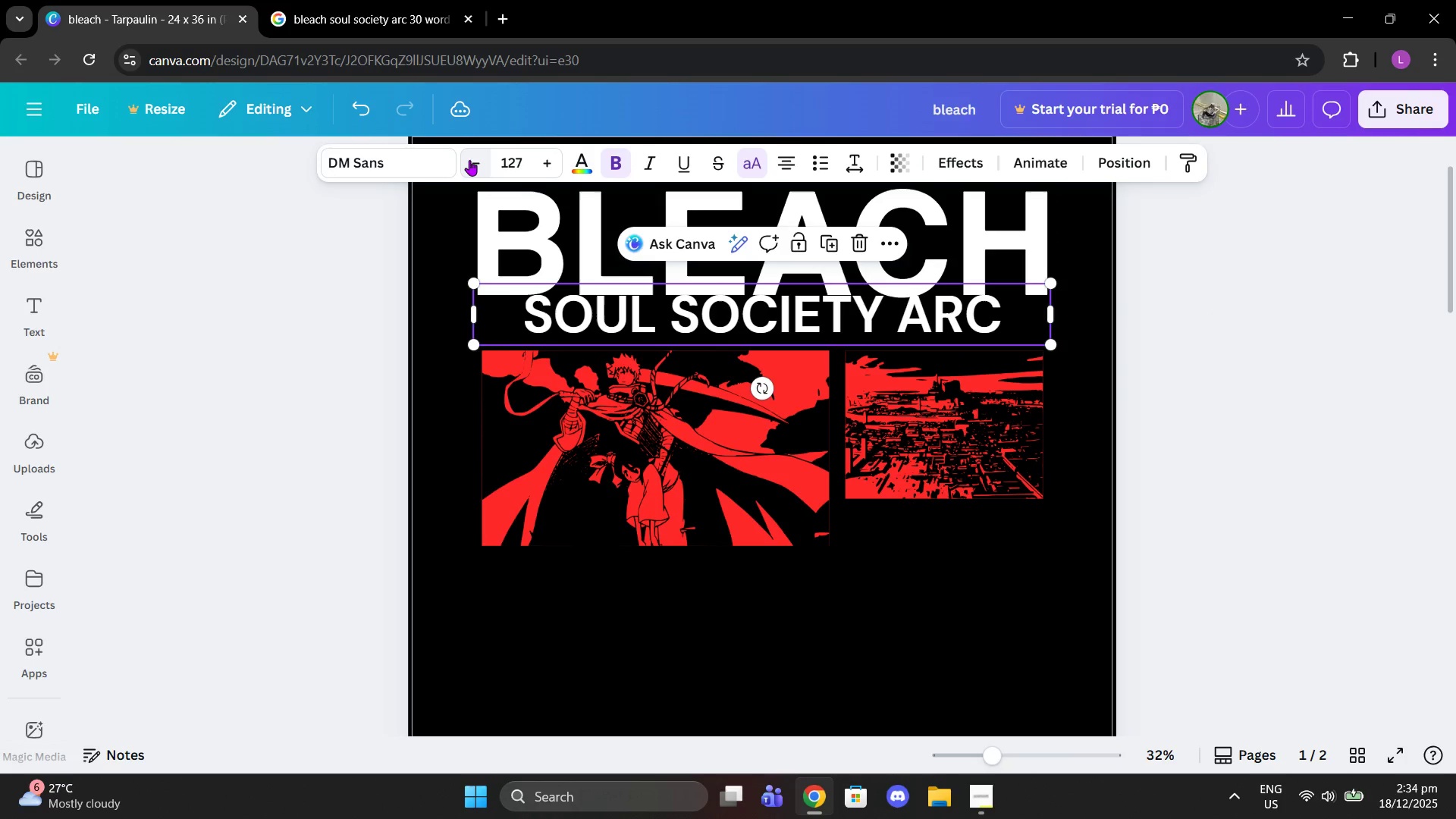 
triple_click([469, 160])
 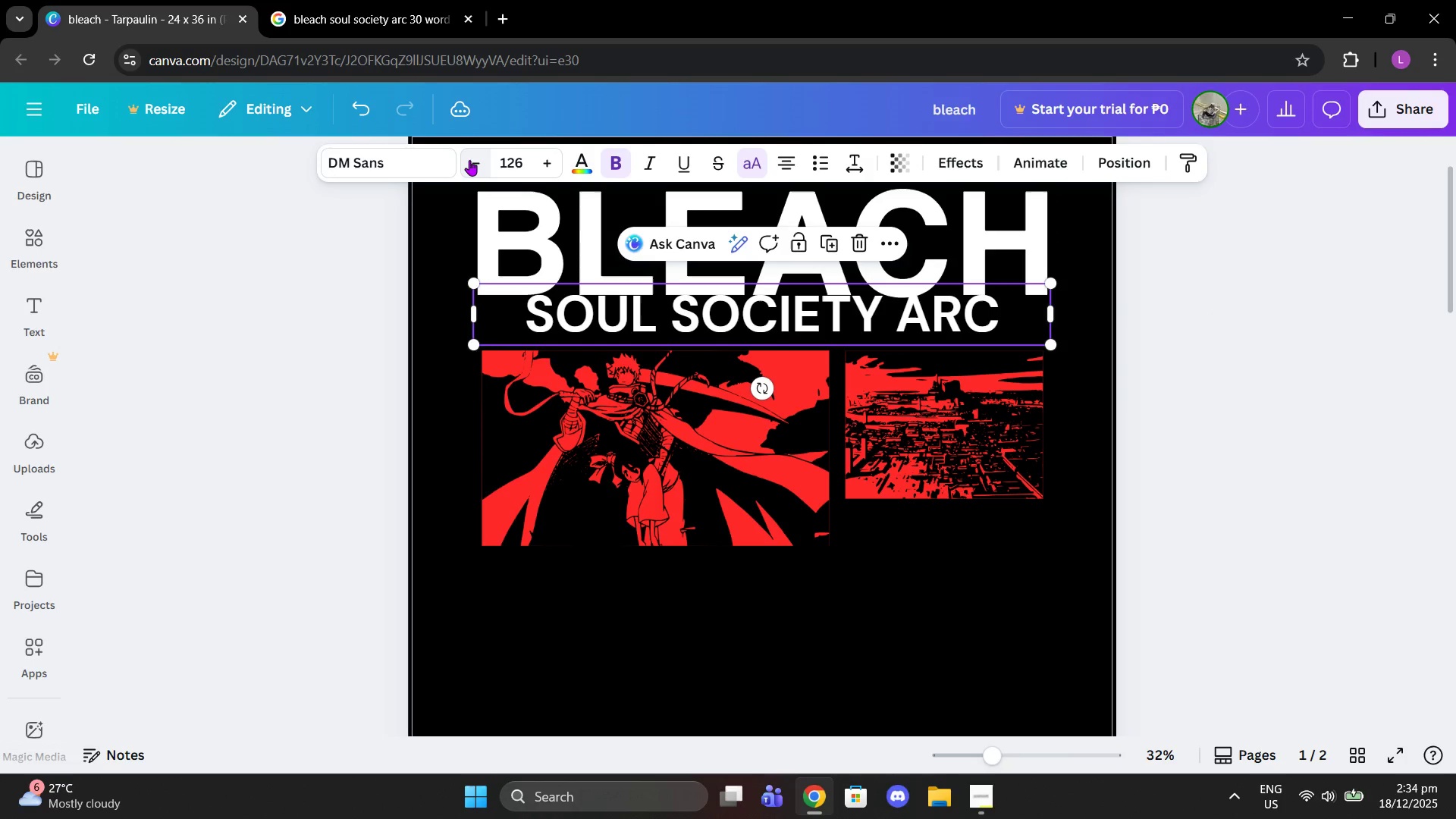 
triple_click([469, 160])
 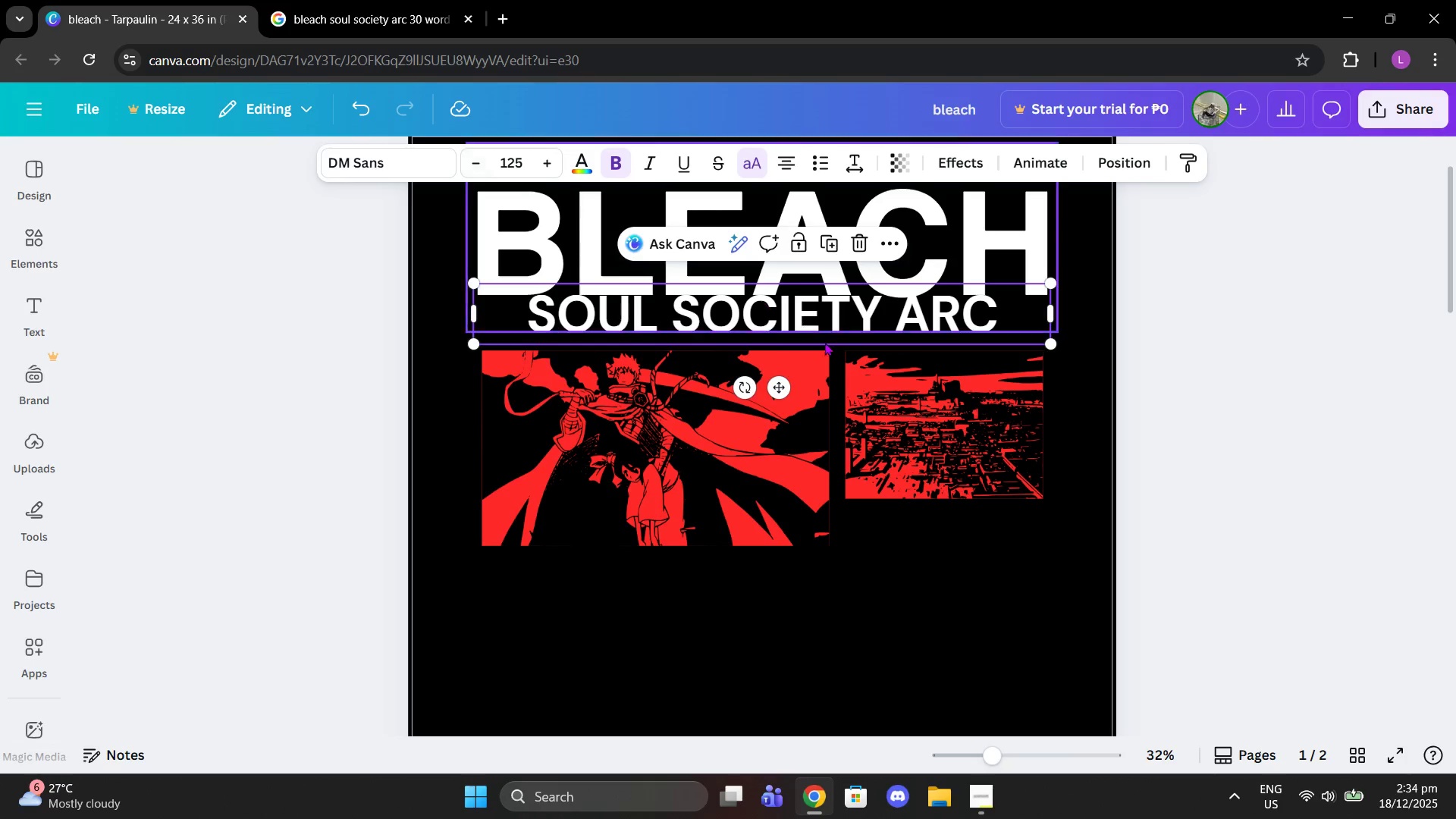 
left_click_drag(start_coordinate=[716, 408], to_coordinate=[714, 419])
 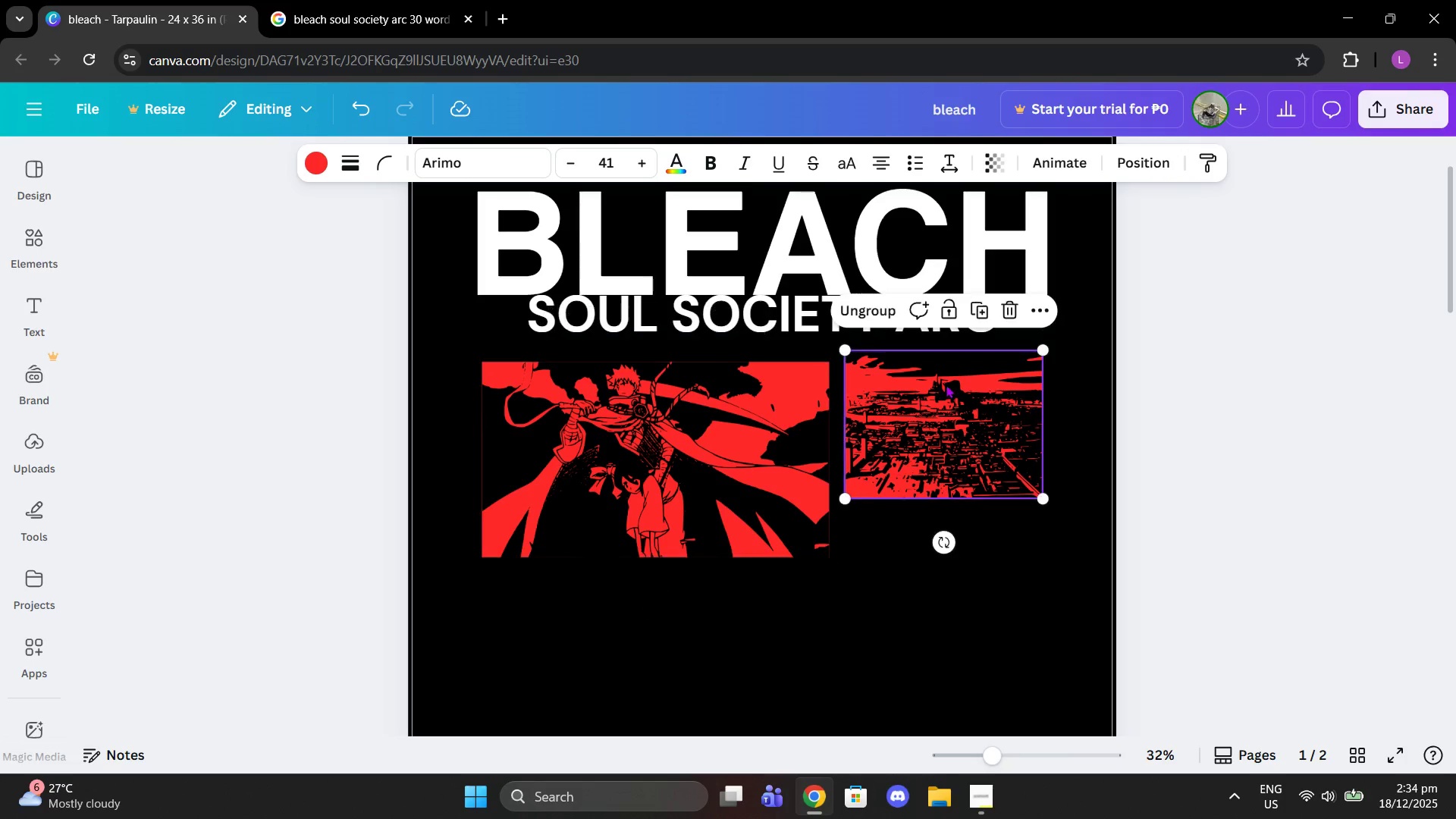 
left_click_drag(start_coordinate=[946, 384], to_coordinate=[940, 397])
 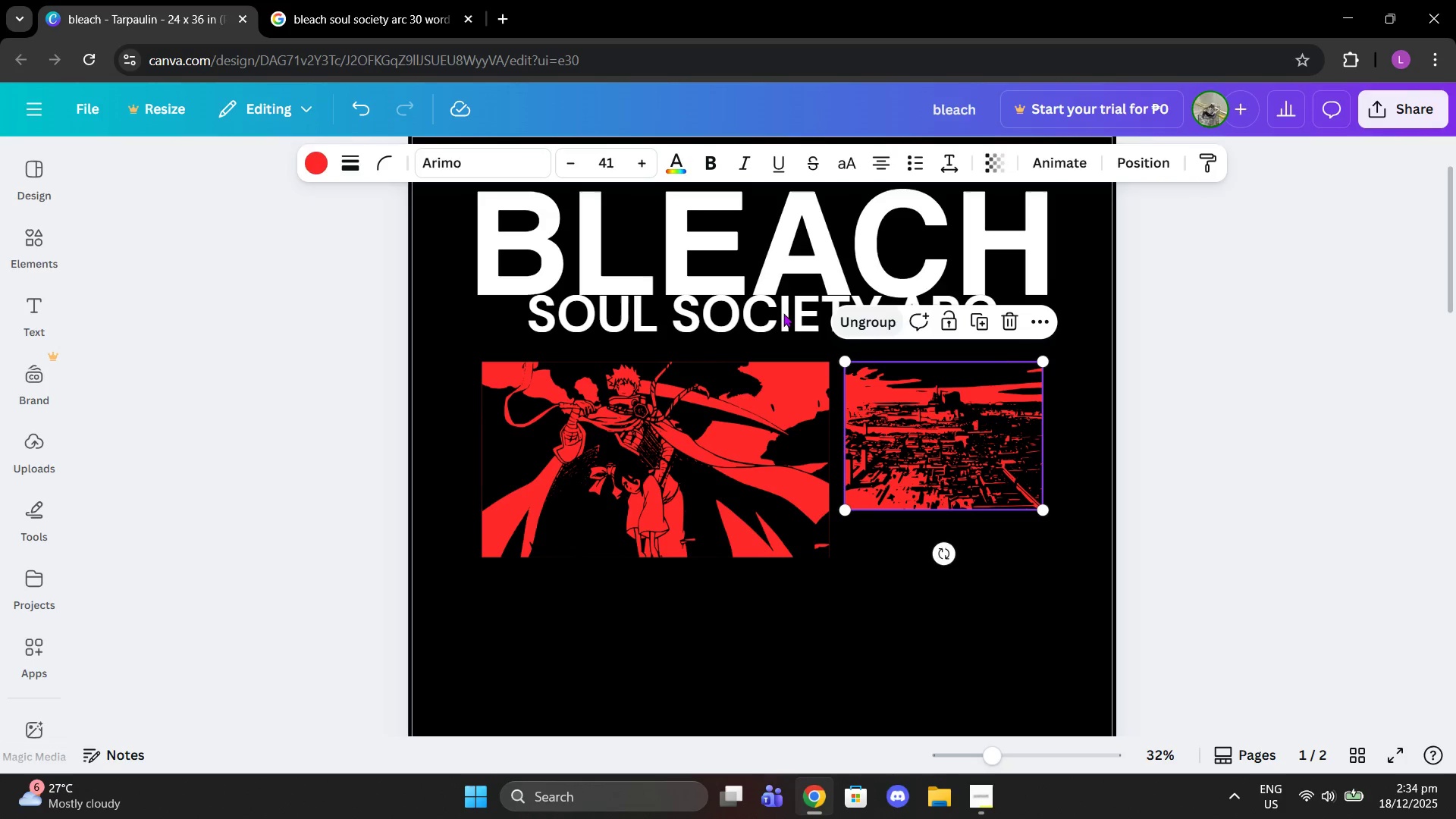 
left_click_drag(start_coordinate=[777, 313], to_coordinate=[777, 328])
 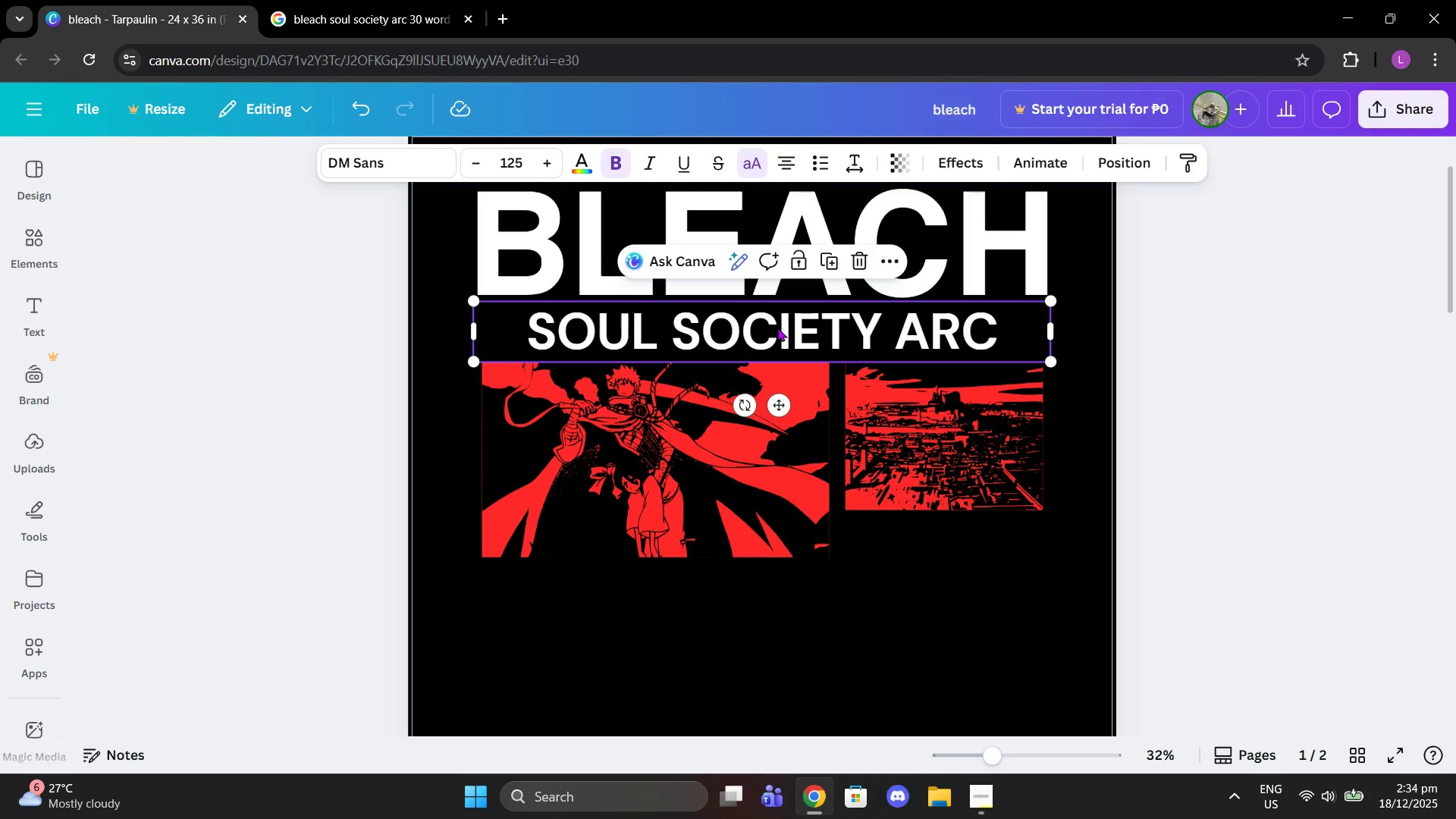 
left_click_drag(start_coordinate=[777, 328], to_coordinate=[777, 318])
 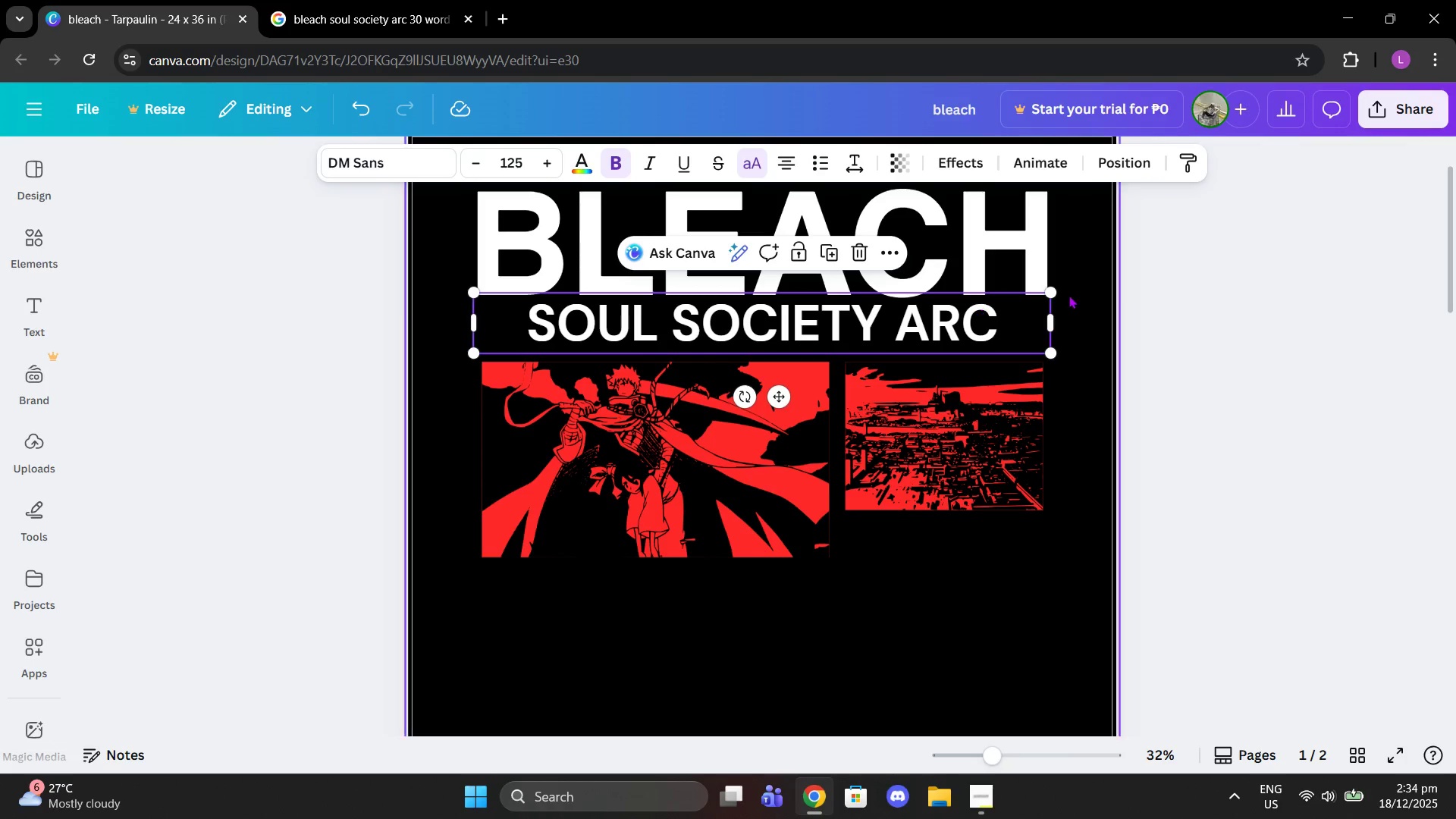 
left_click([1068, 295])
 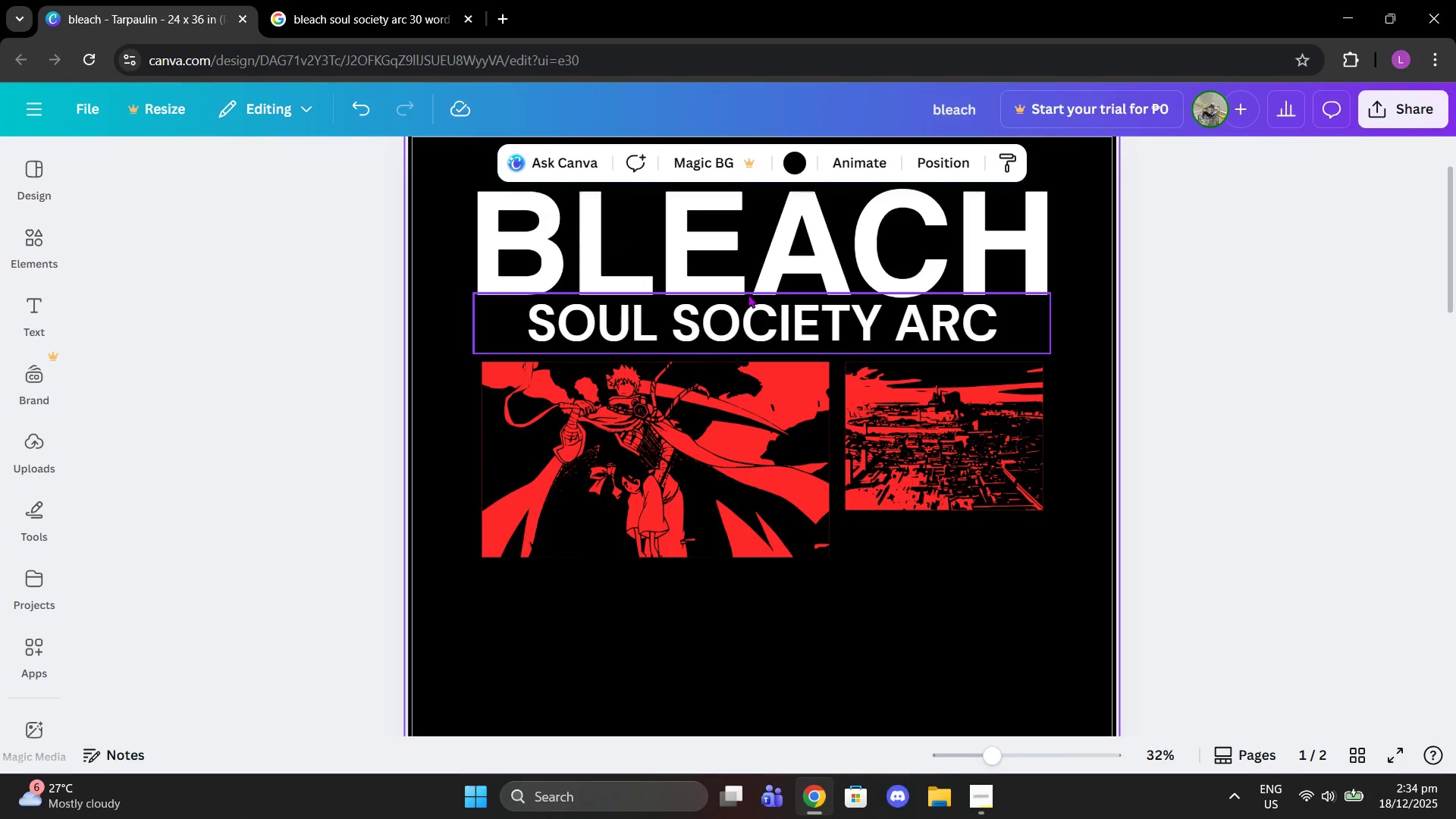 
left_click([748, 295])
 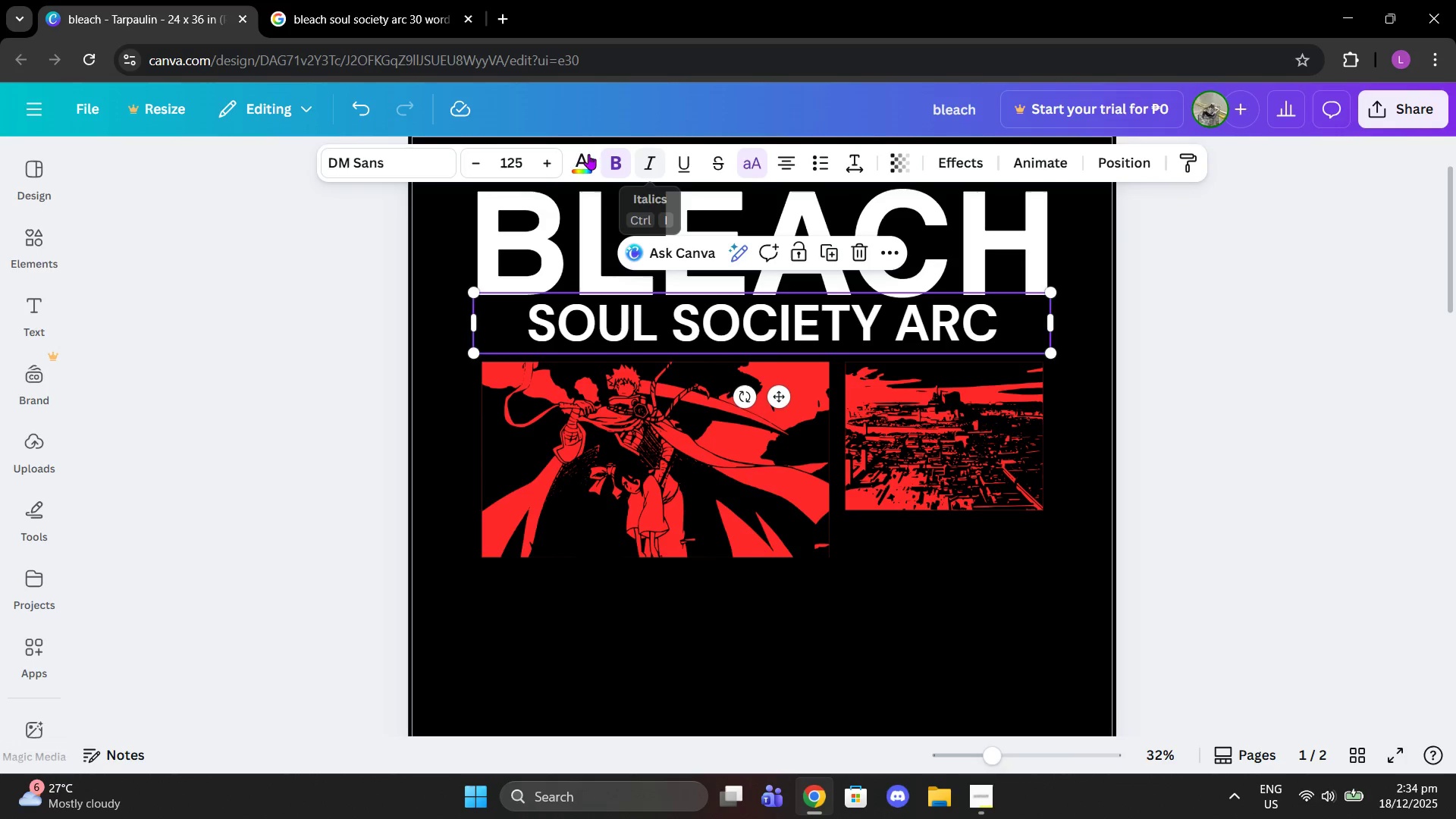 
left_click([581, 152])
 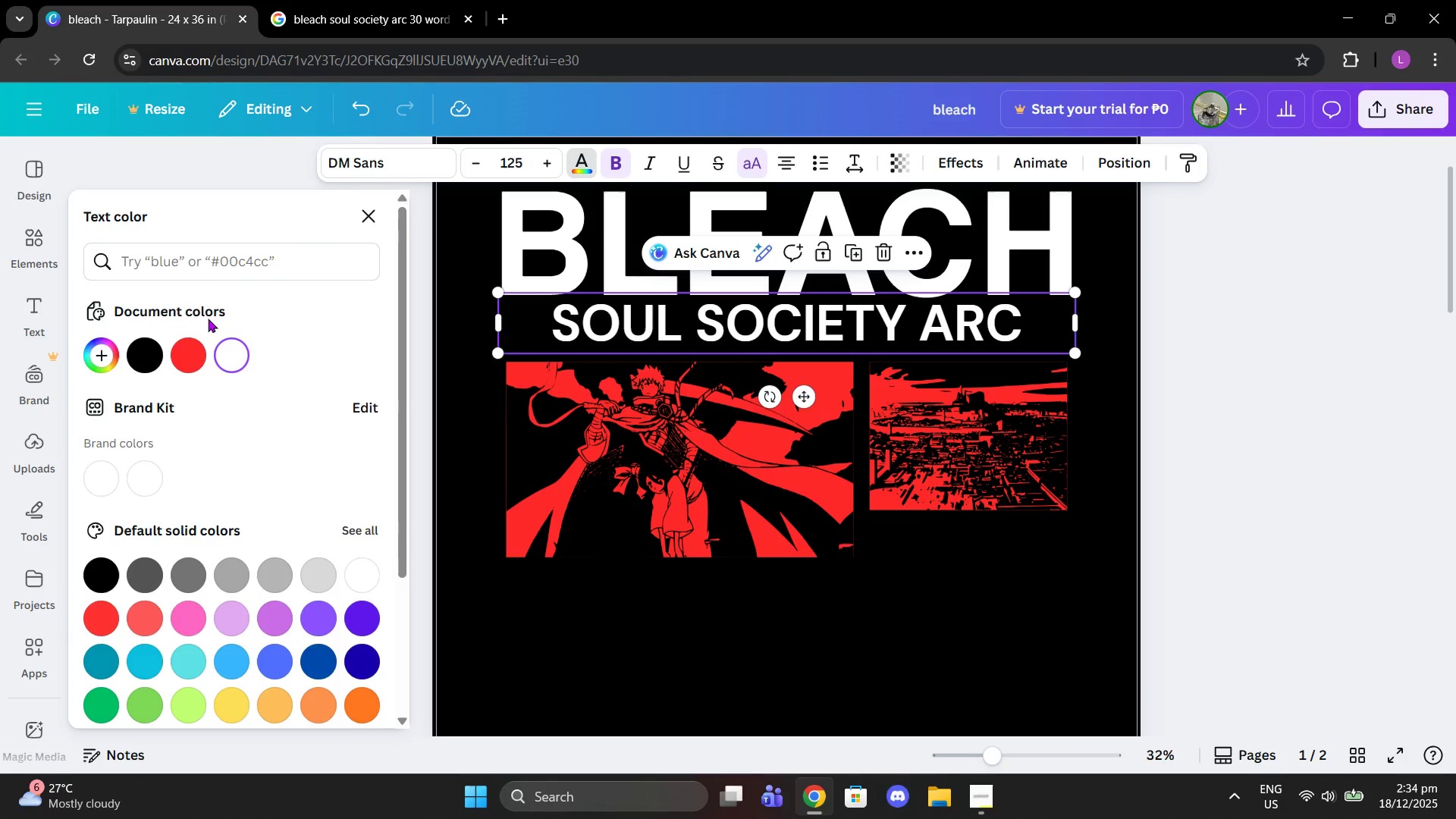 
left_click([193, 345])
 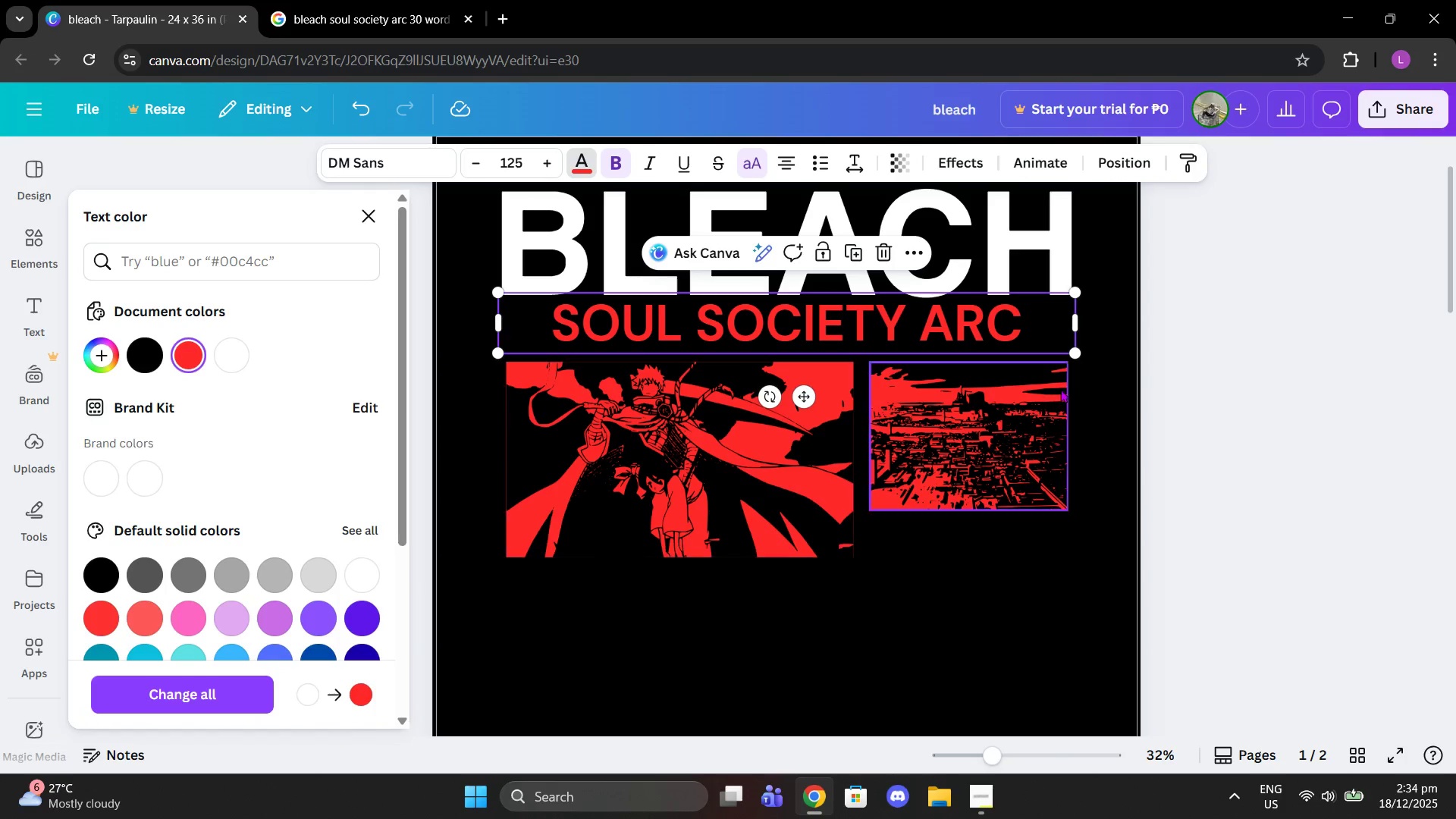 
double_click([1185, 363])
 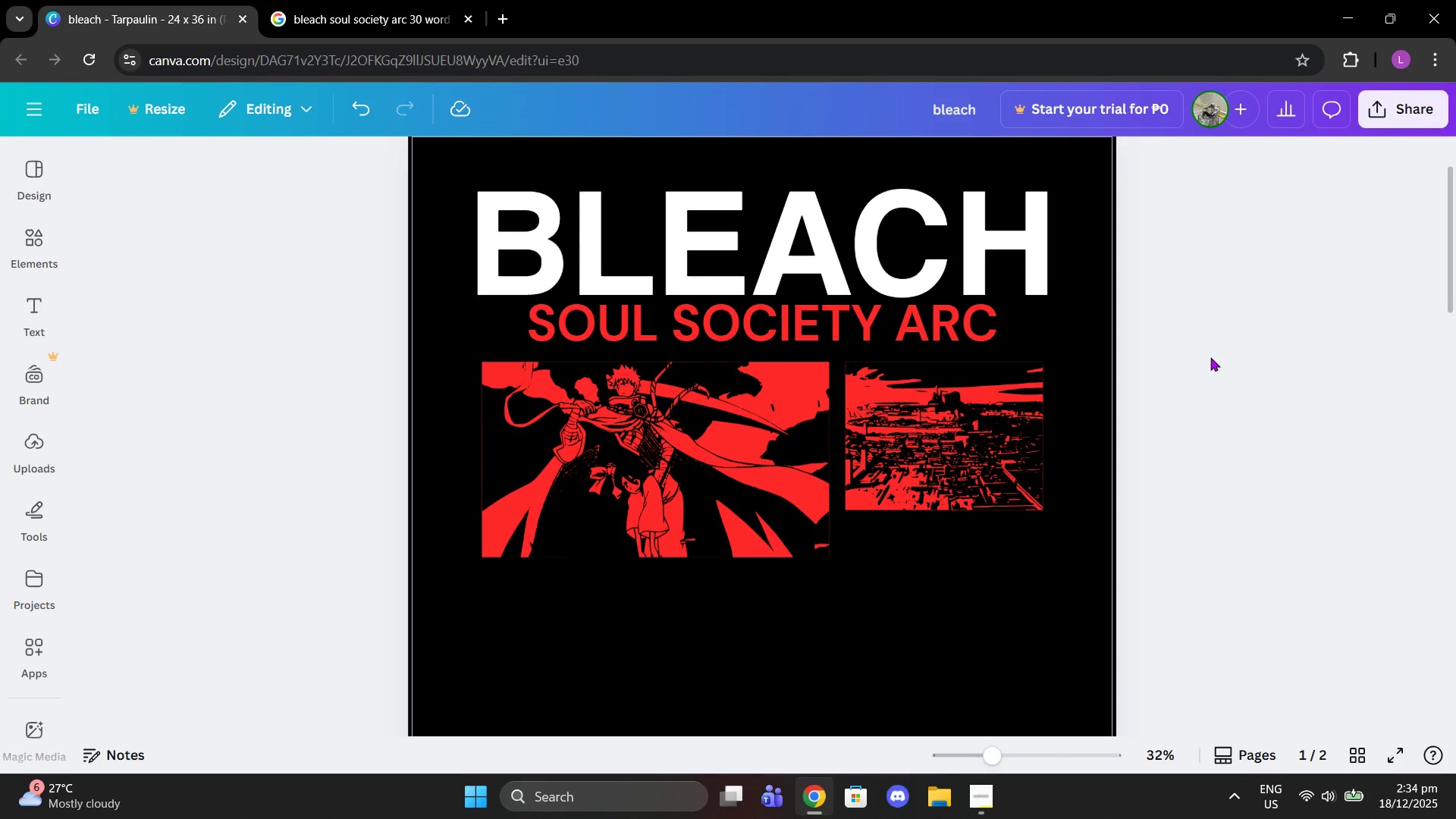 
scroll: coordinate [1205, 366], scroll_direction: down, amount: 1.0
 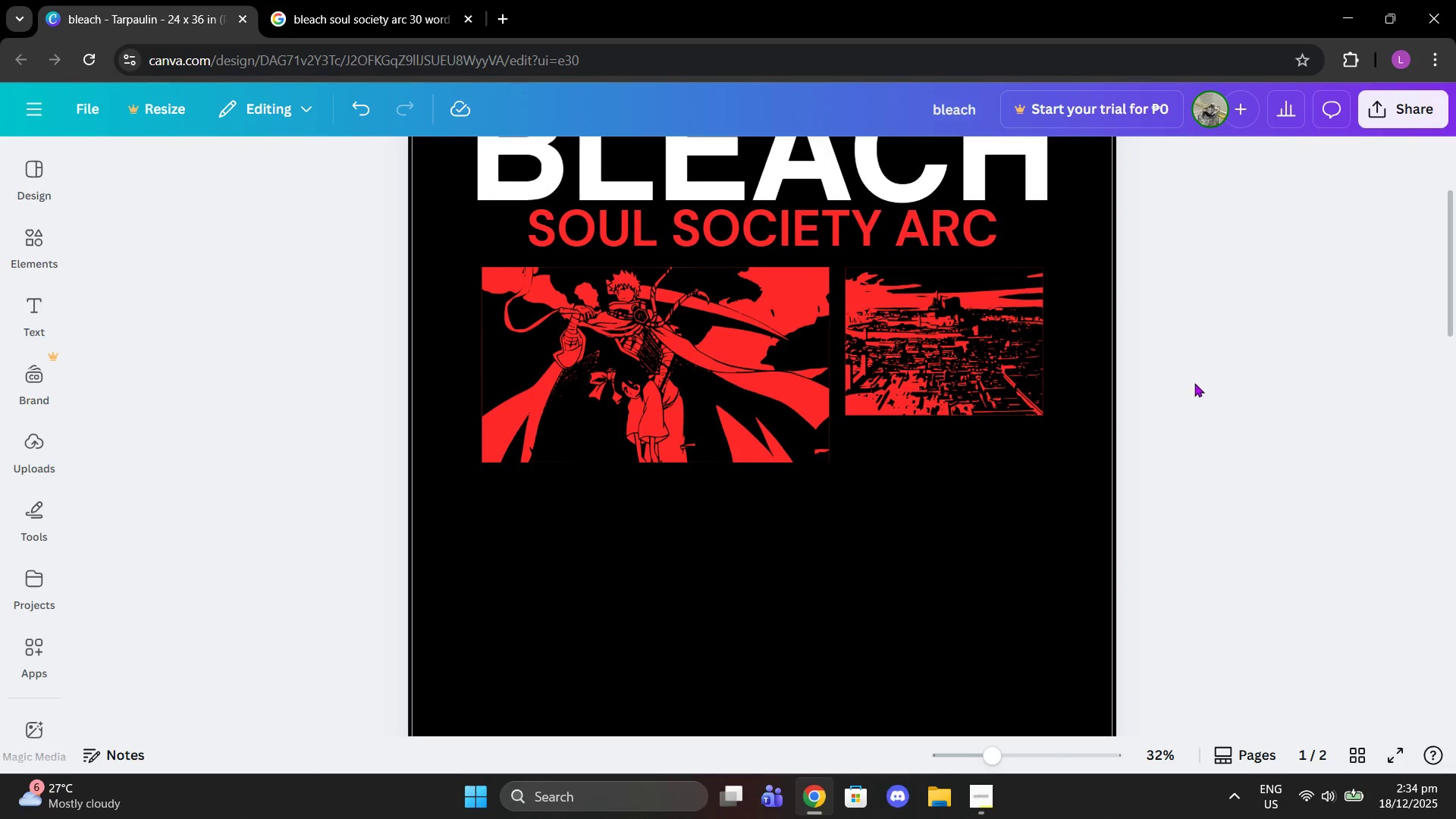 
scroll: coordinate [1194, 383], scroll_direction: up, amount: 1.0
 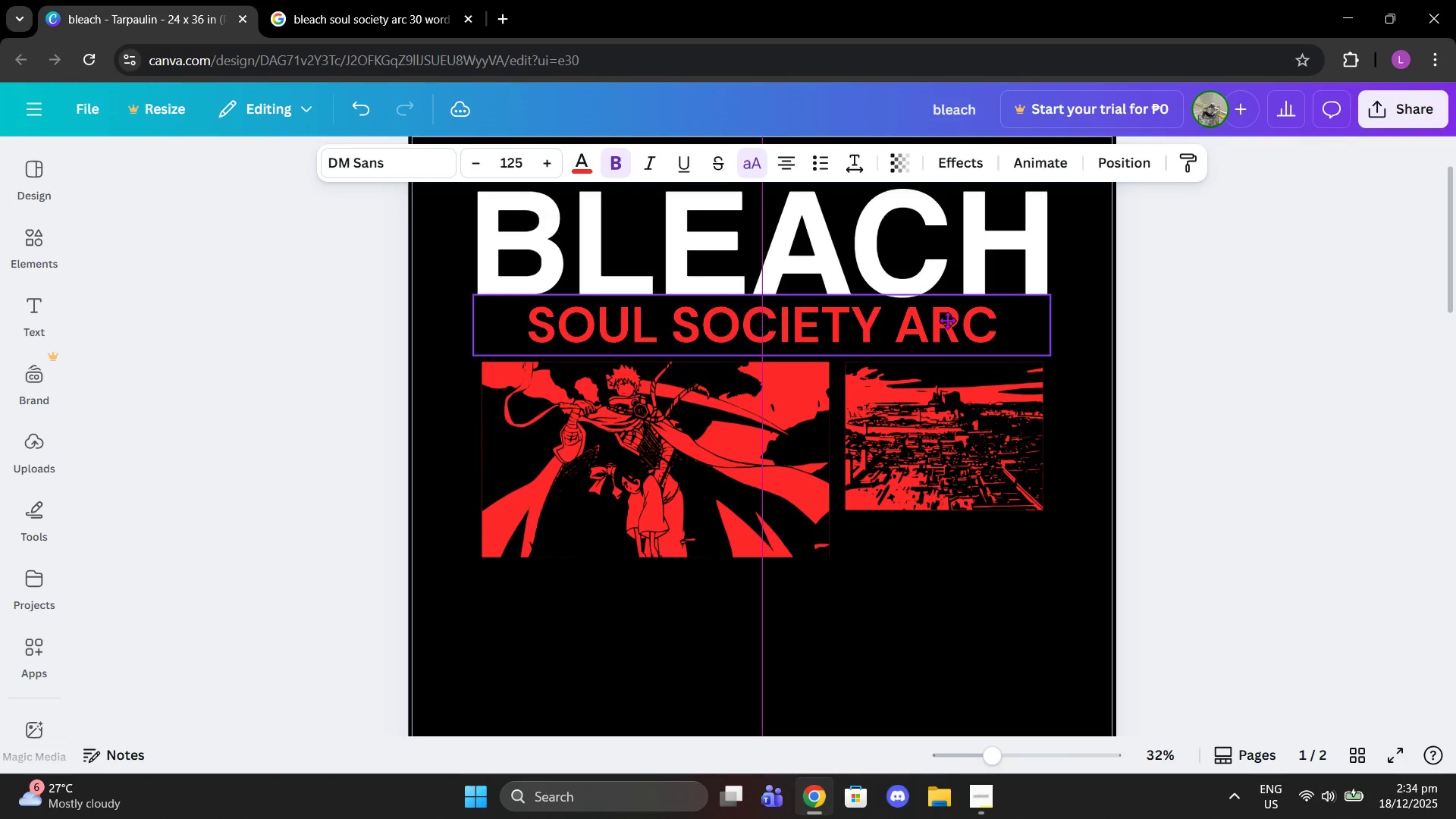 
left_click([1094, 172])
 